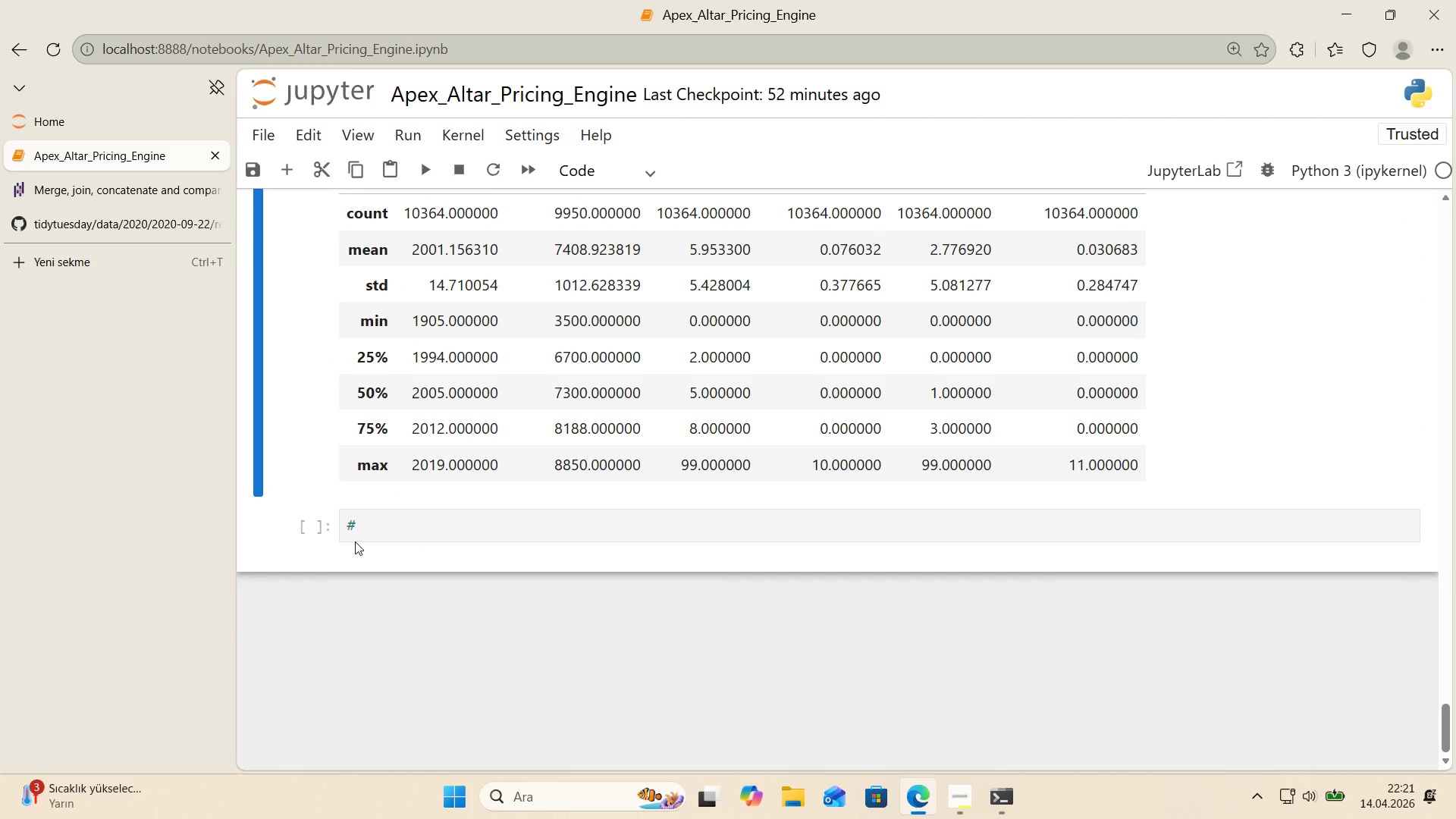 
left_click_drag(start_coordinate=[361, 530], to_coordinate=[322, 527])
 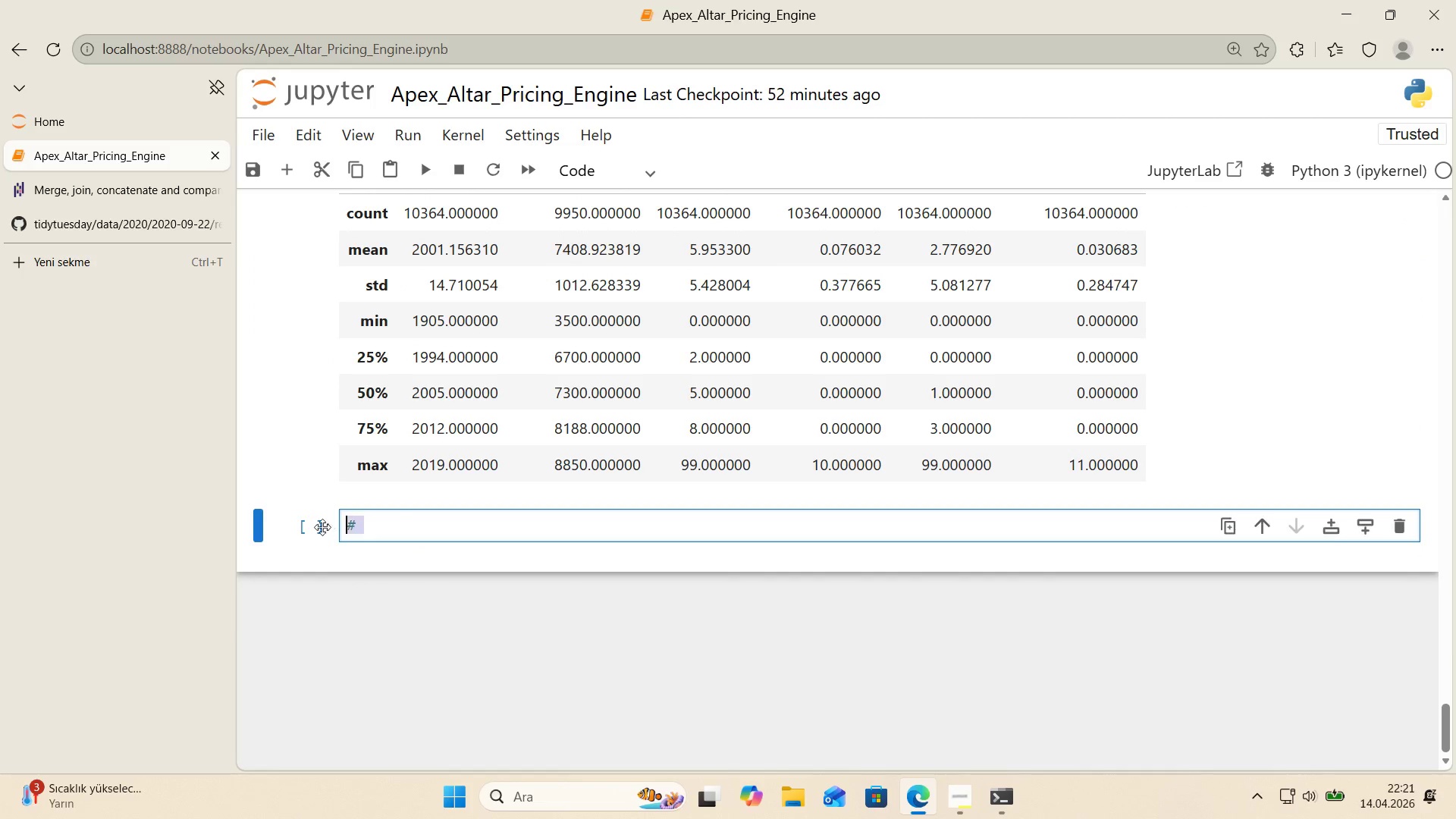 
key(Control+ControlLeft)
 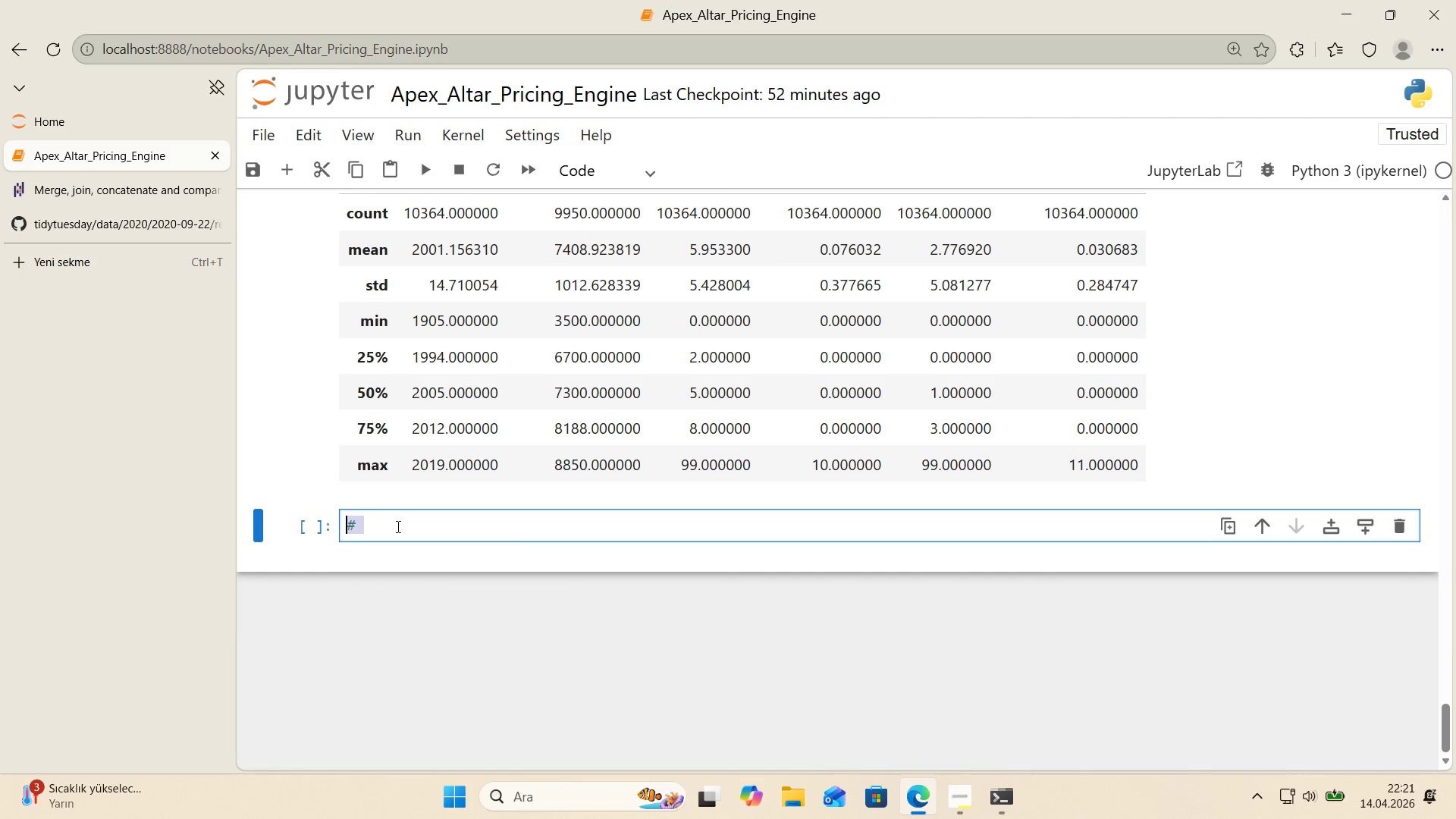 
key(Control+V)
 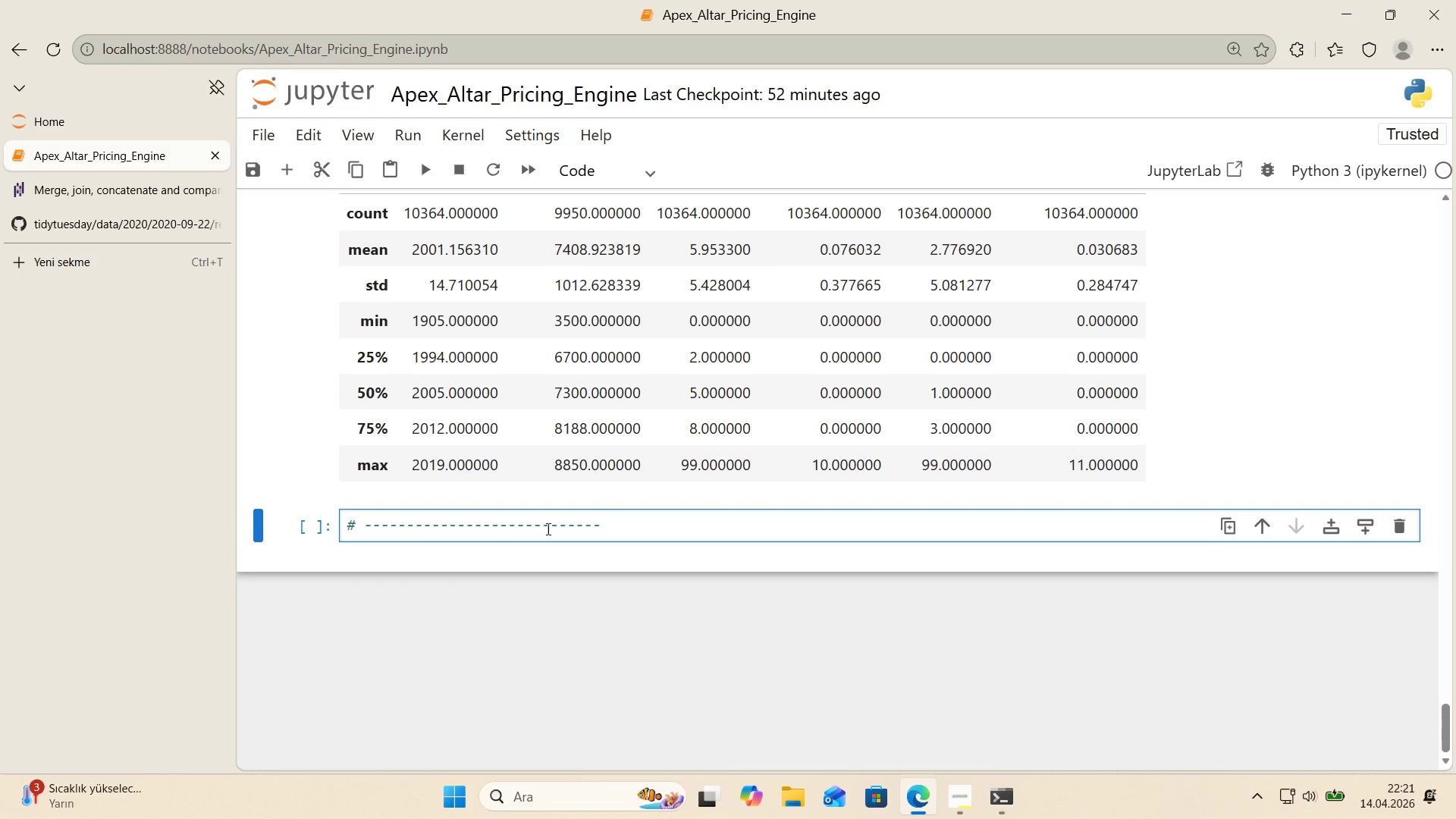 
key(Enter)
 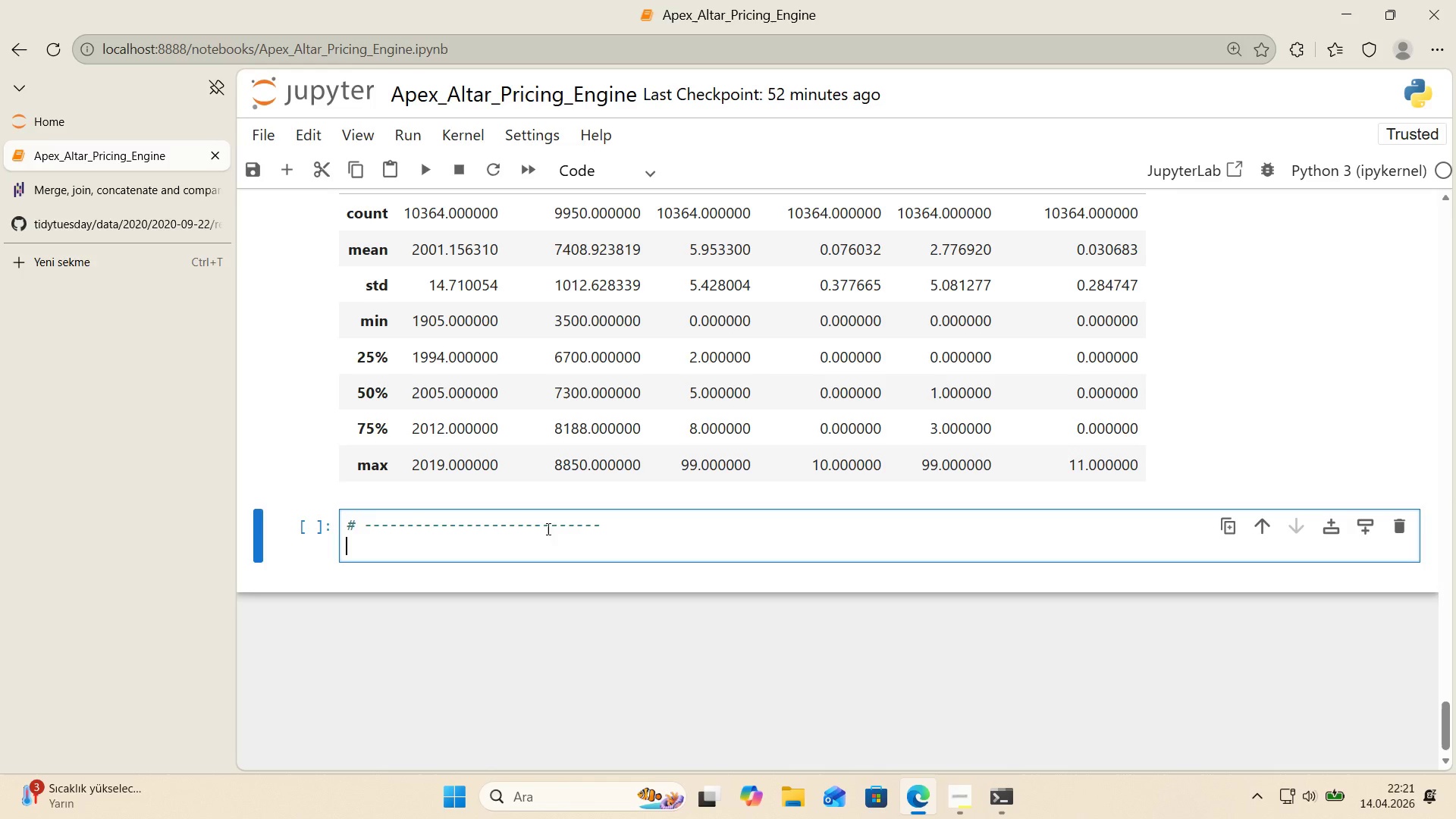 
key(Control+ControlLeft)
 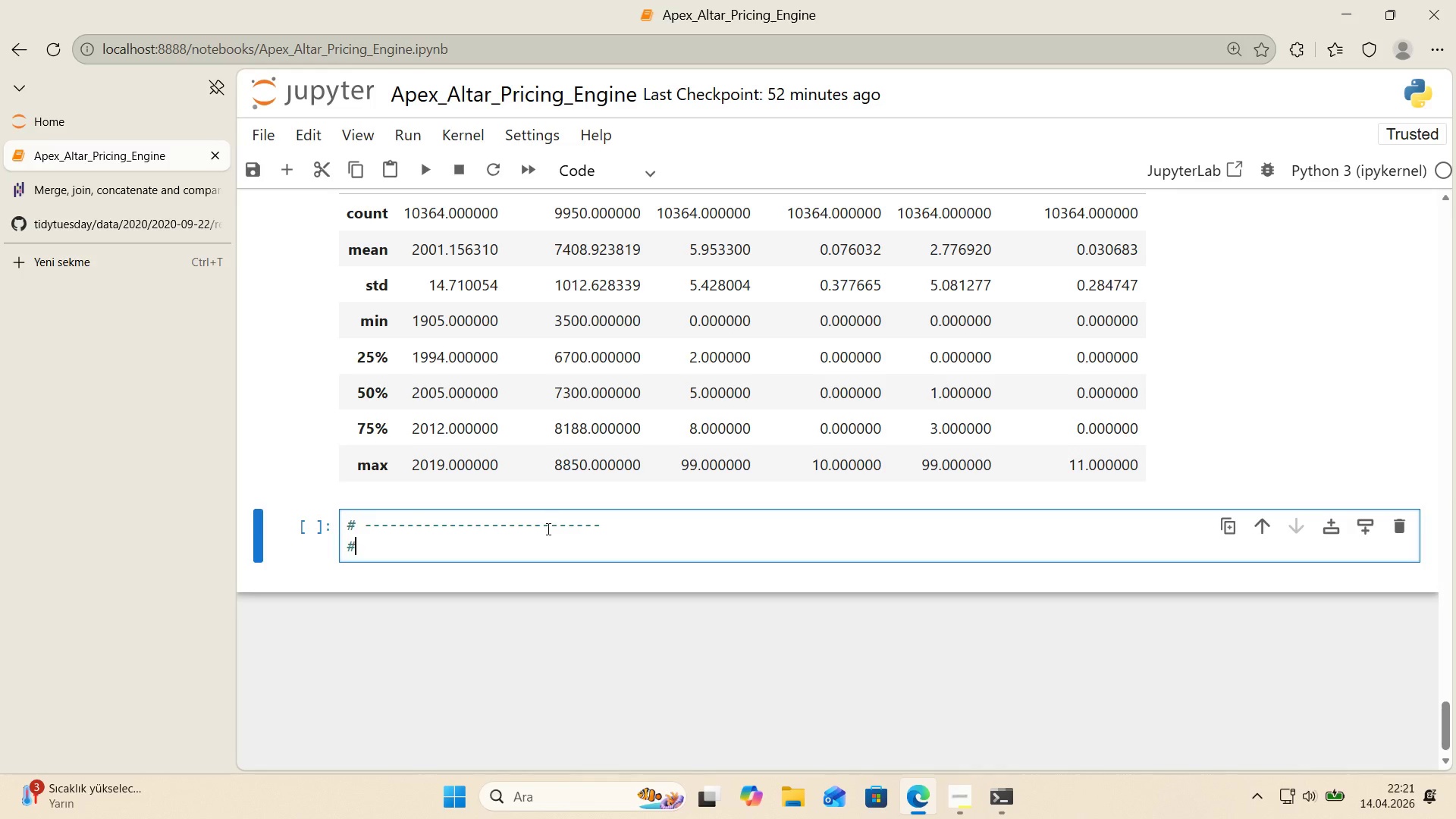 
key(Alt+Control+AltRight)
 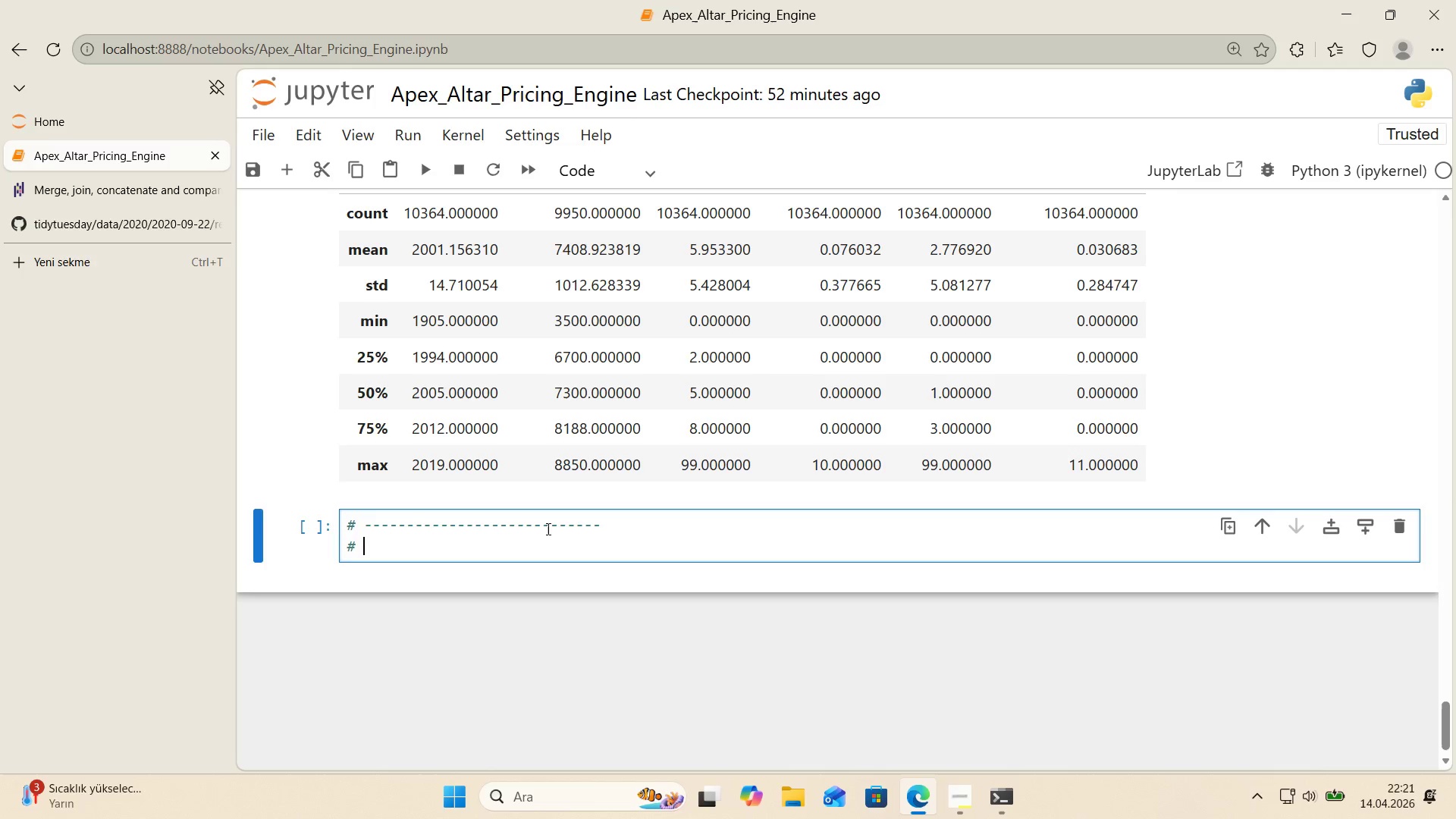 
key(Alt+Control+3)
 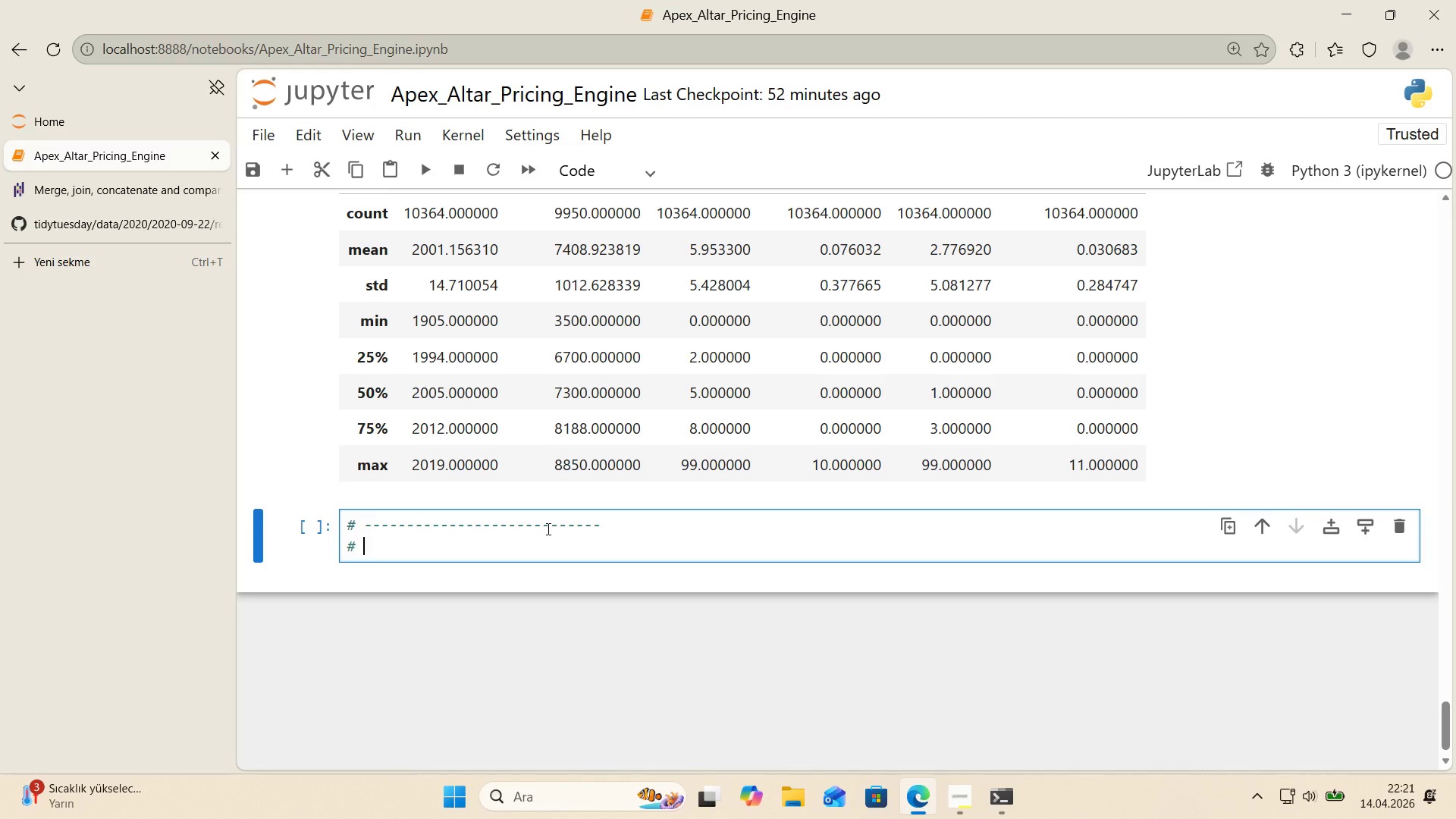 
type( PEAKS DATA EXPLORATION)
 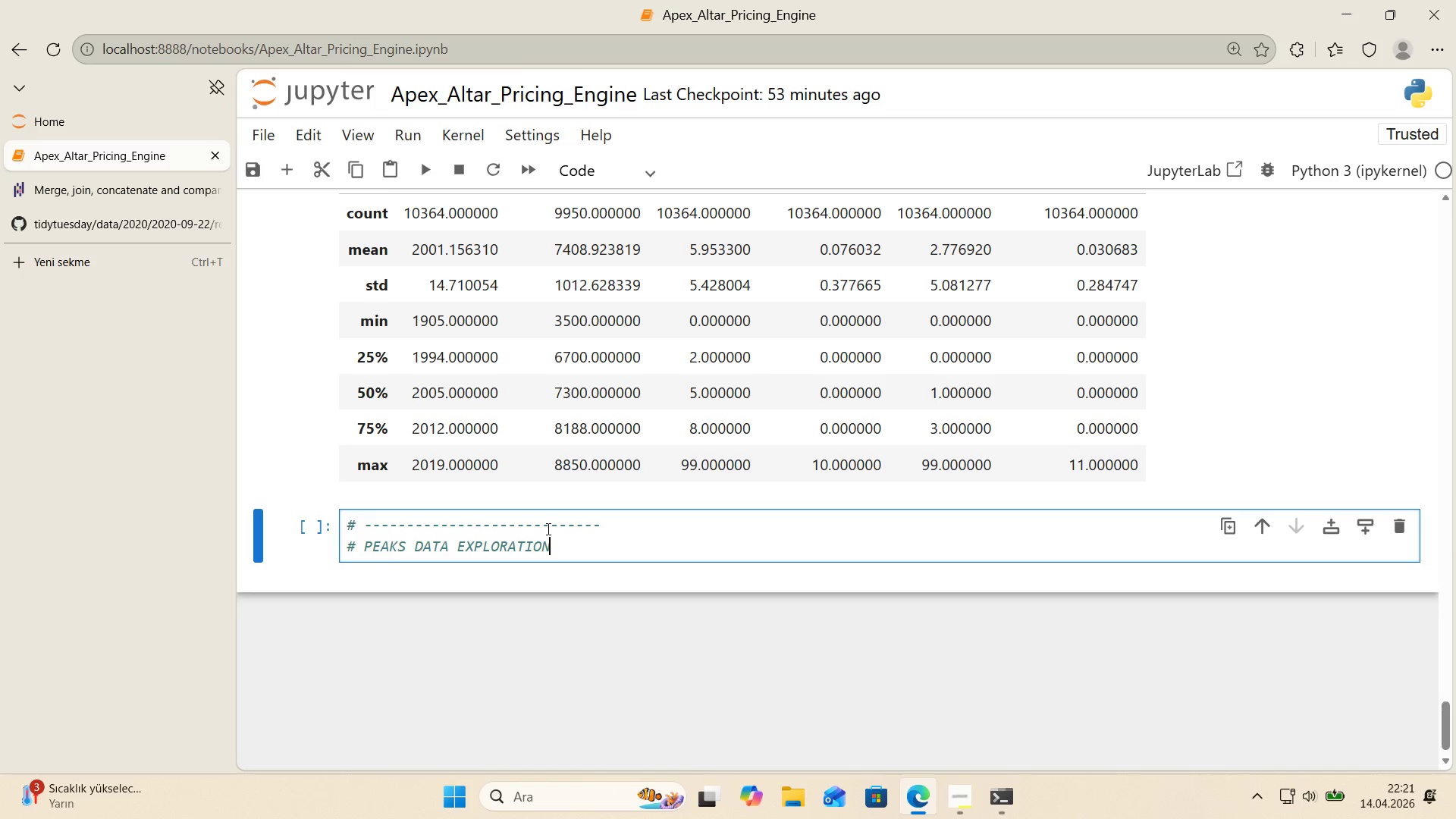 
key(Enter)
 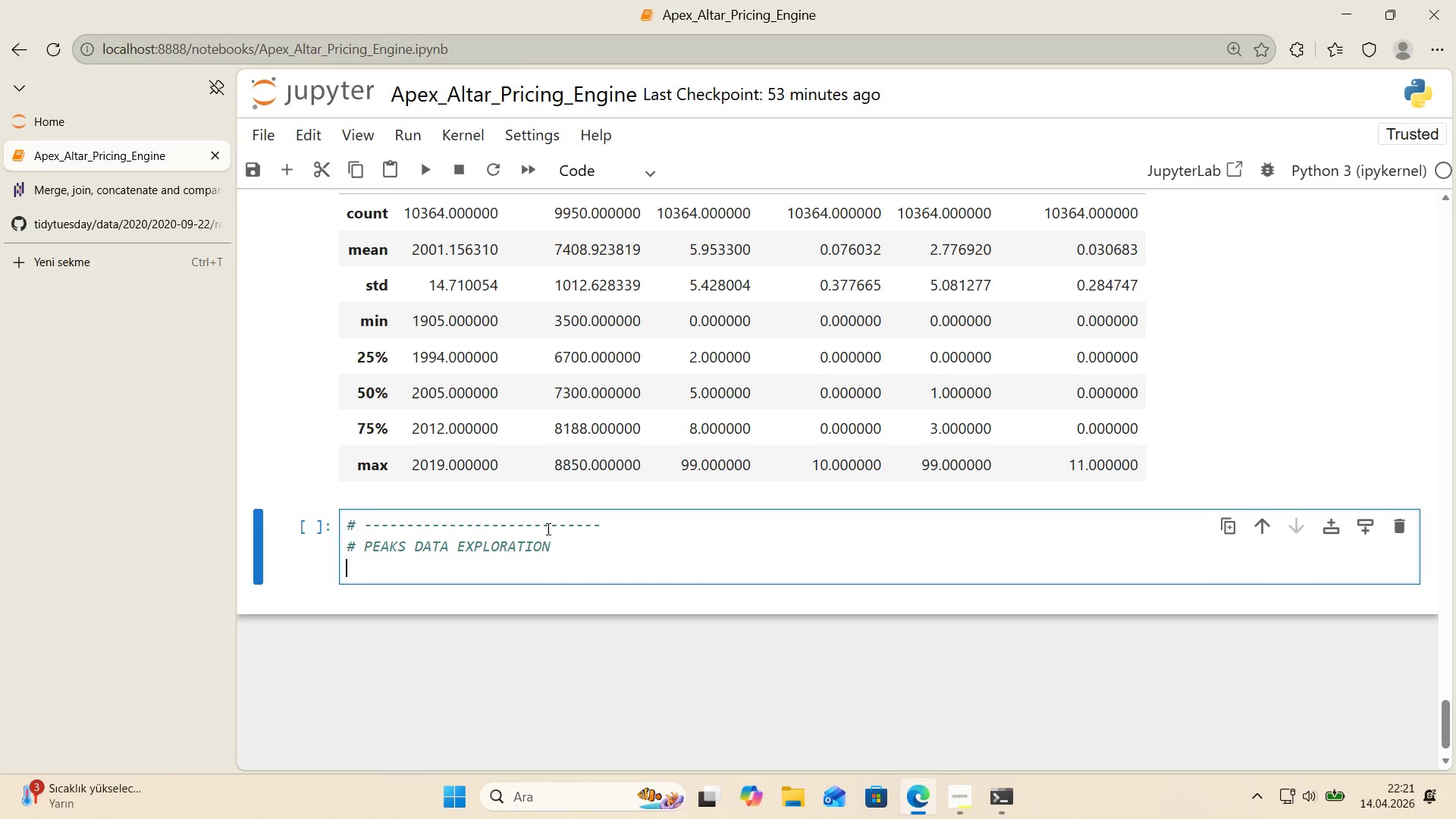 
key(Control+ControlLeft)
 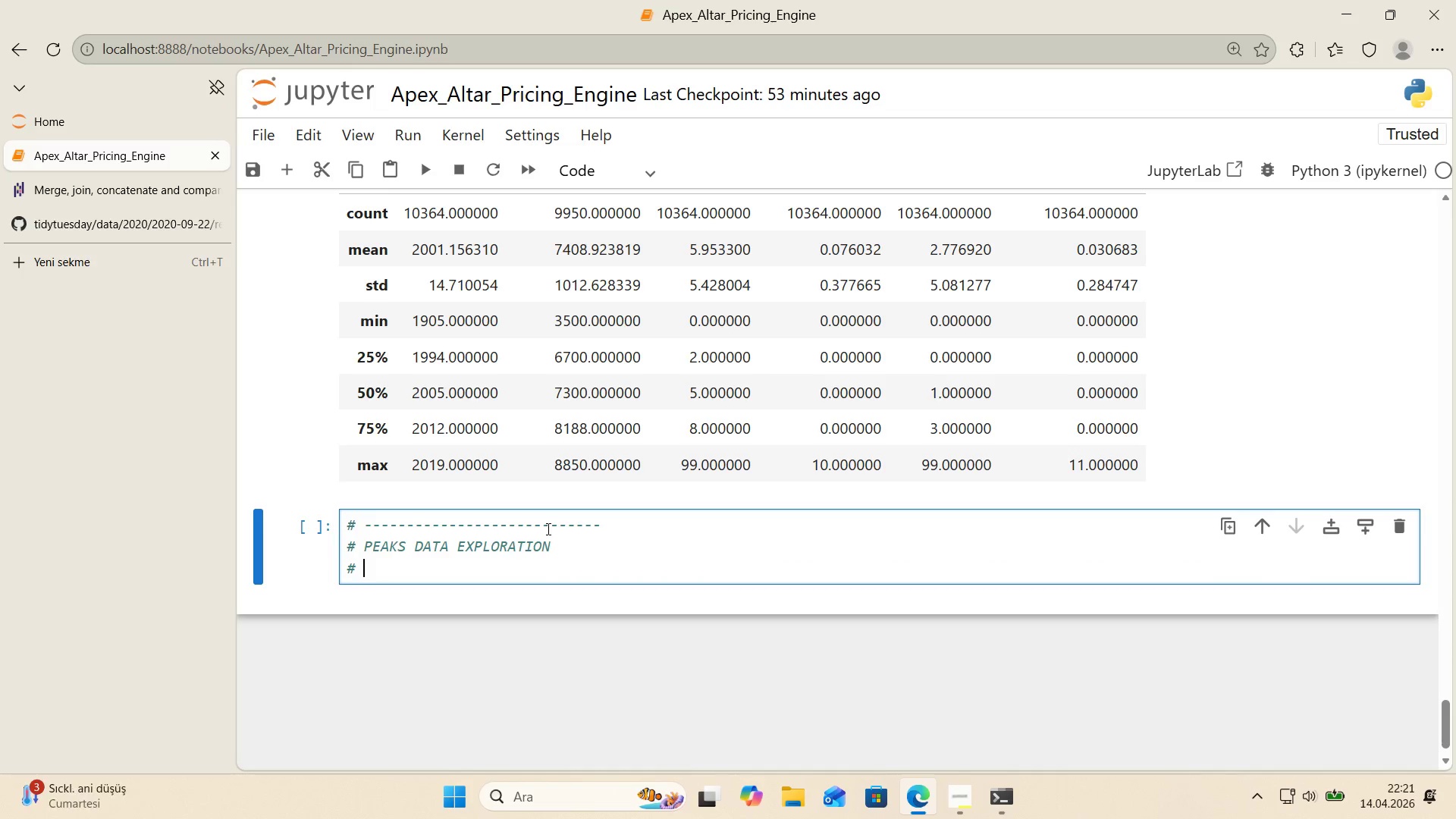 
key(Alt+Control+AltRight)
 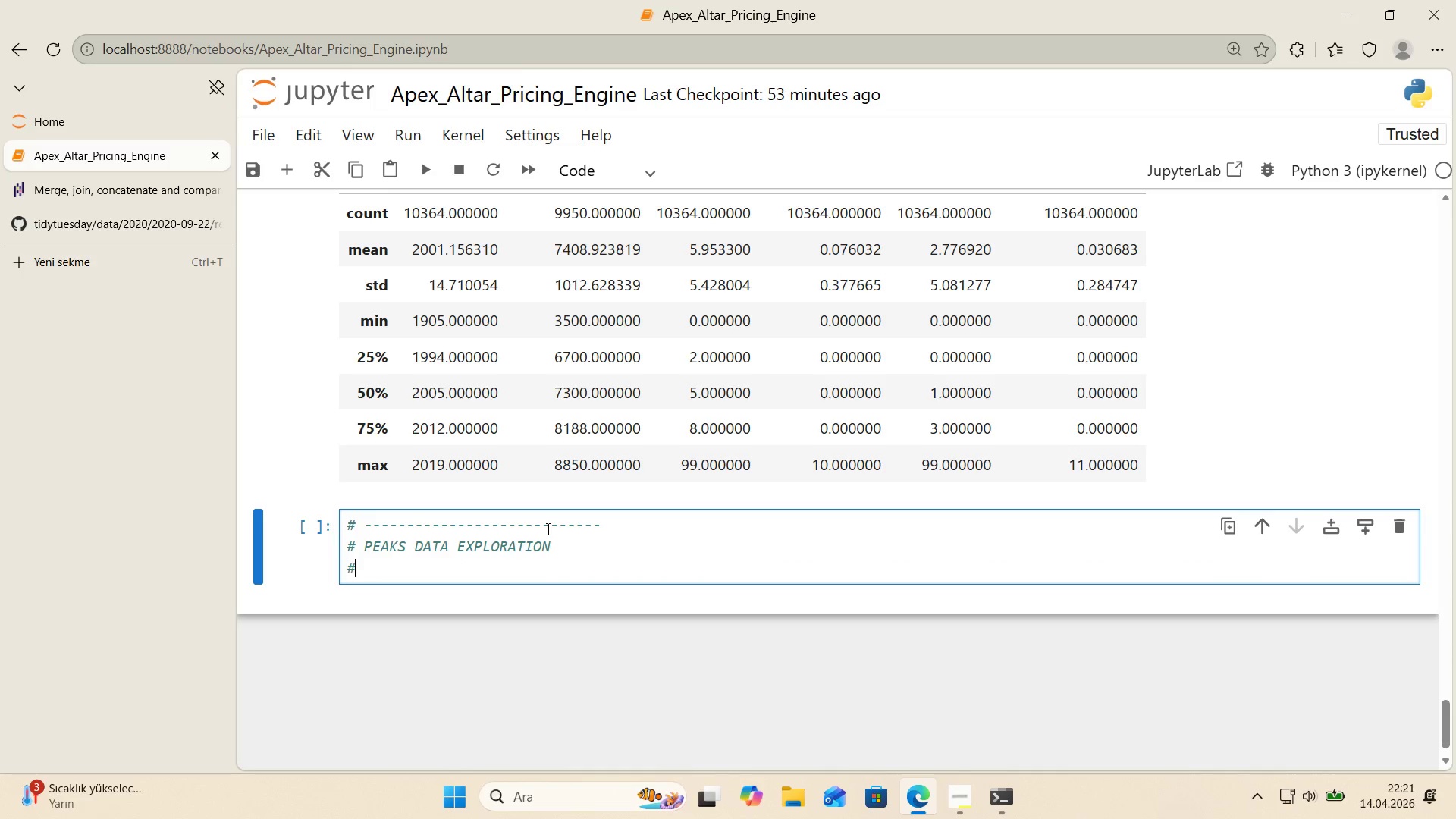 
key(Alt+Control+3)
 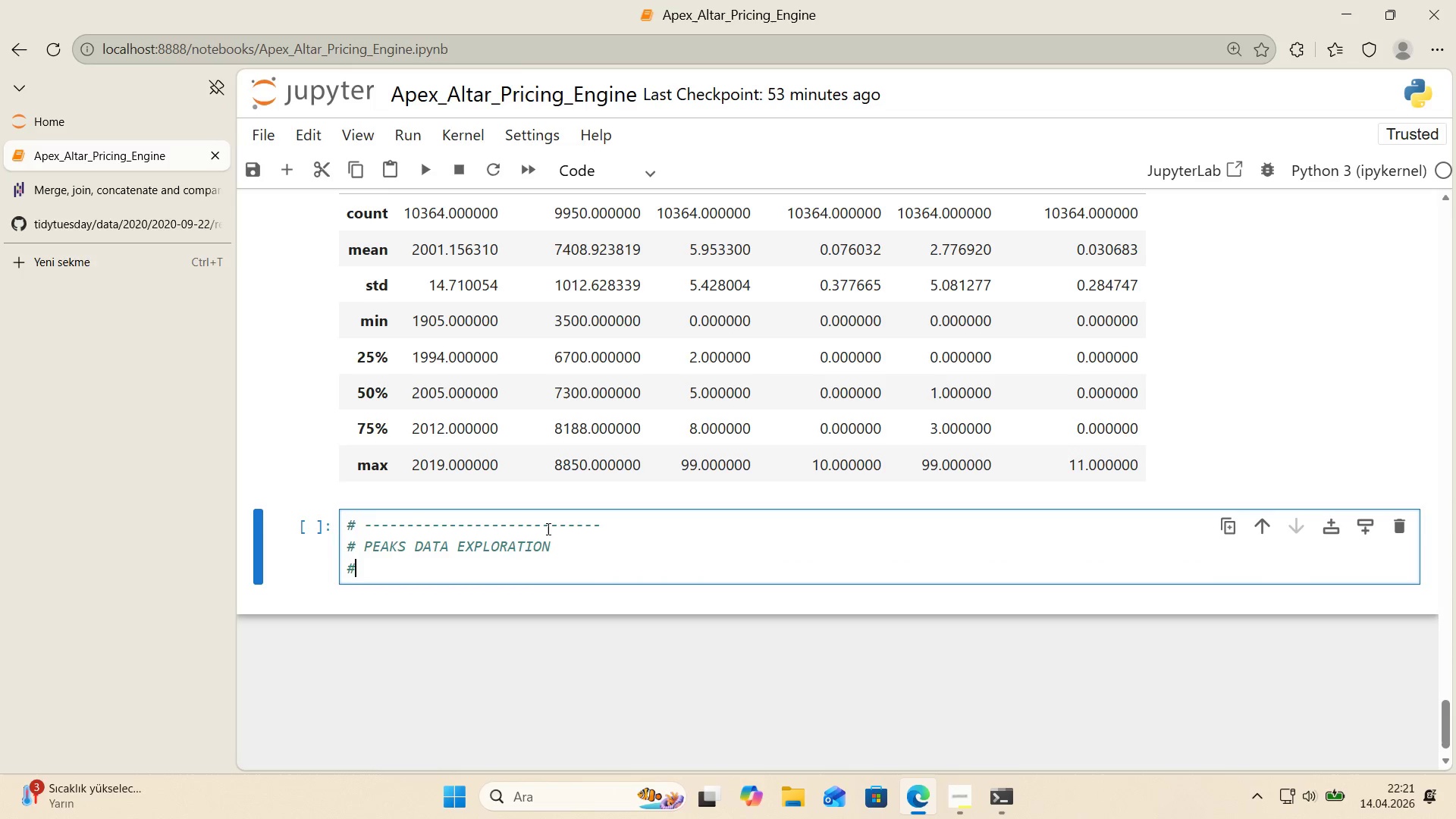 
key(Space)
 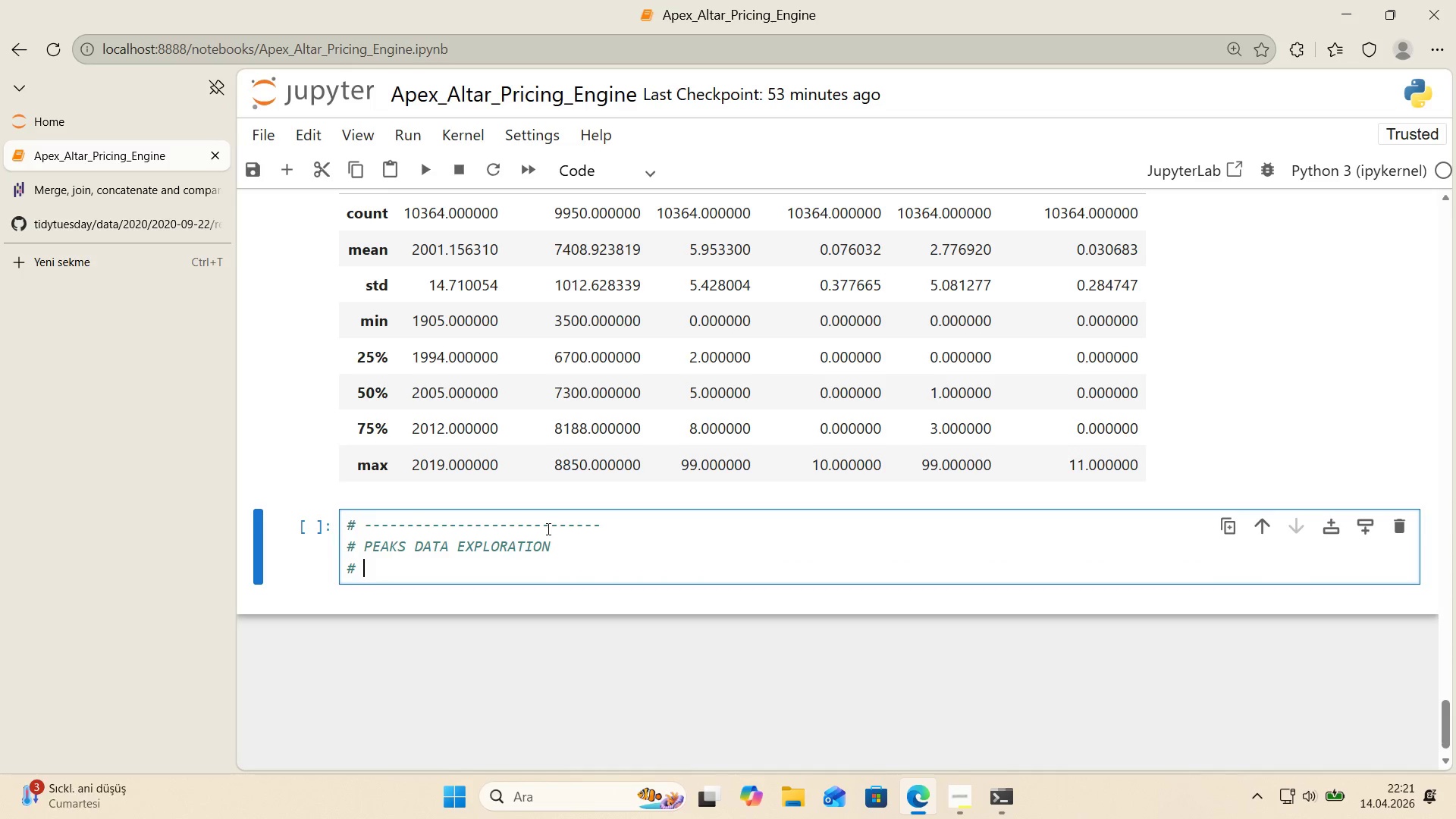 
key(Control+ControlLeft)
 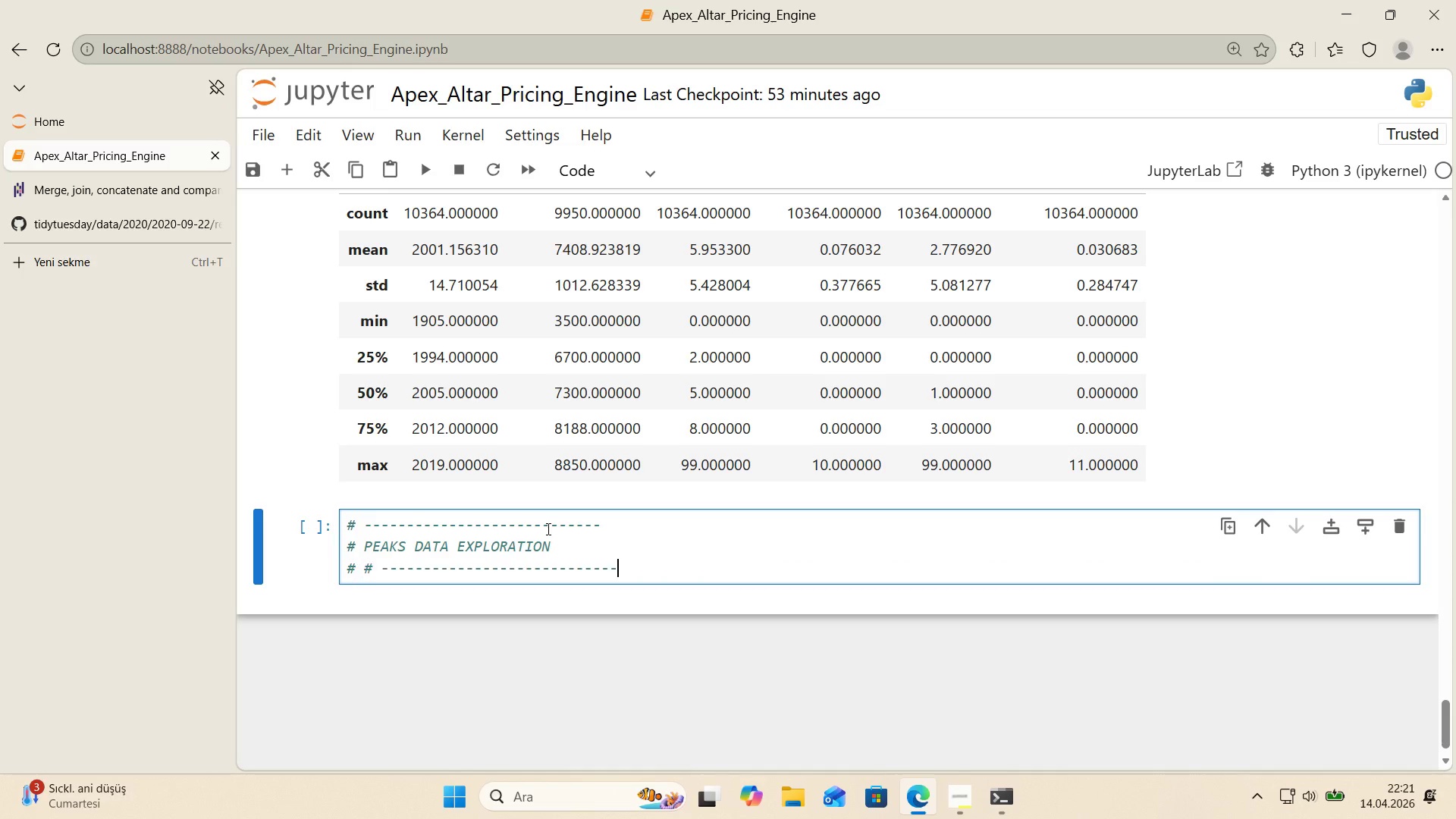 
key(Control+V)
 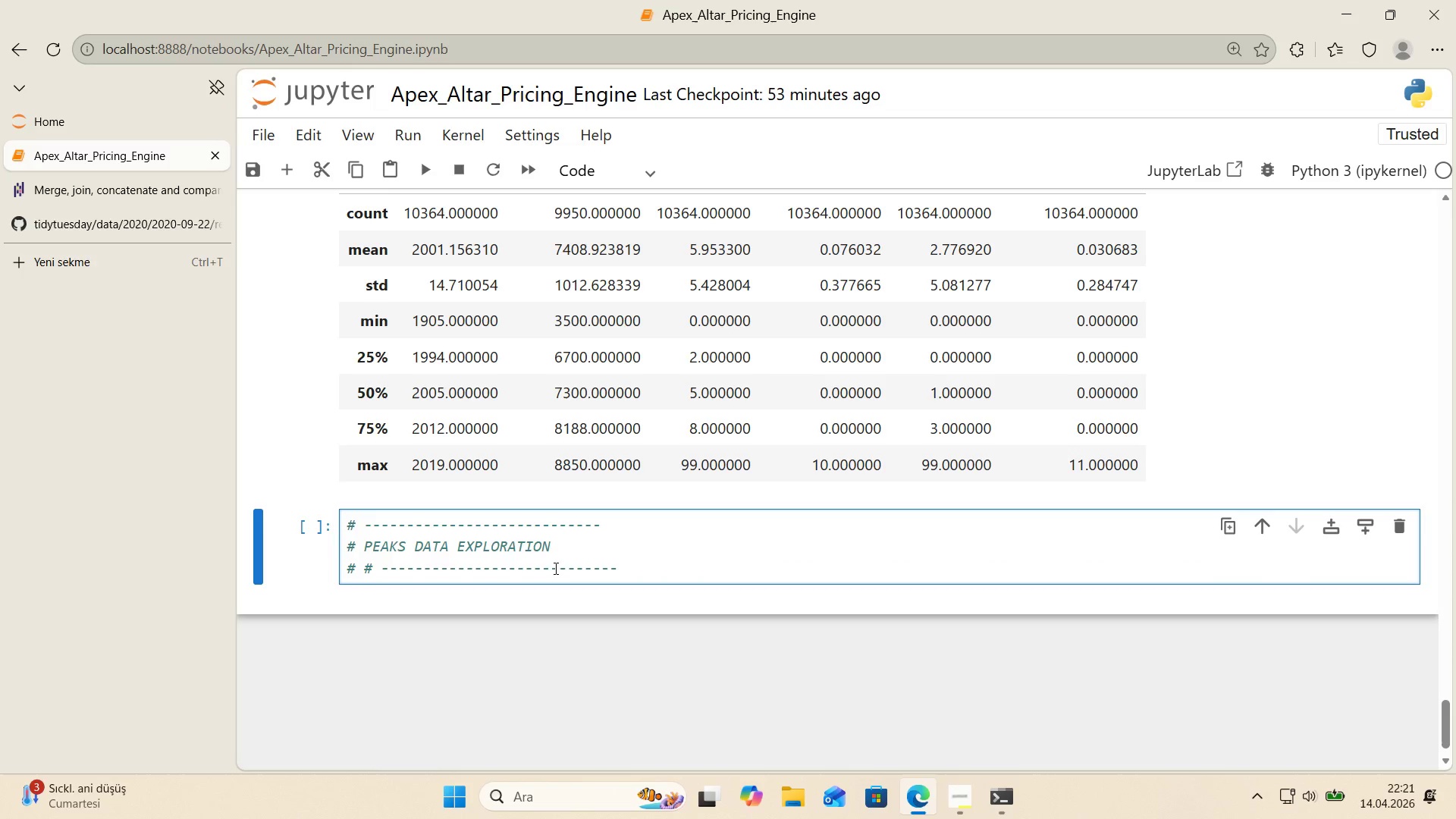 
left_click_drag(start_coordinate=[554, 568], to_coordinate=[713, 582])
 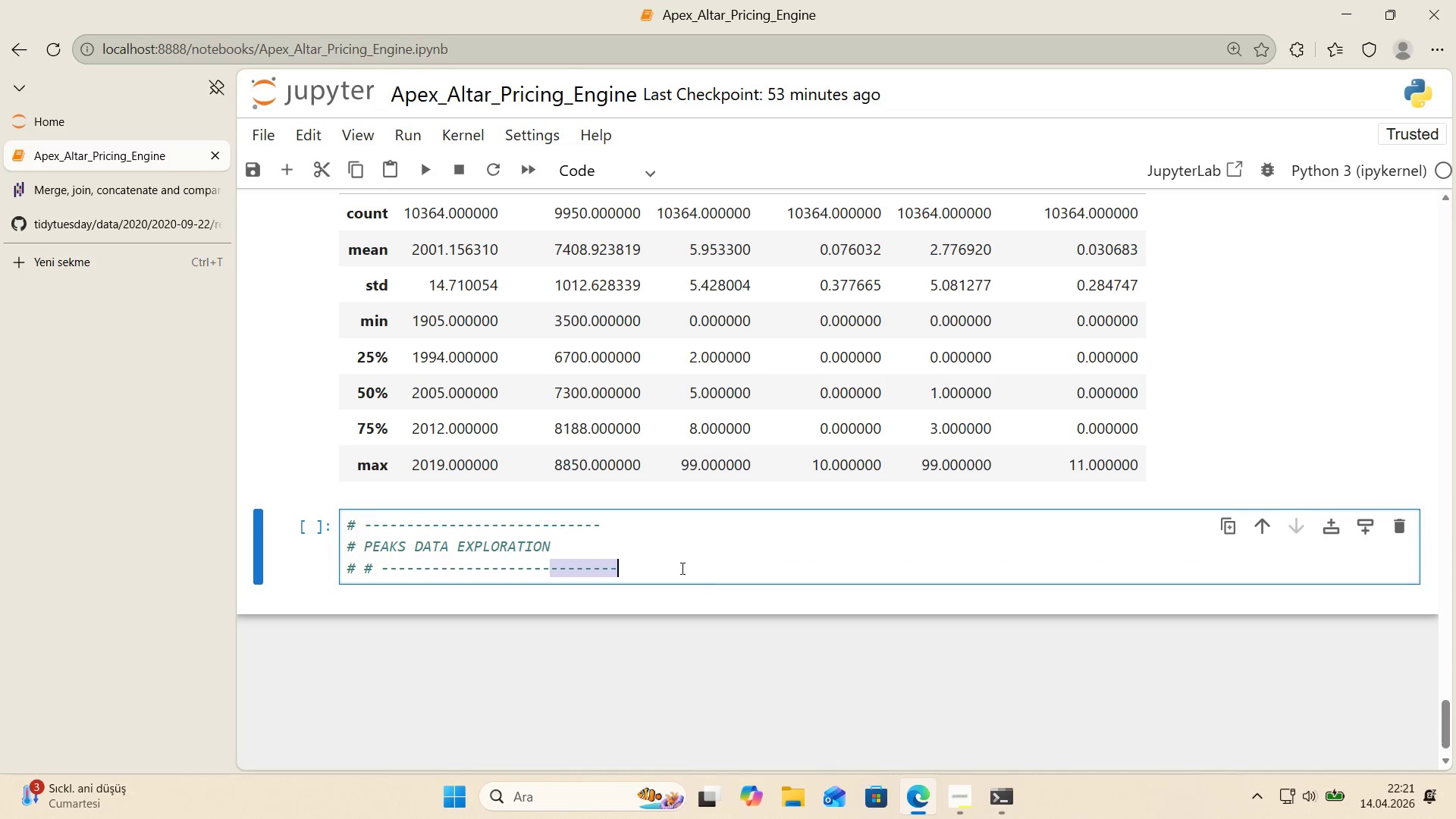 
key(Backspace)
 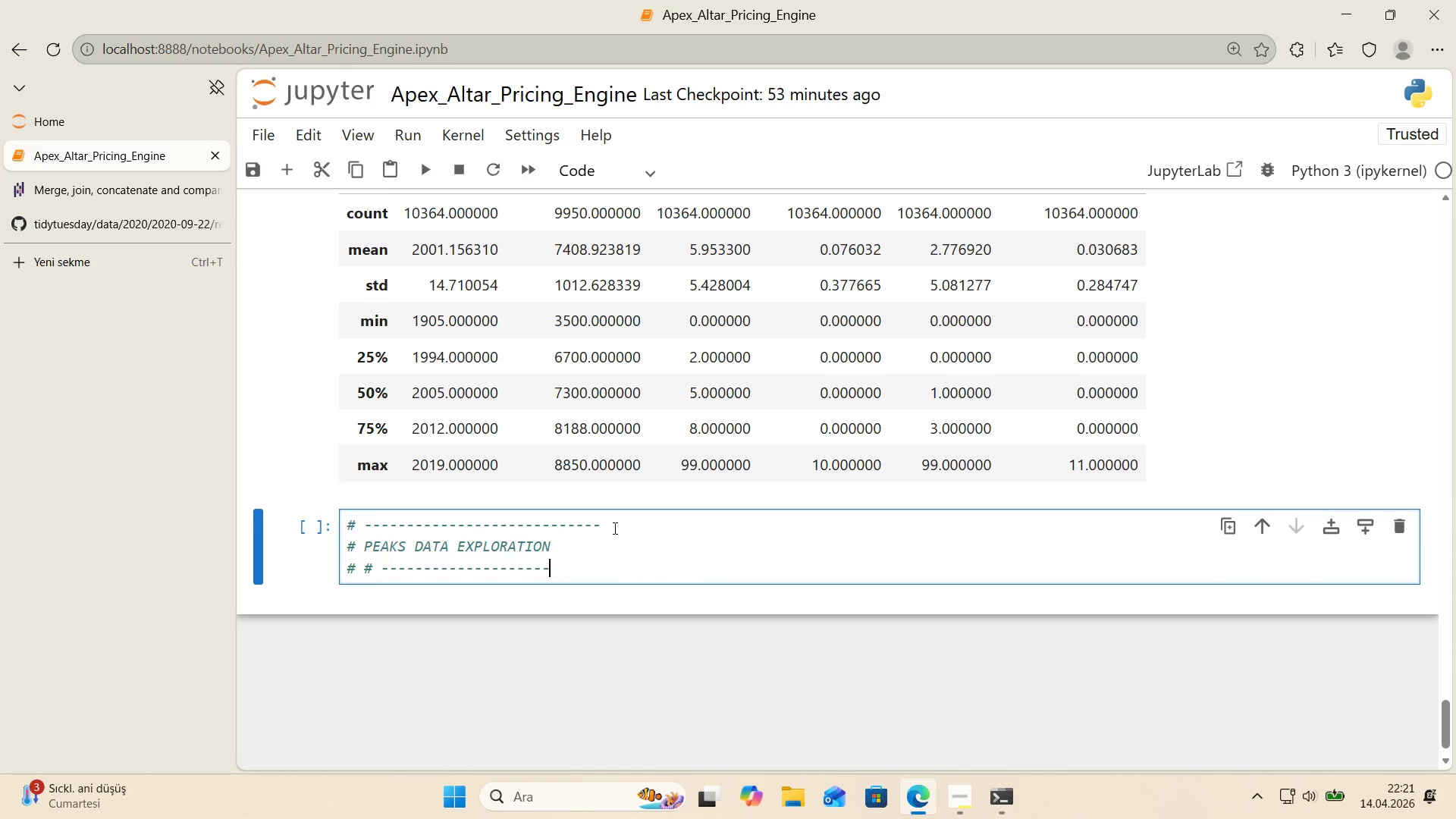 
left_click_drag(start_coordinate=[613, 528], to_coordinate=[554, 528])
 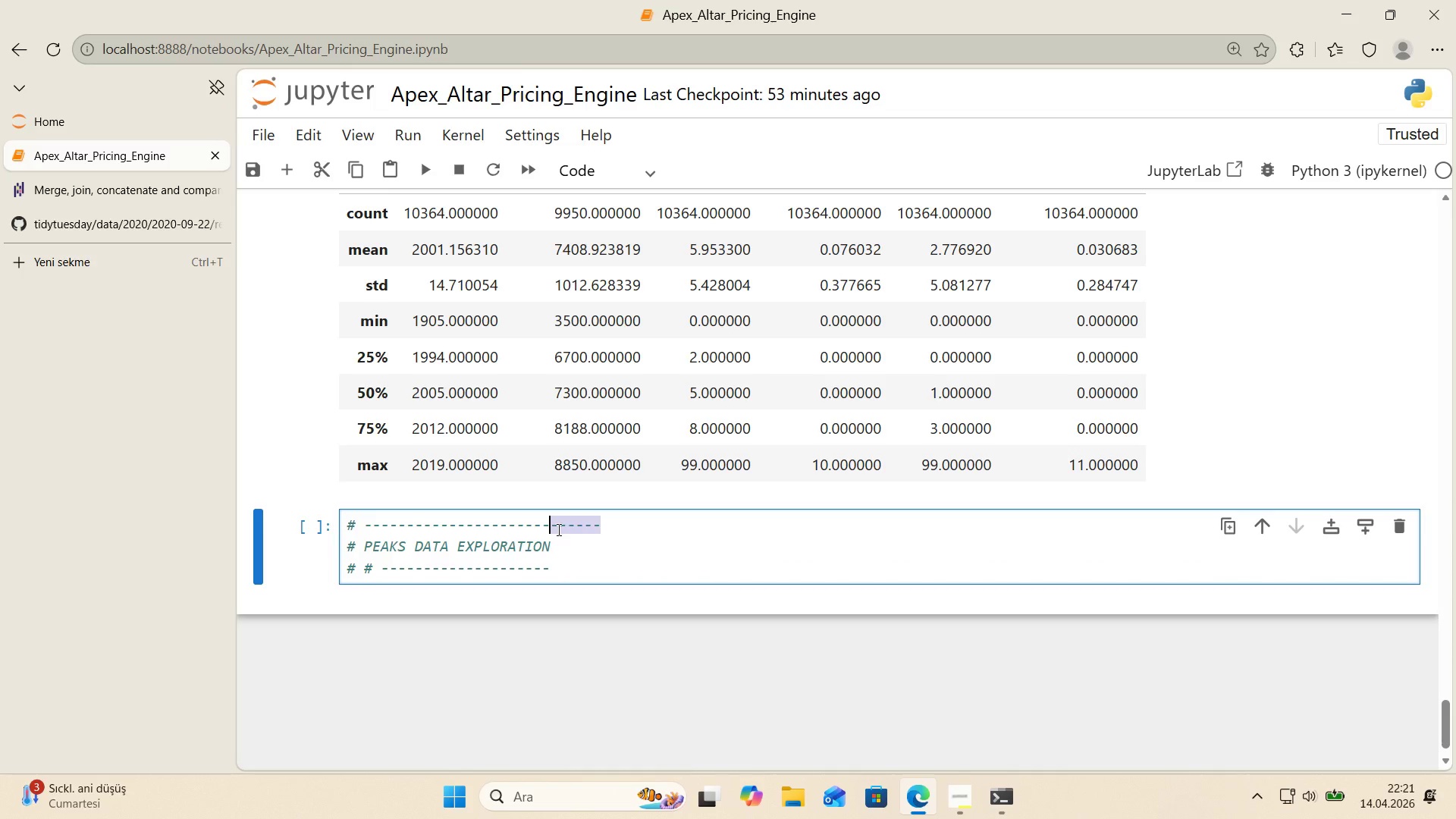 
key(Backspace)
 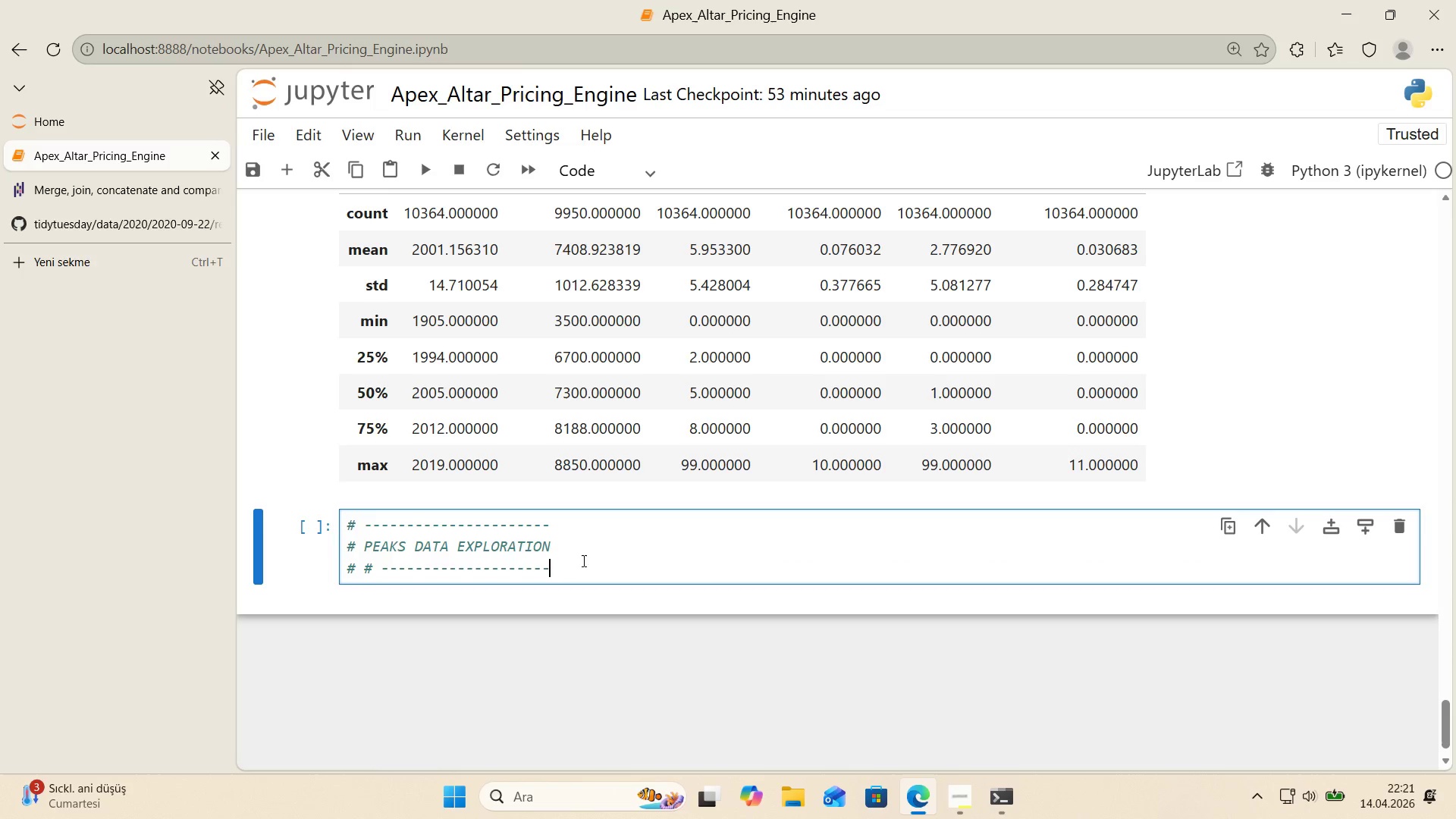 
key(Enter)
 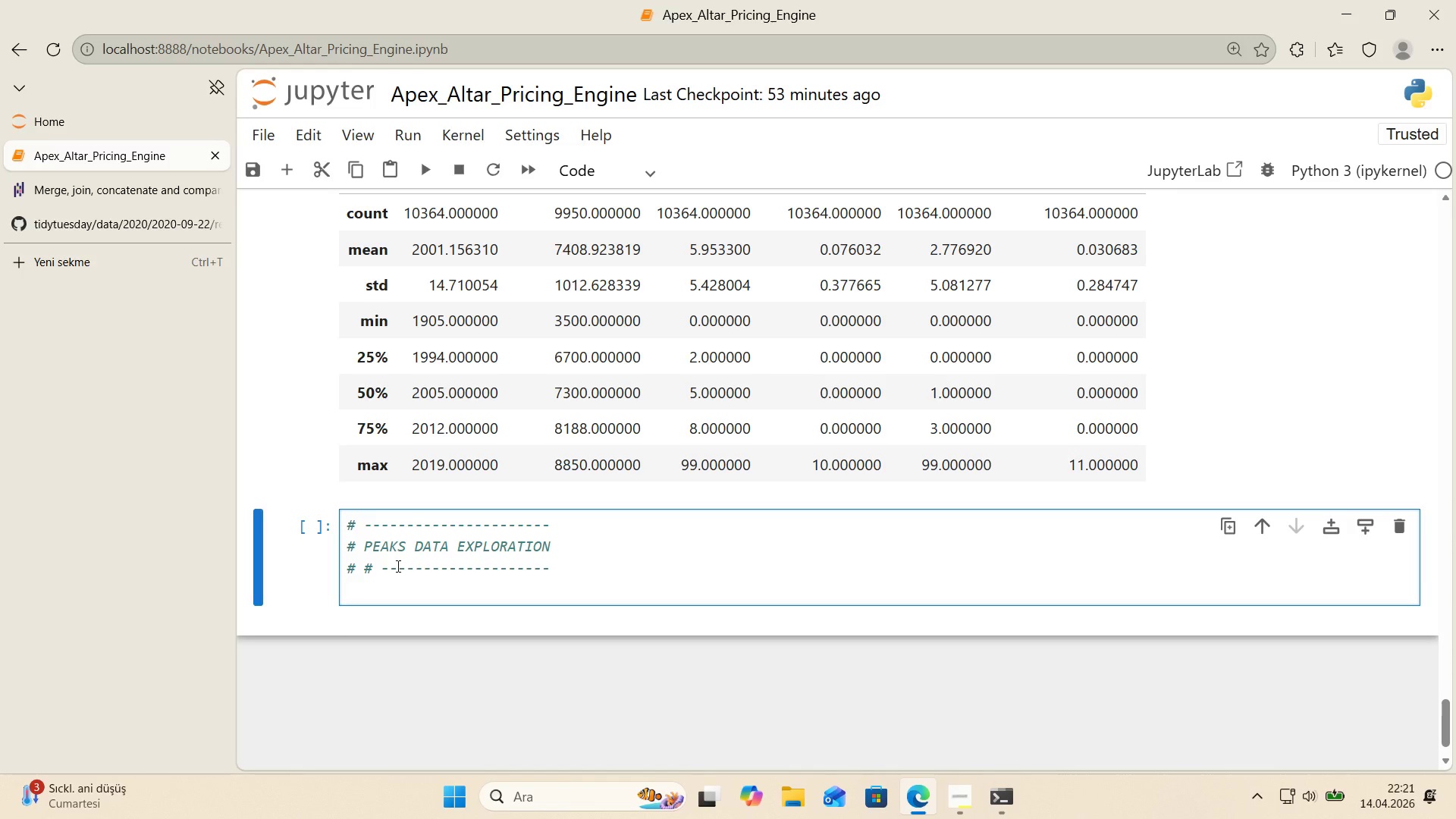 
left_click_drag(start_coordinate=[388, 570], to_coordinate=[370, 570])
 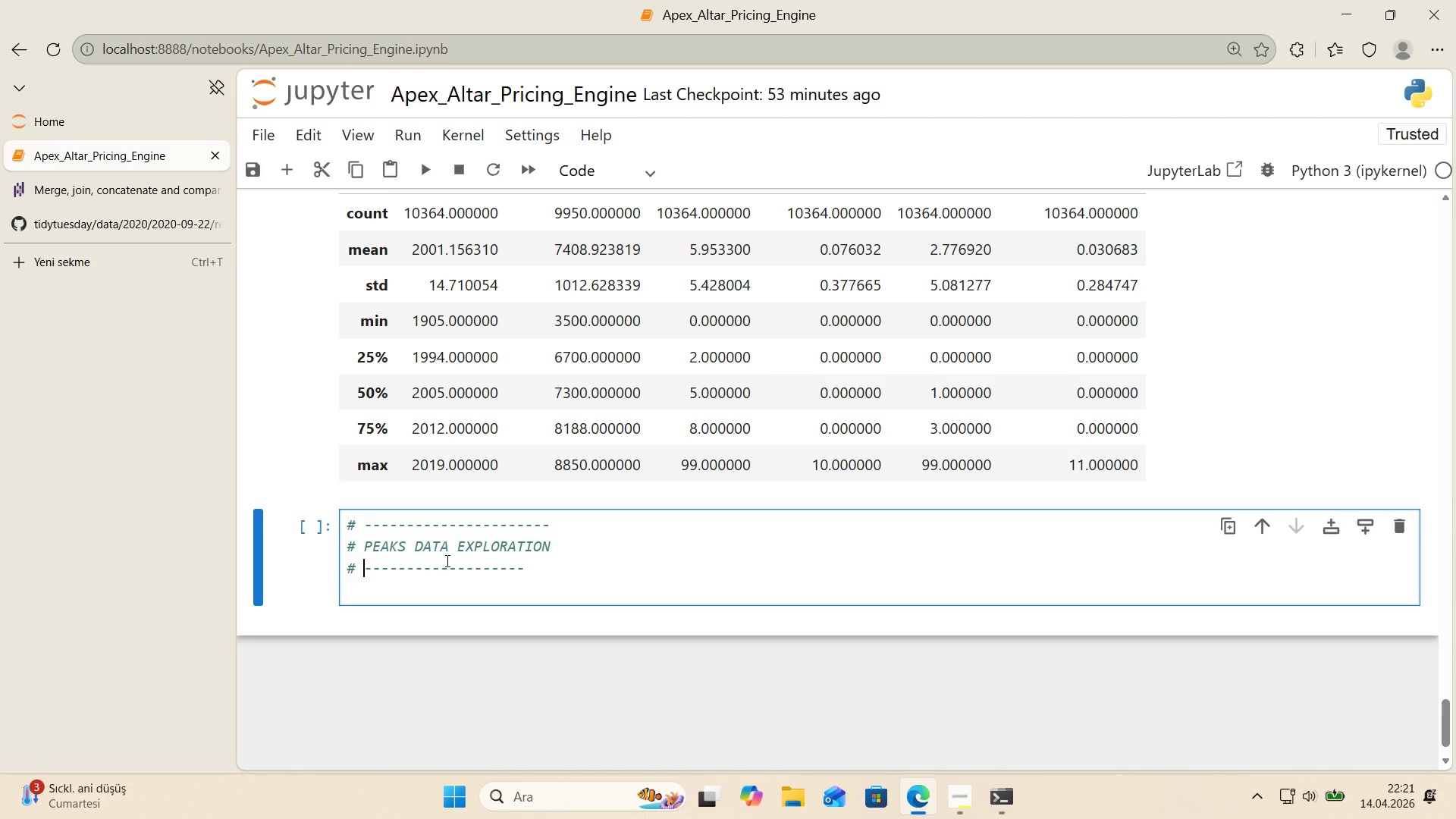 
key(Backspace)
 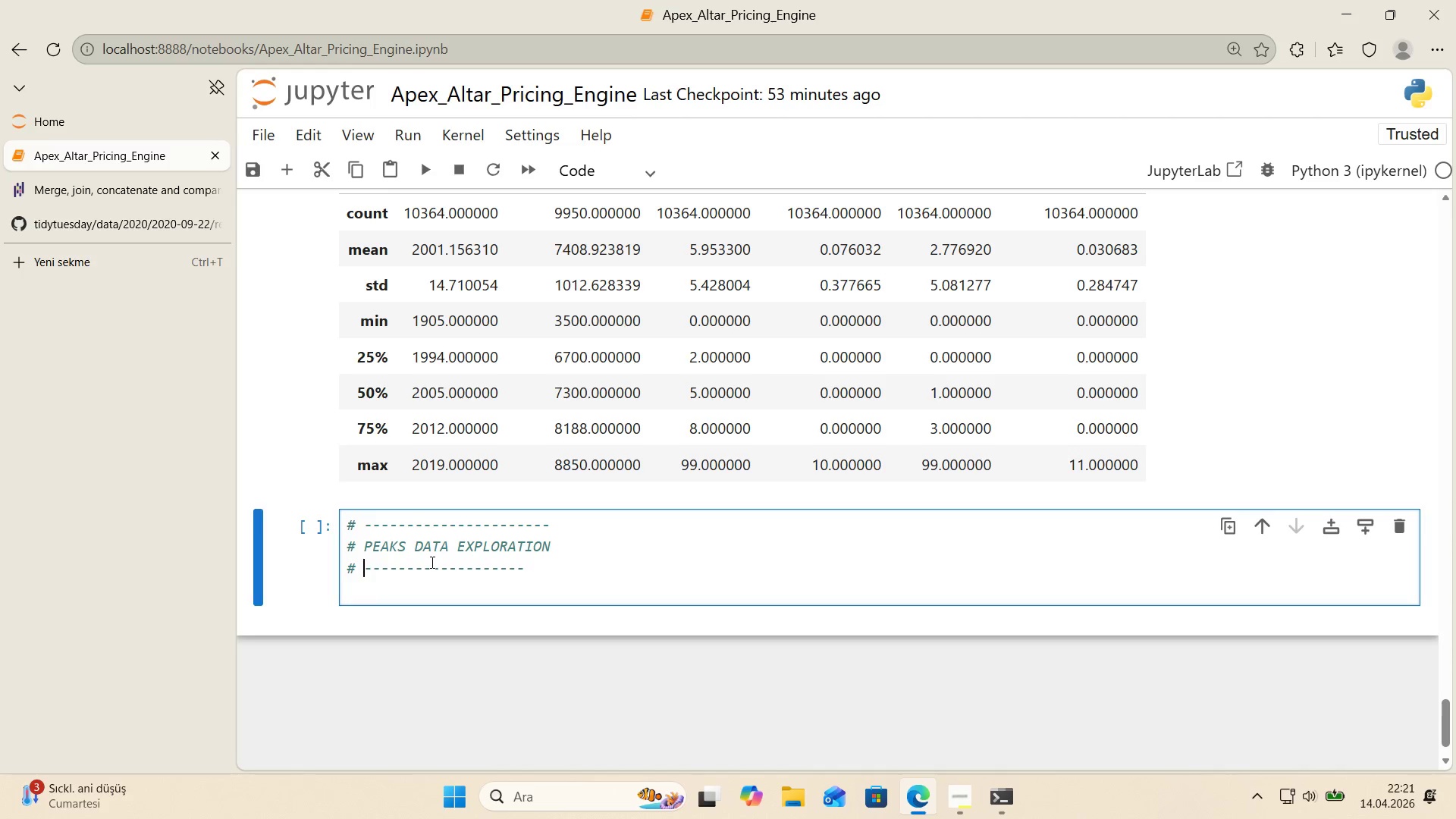 
key(Backspace)
 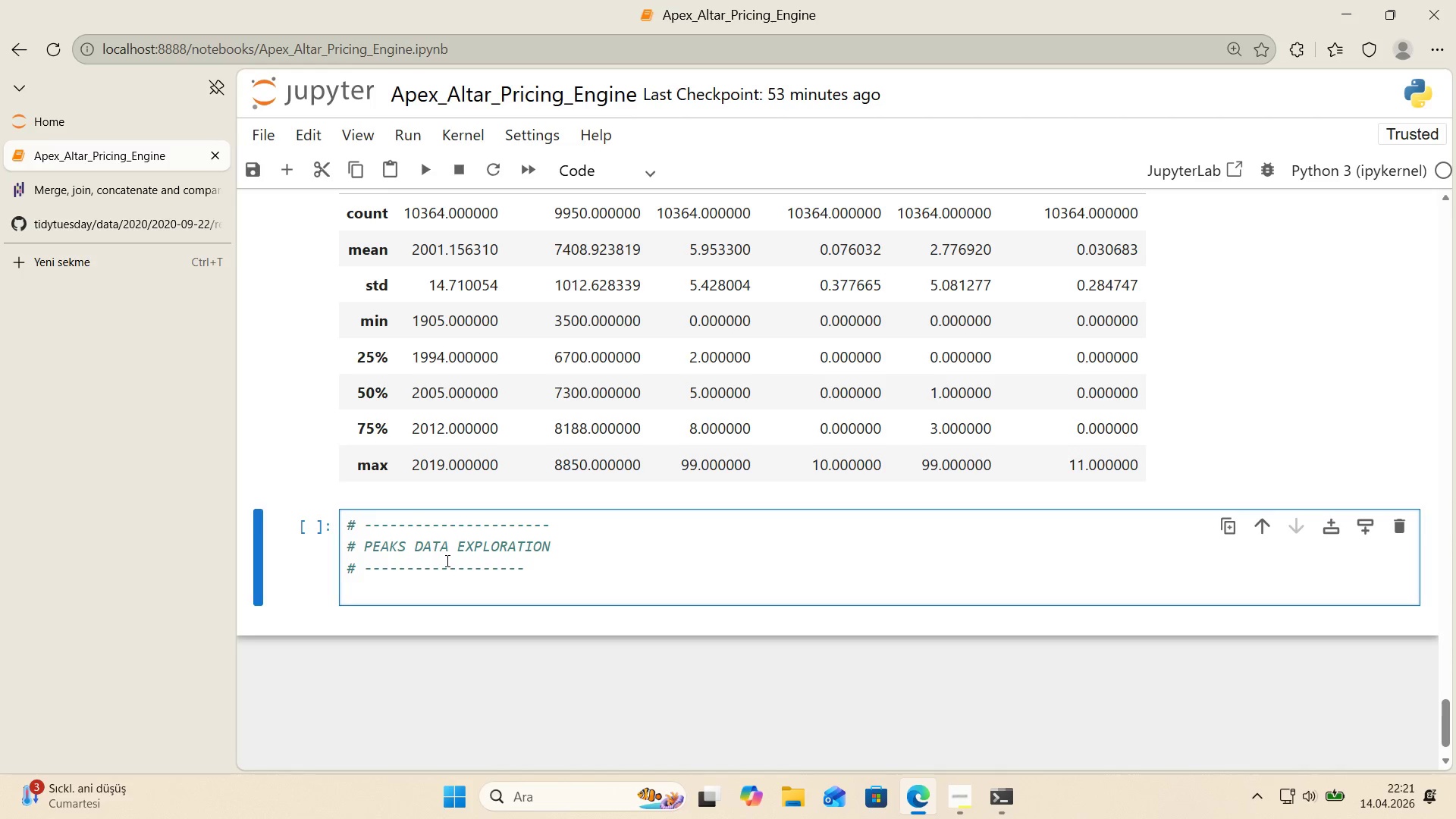 
key(NumpadSubtract)
 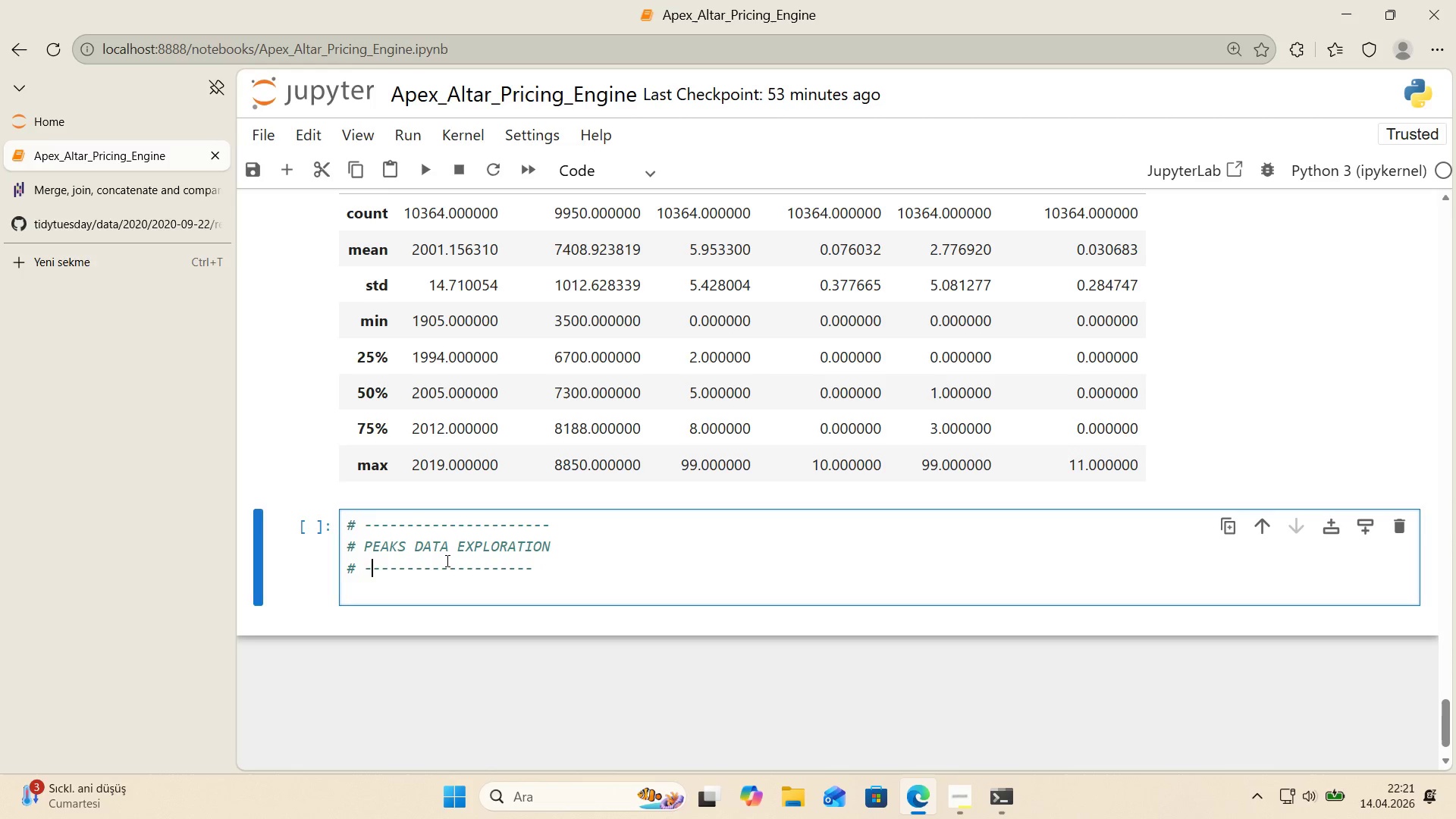 
key(NumpadSubtract)
 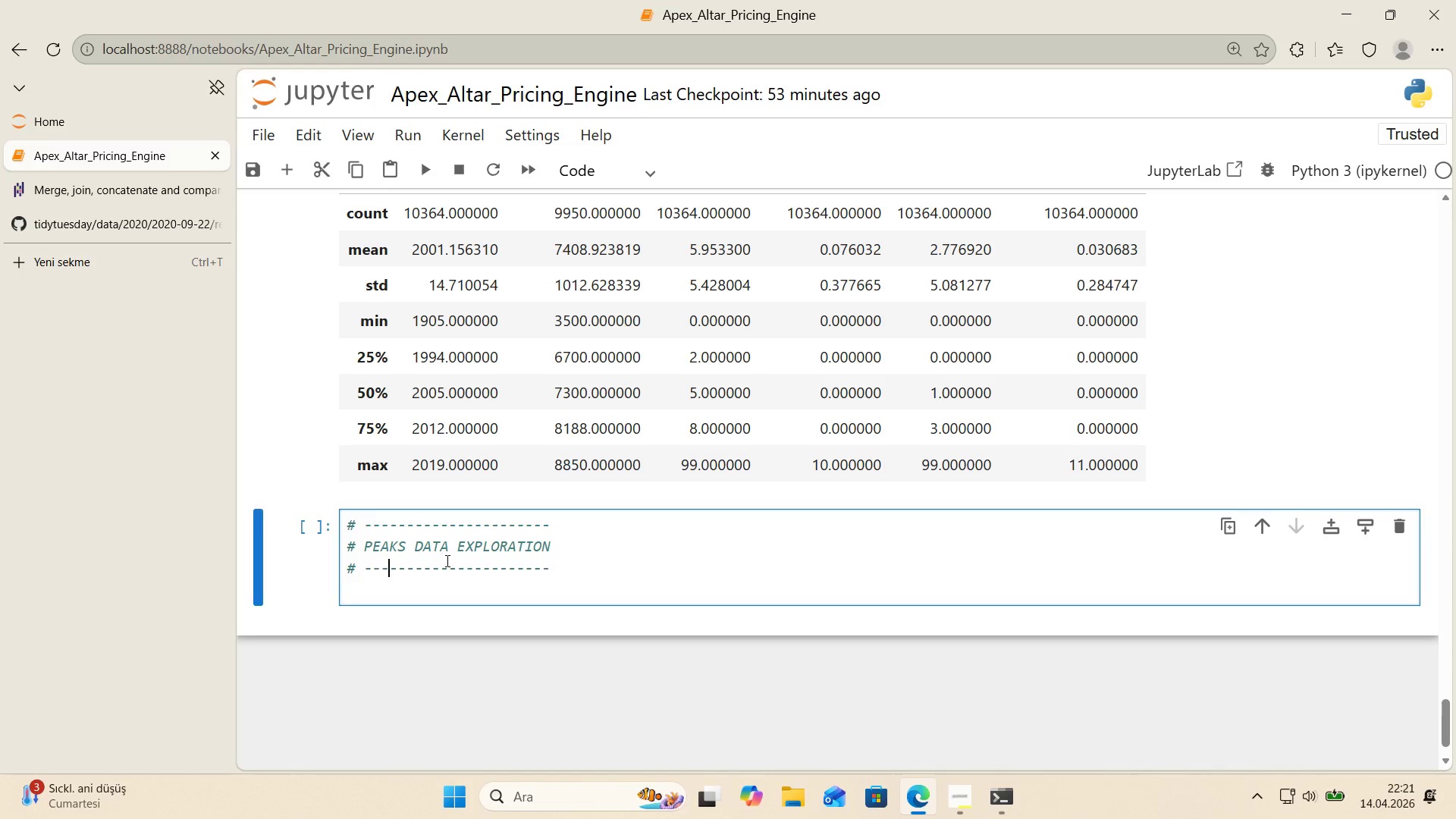 
key(NumpadSubtract)
 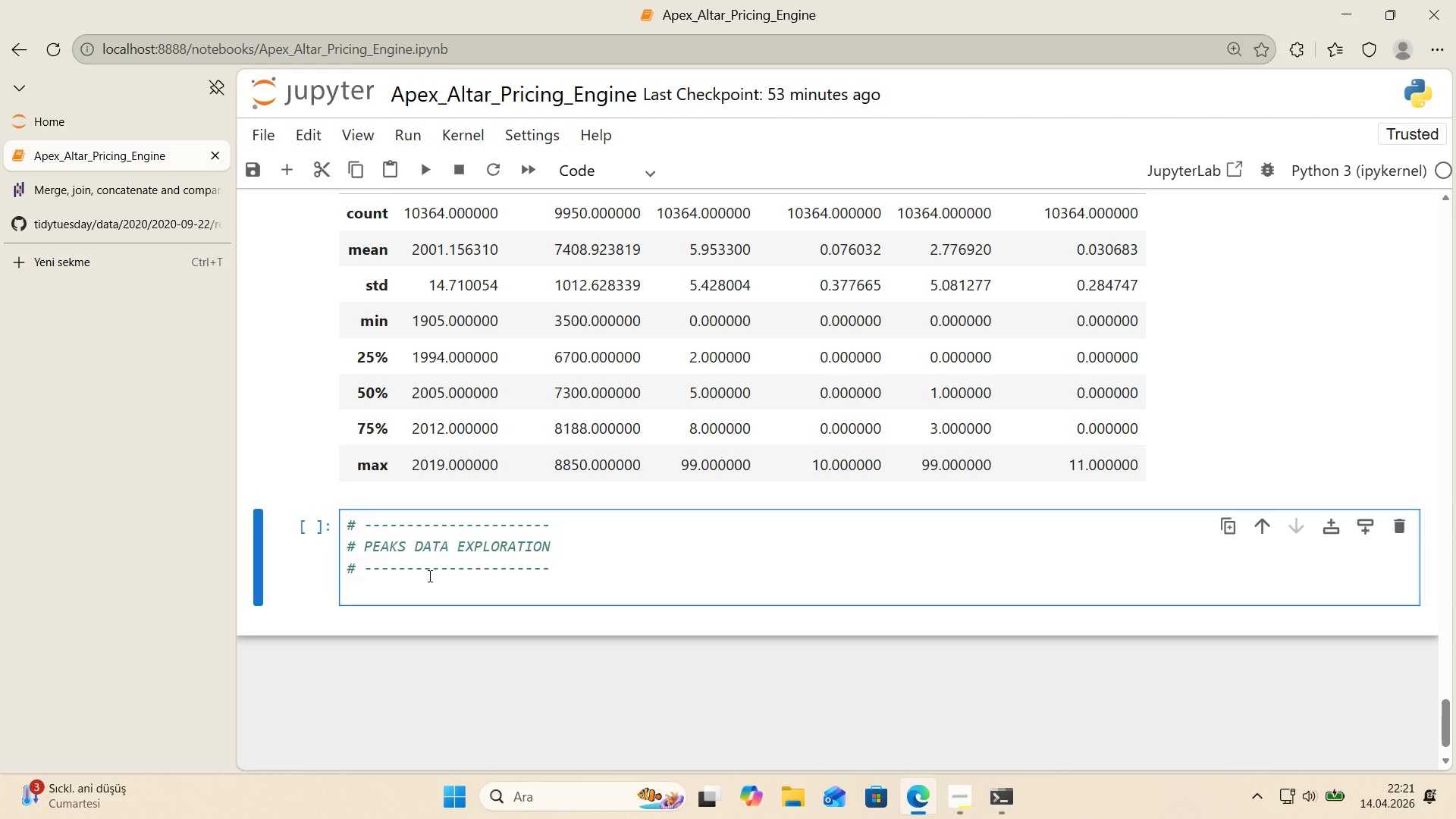 
left_click([421, 581])
 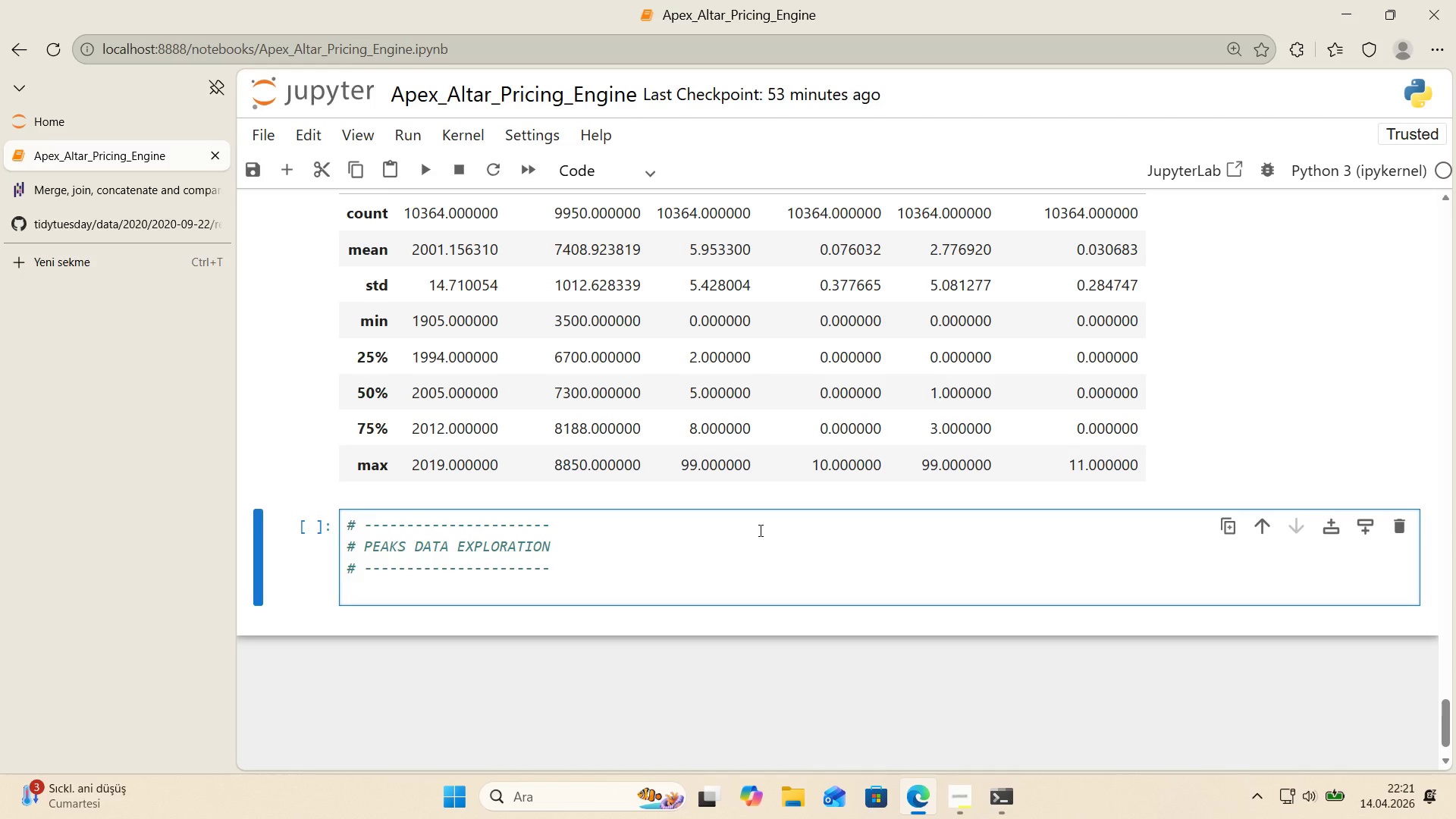 
key(Enter)
 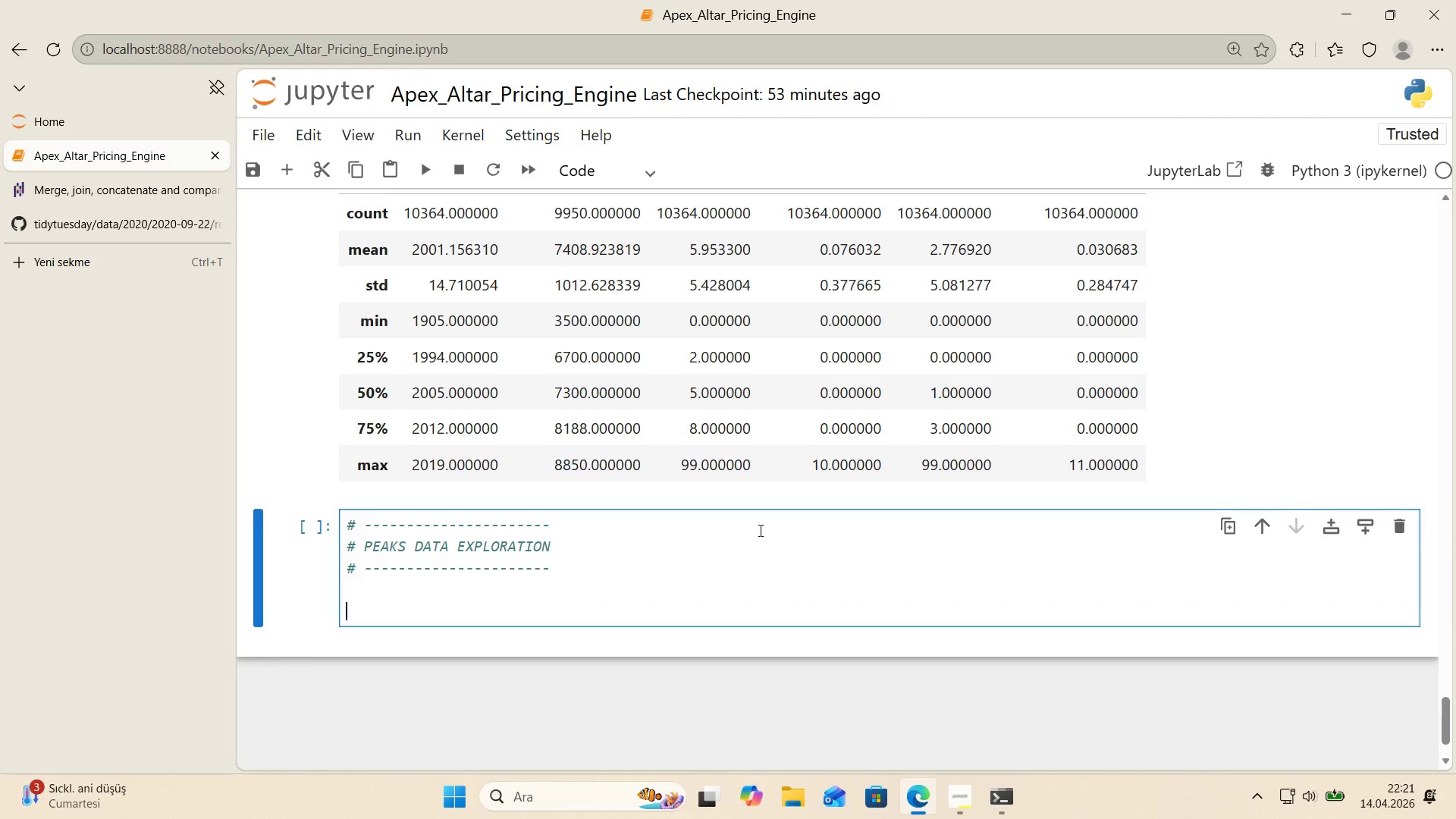 
type(pr'nt*()
 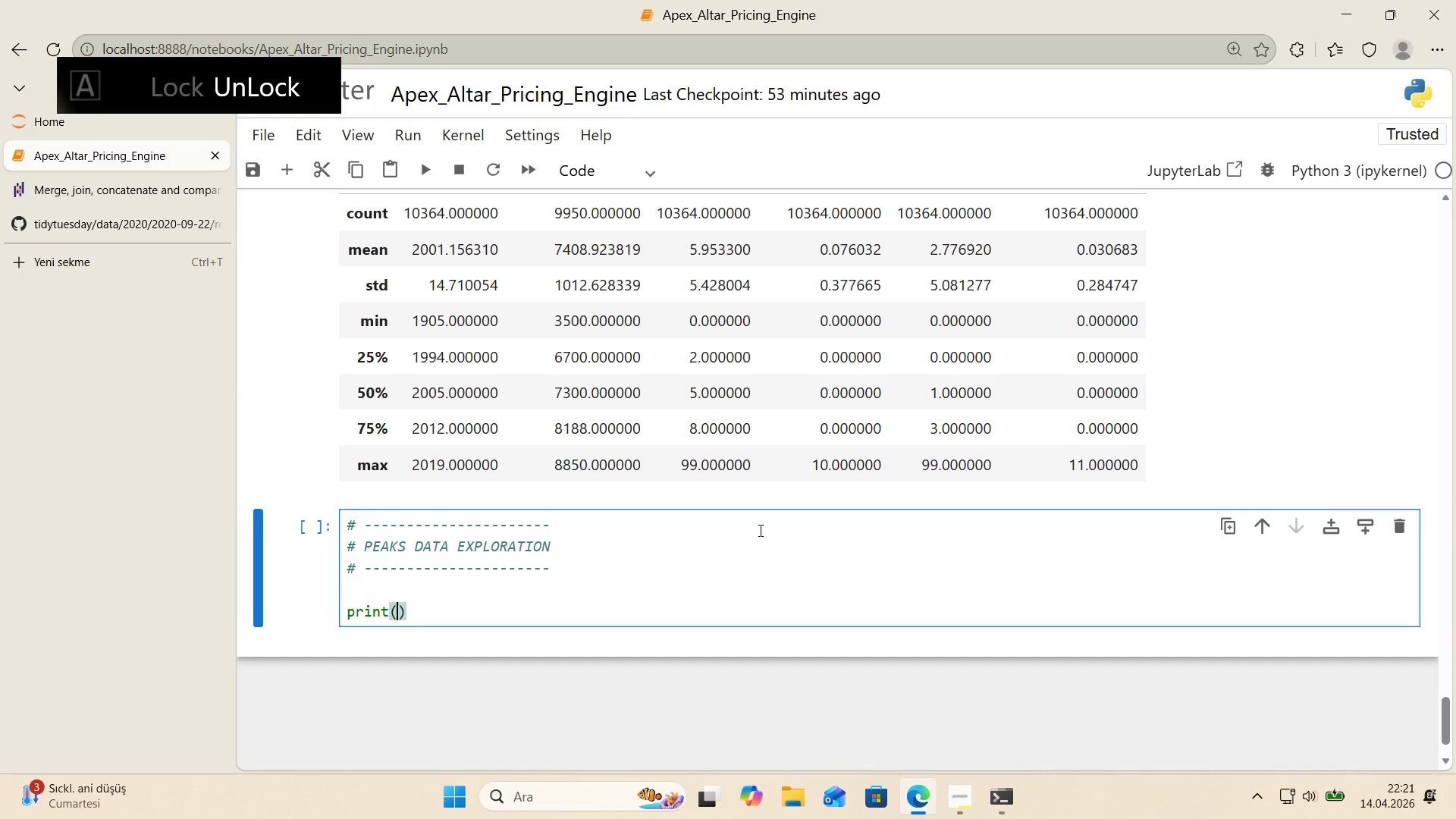 
 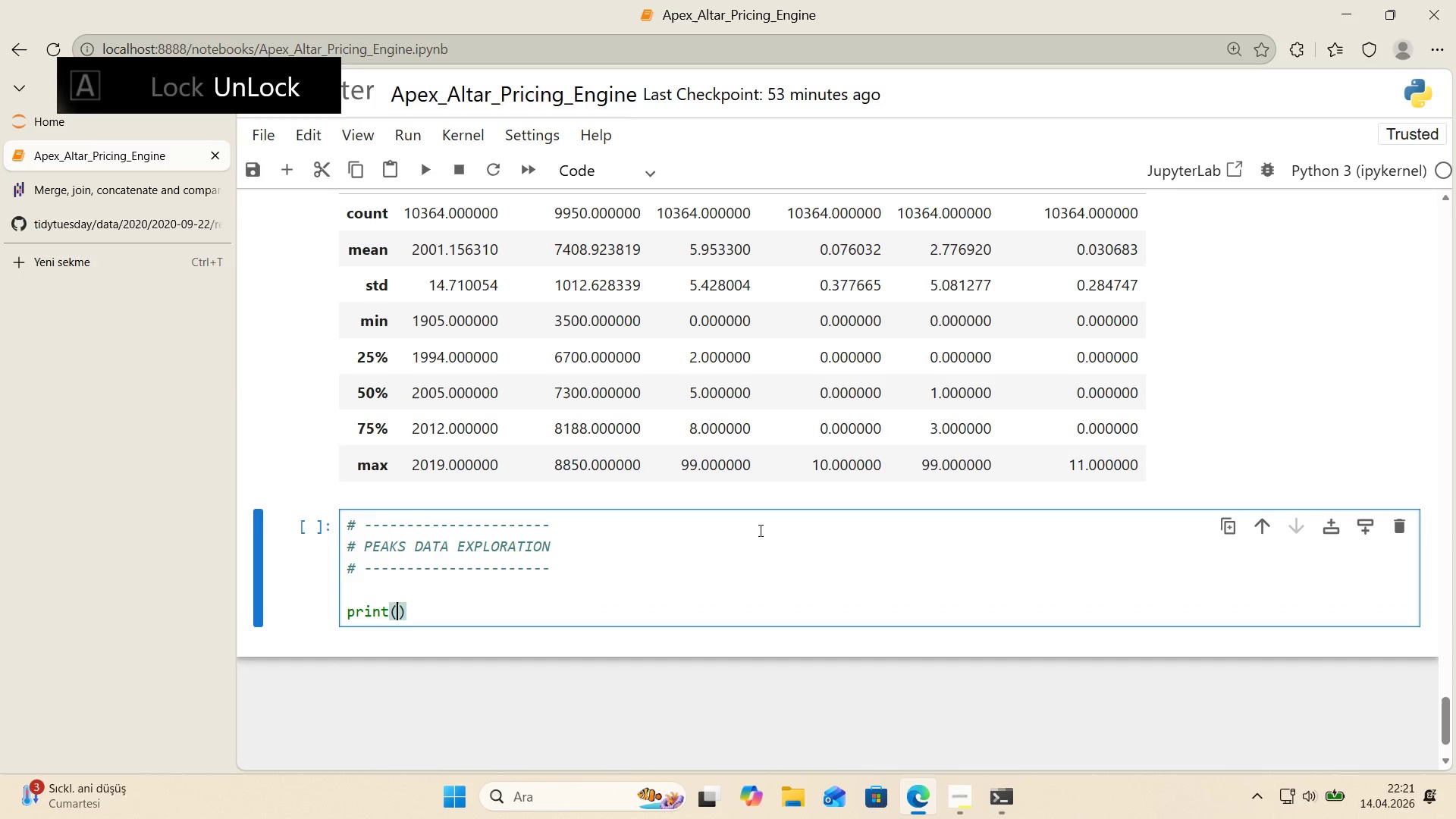 
key(ArrowLeft)
 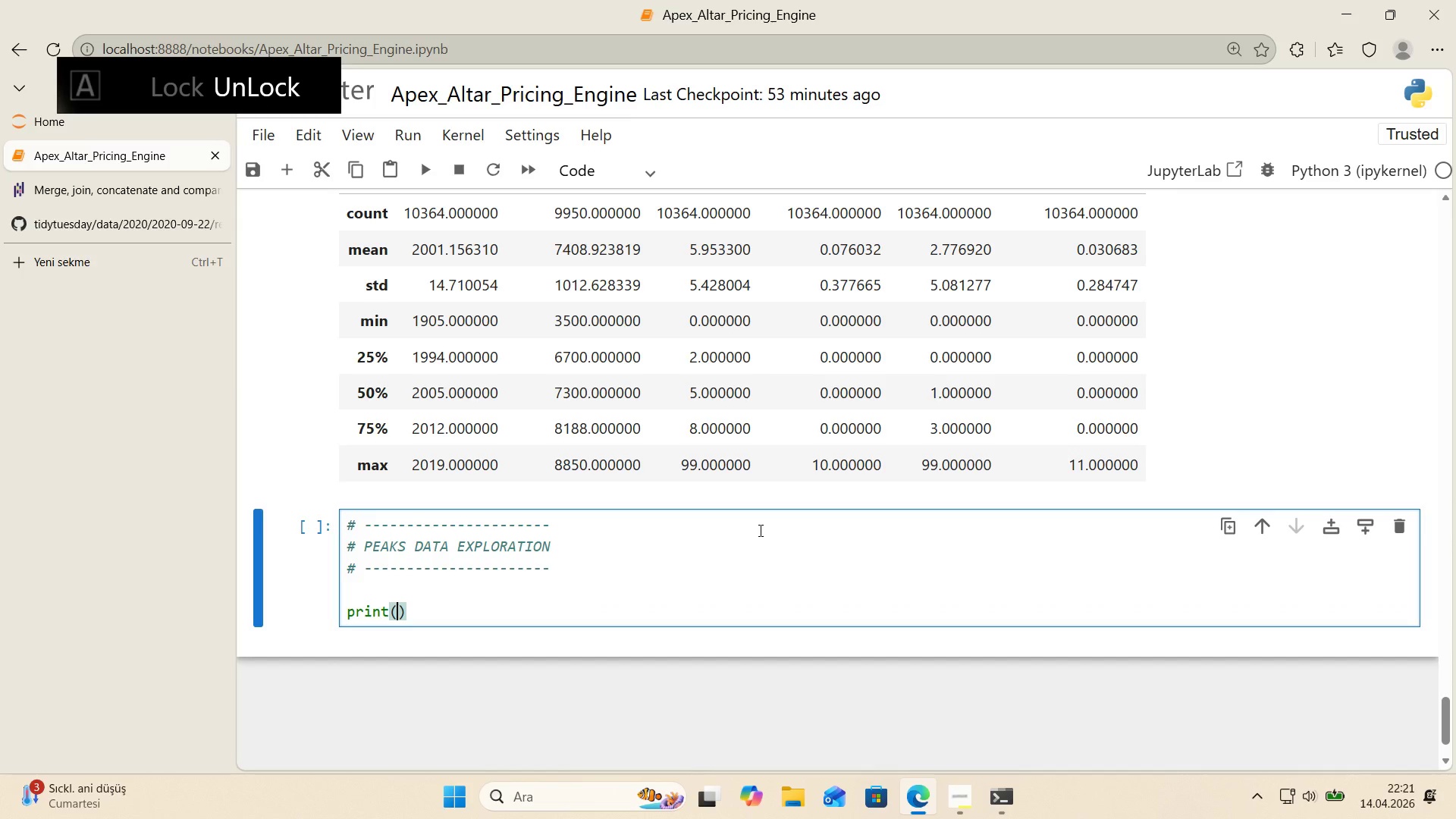 
key(Backquote)
 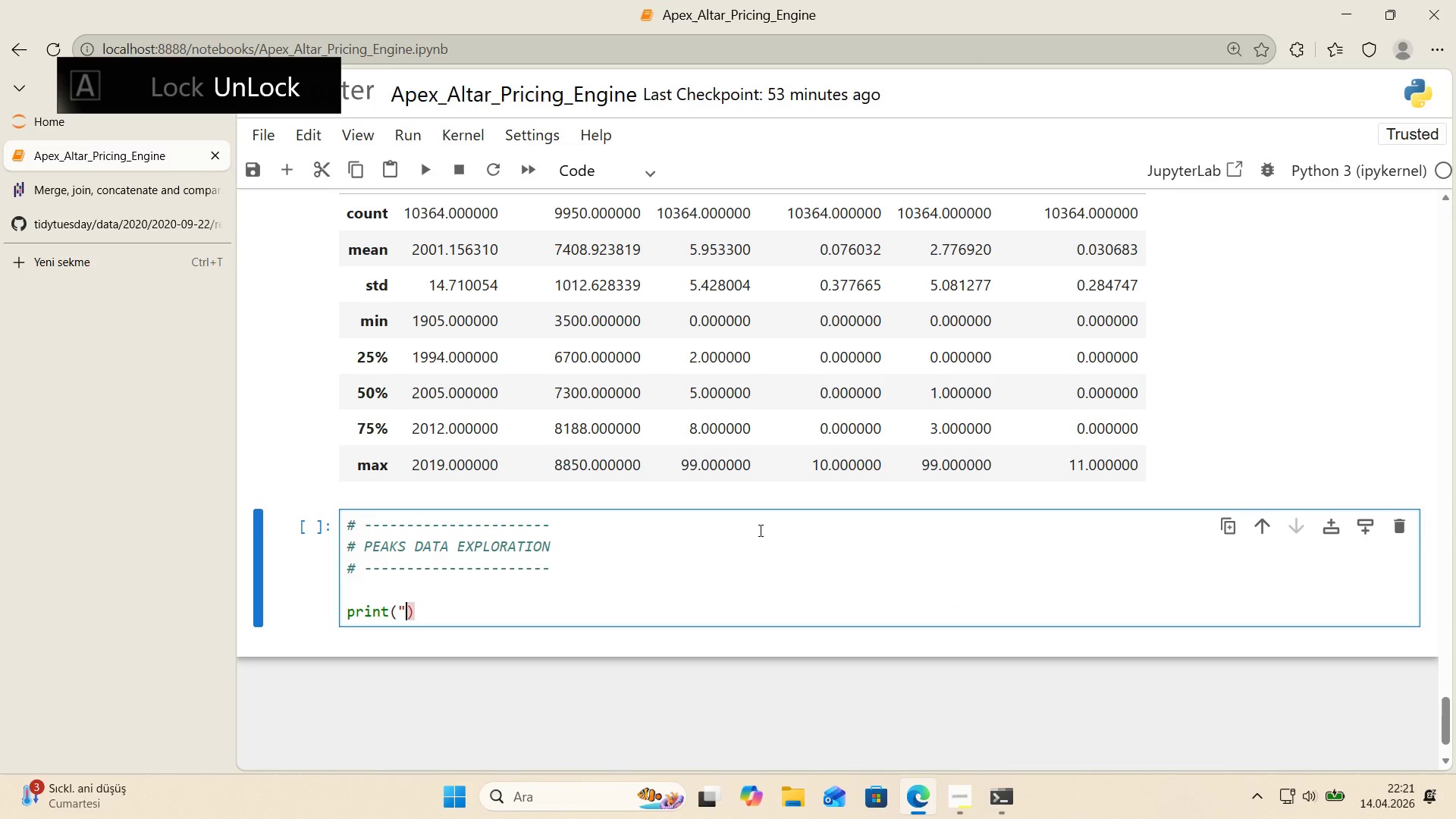 
key(Backquote)
 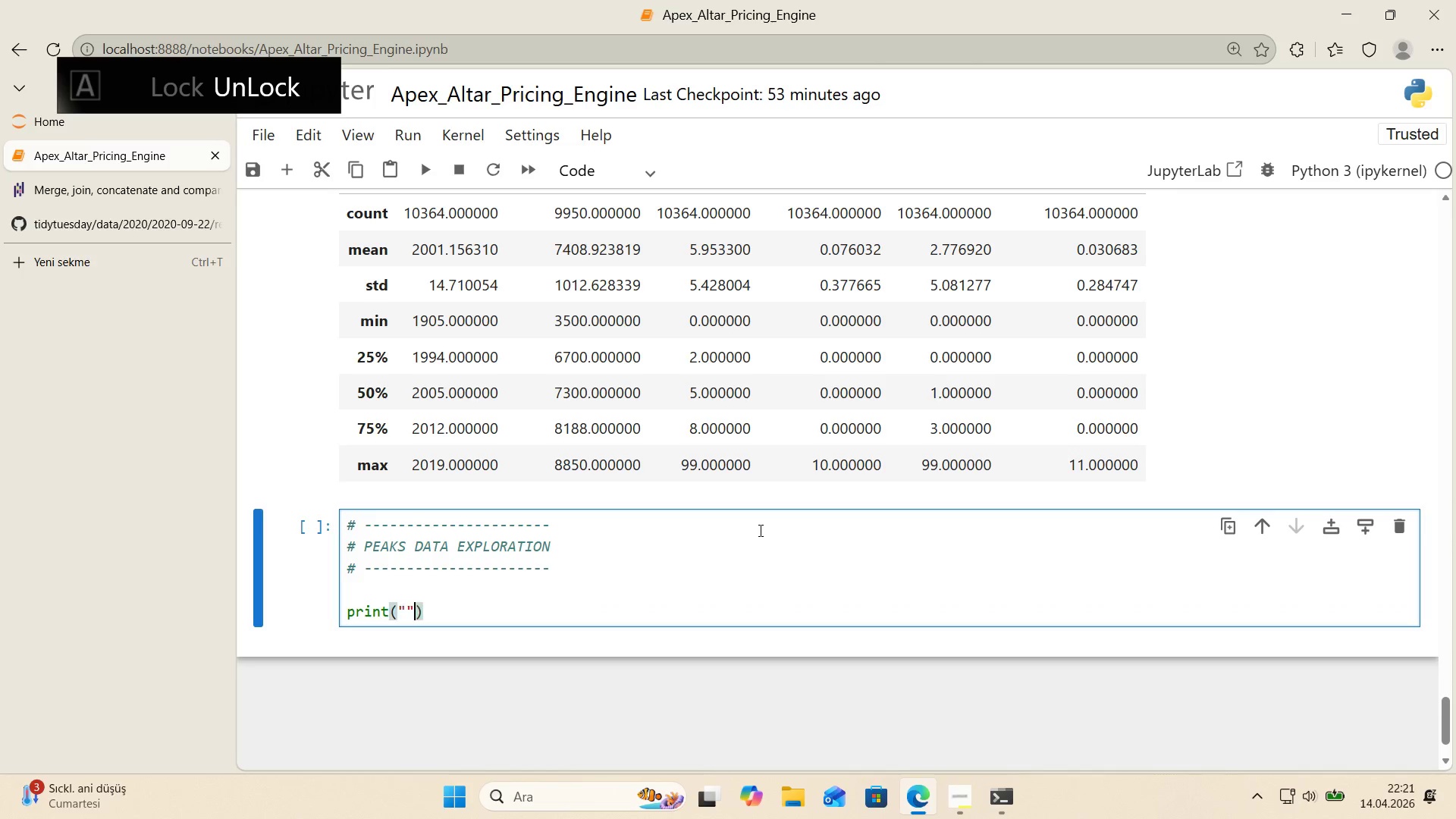 
key(ArrowLeft)
 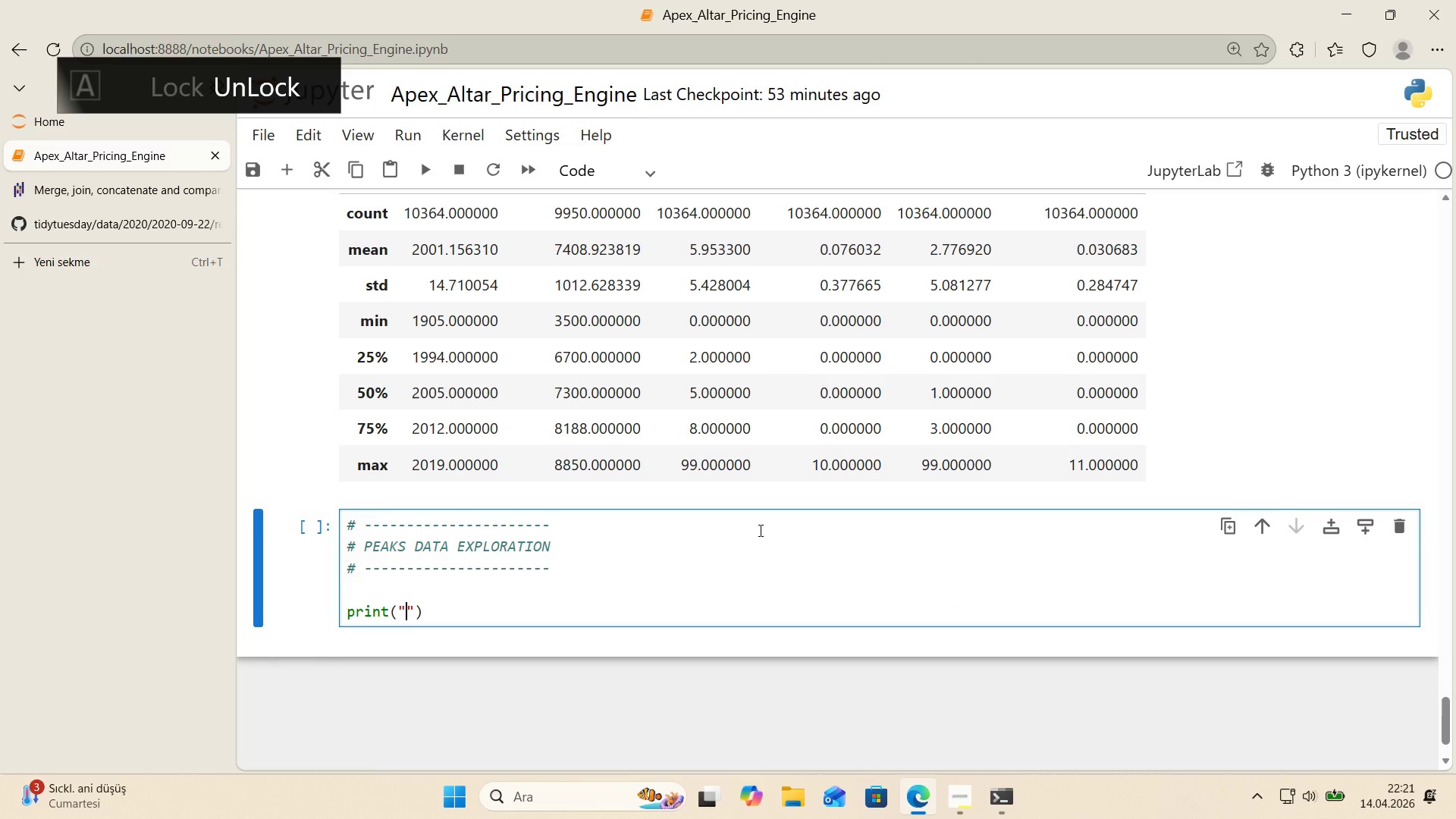 
type(PEAKS - f')
key(Backspace)
key(Backspace)
type(F'rst 5 rows>)
 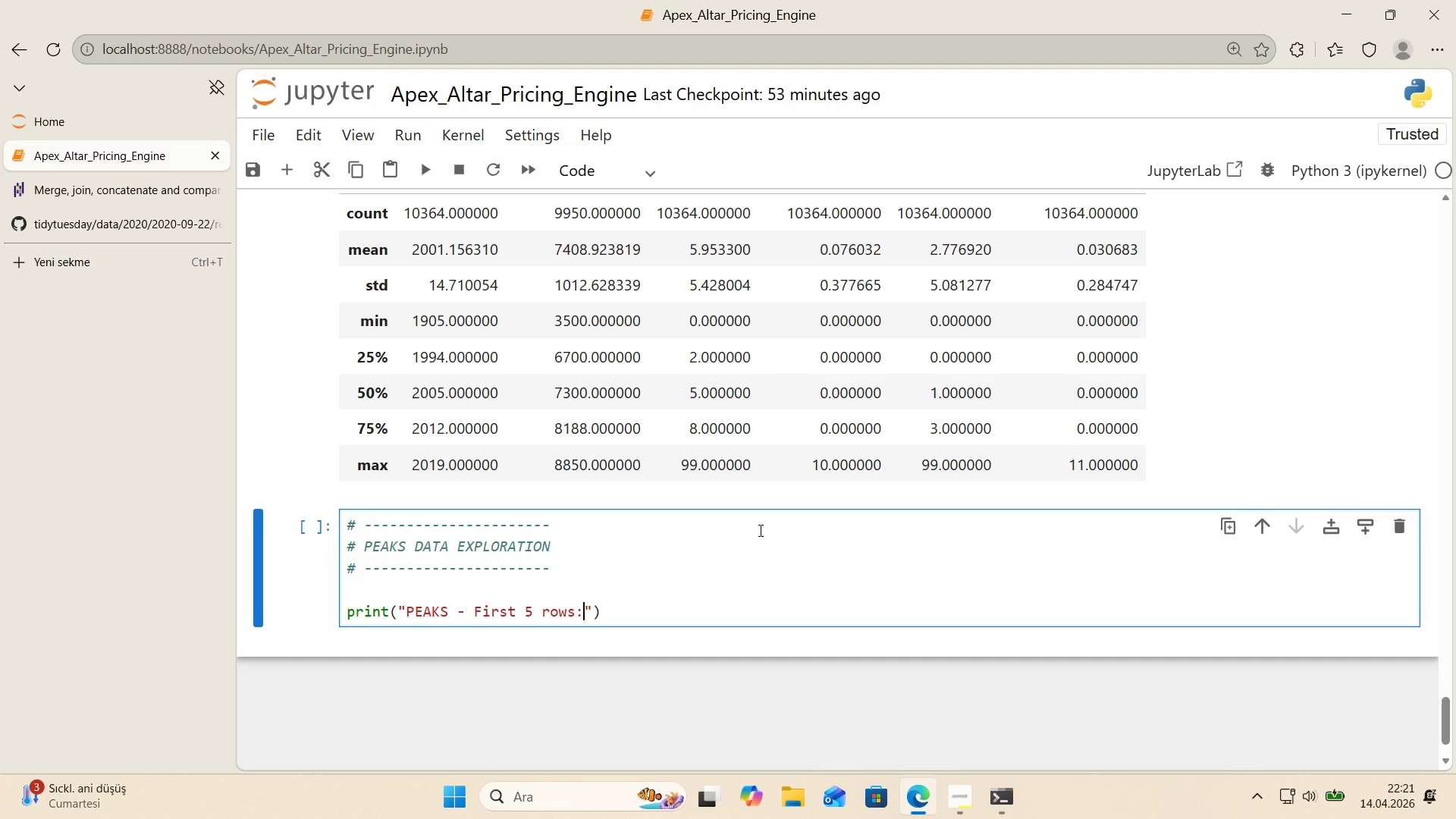 
key(ArrowRight)
 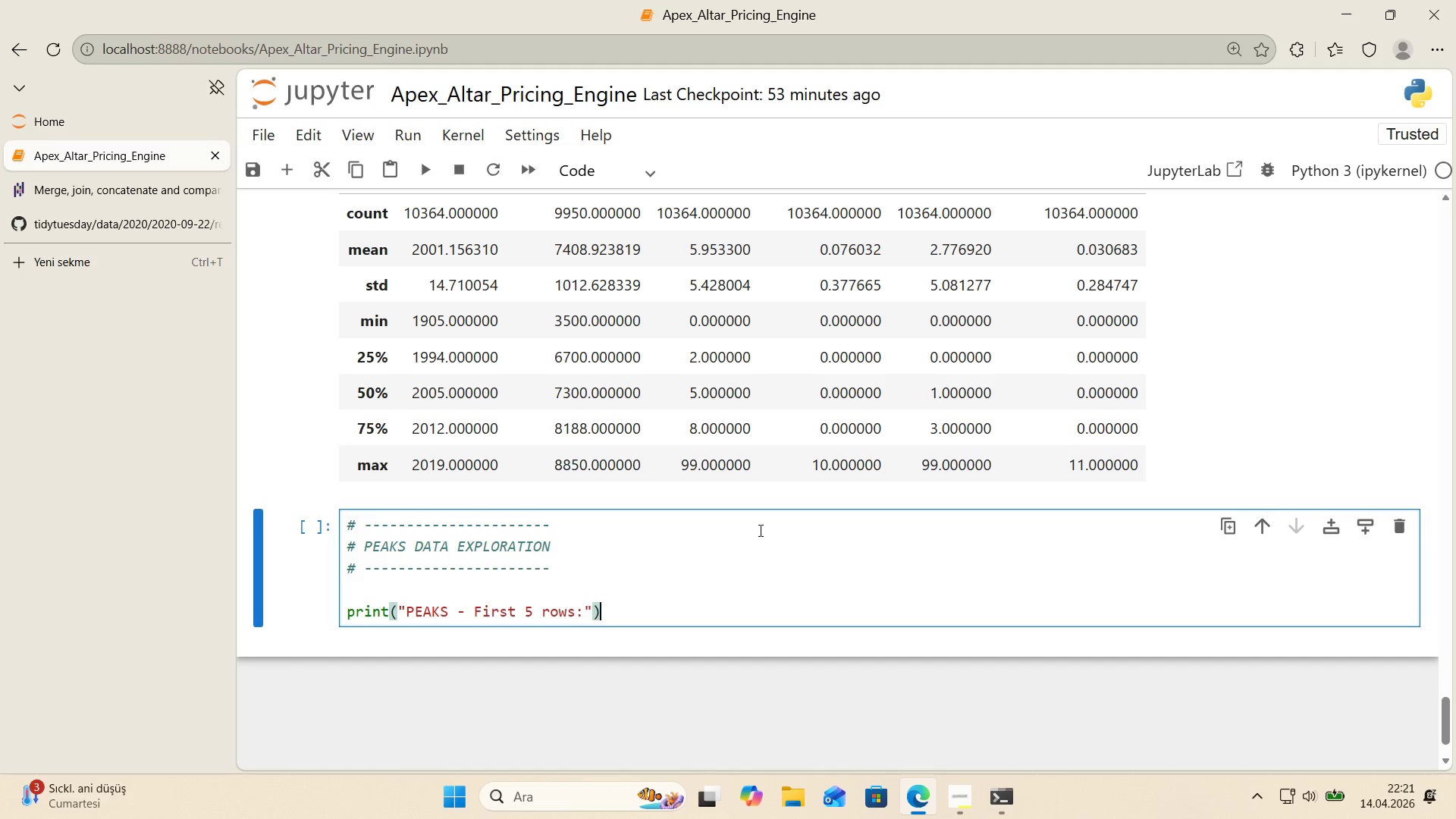 
key(ArrowRight)
 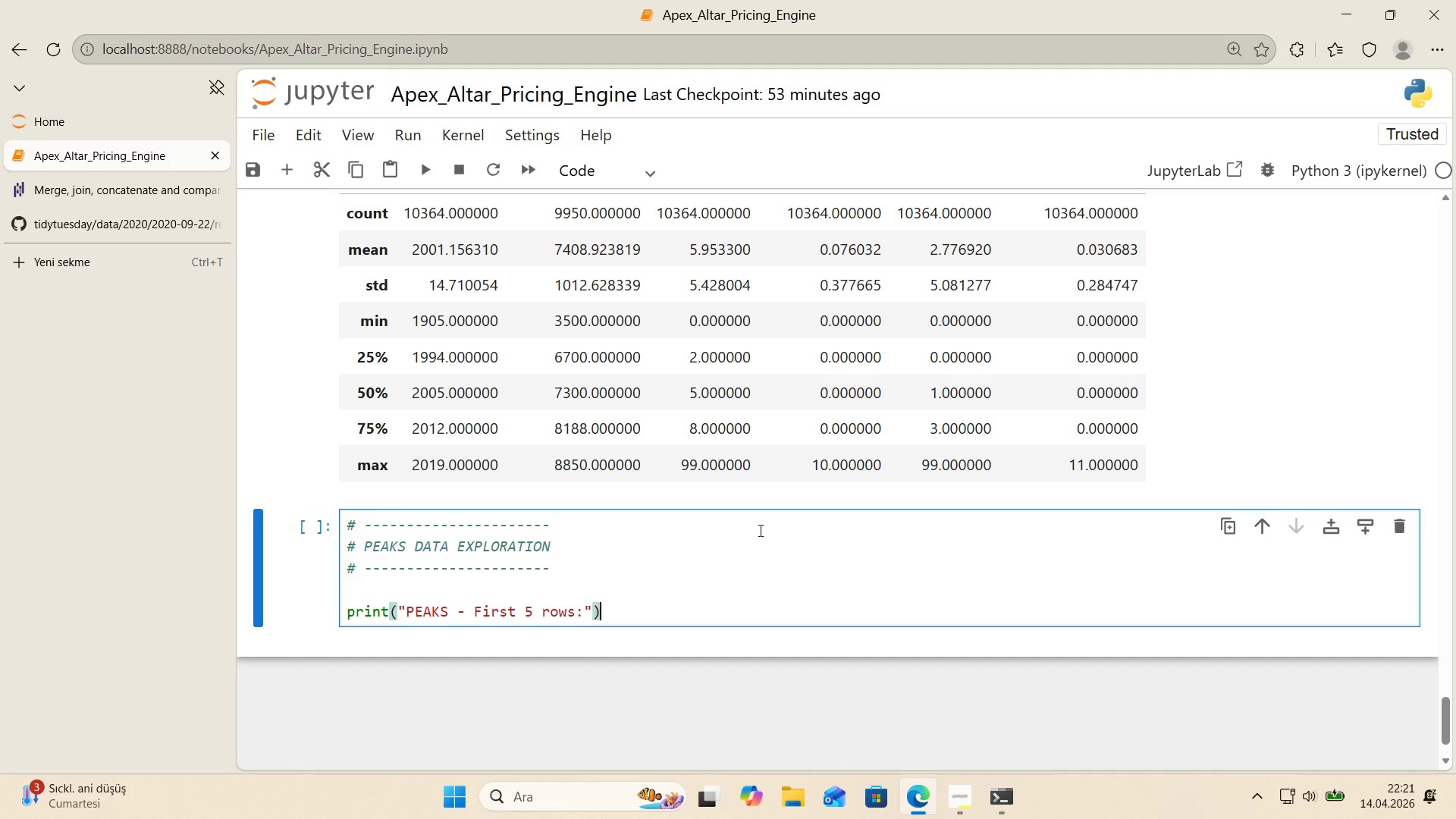 
key(Enter)
 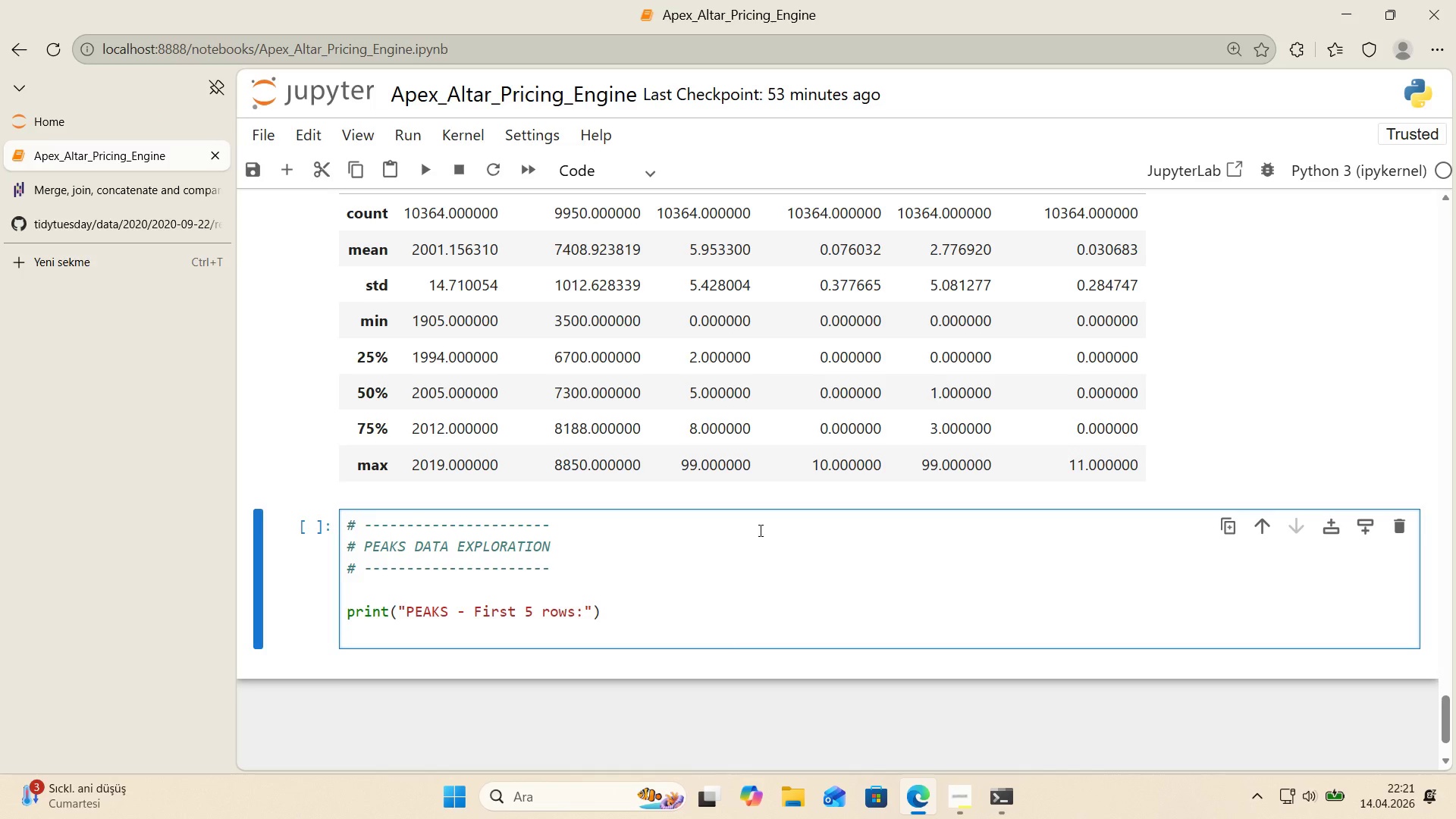 
type(pr'nt*()
 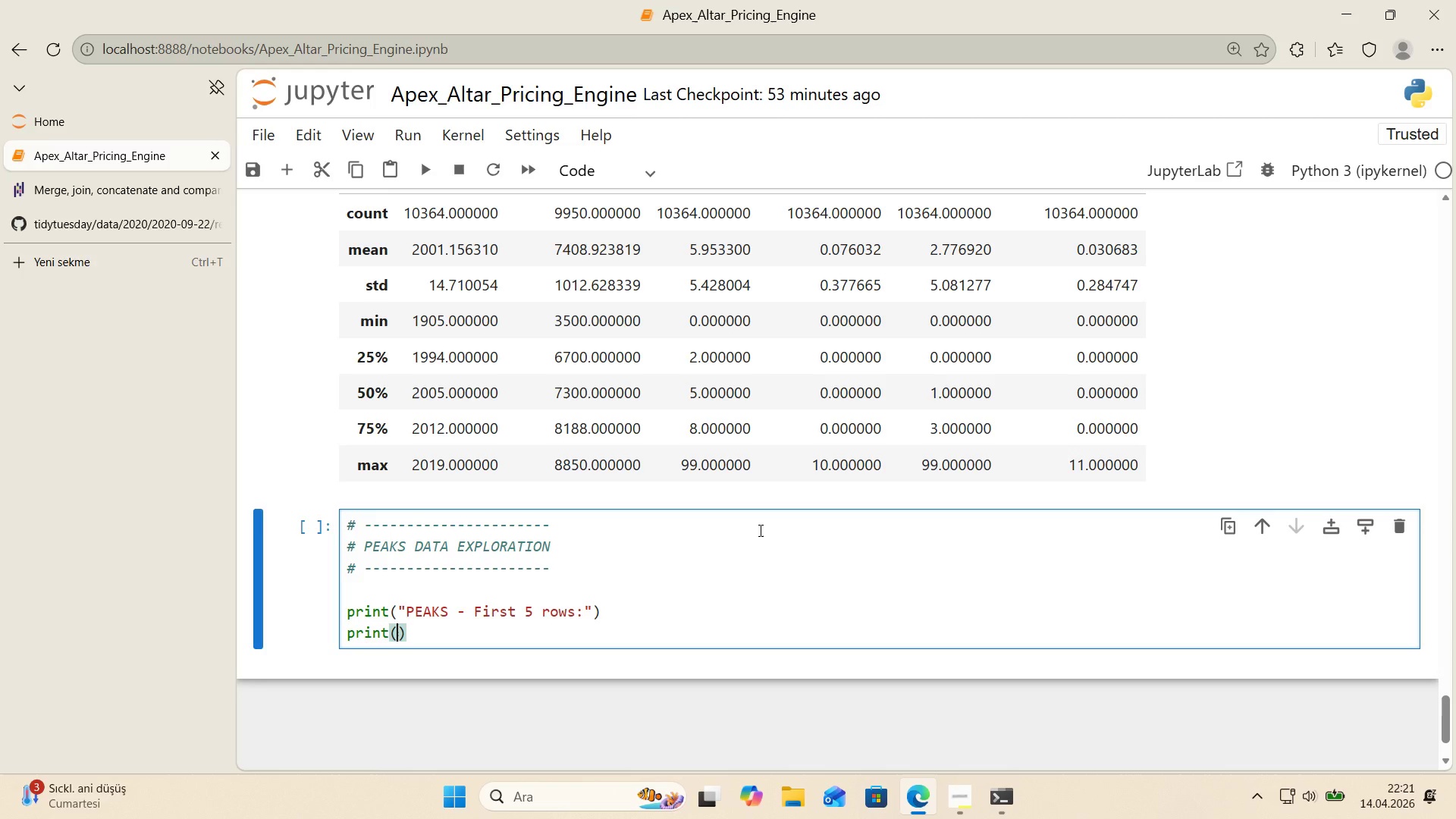 
 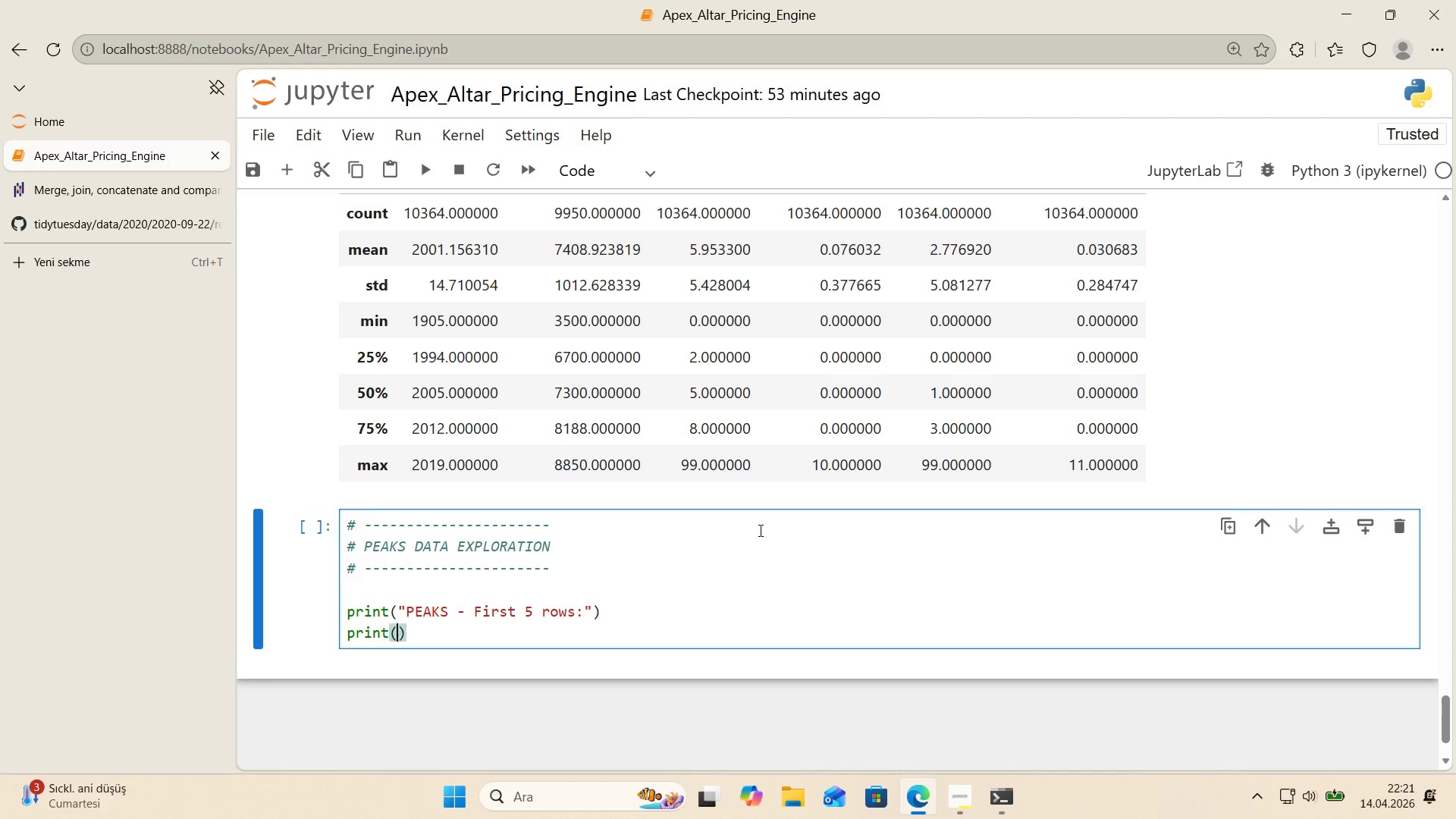 
key(ArrowLeft)
 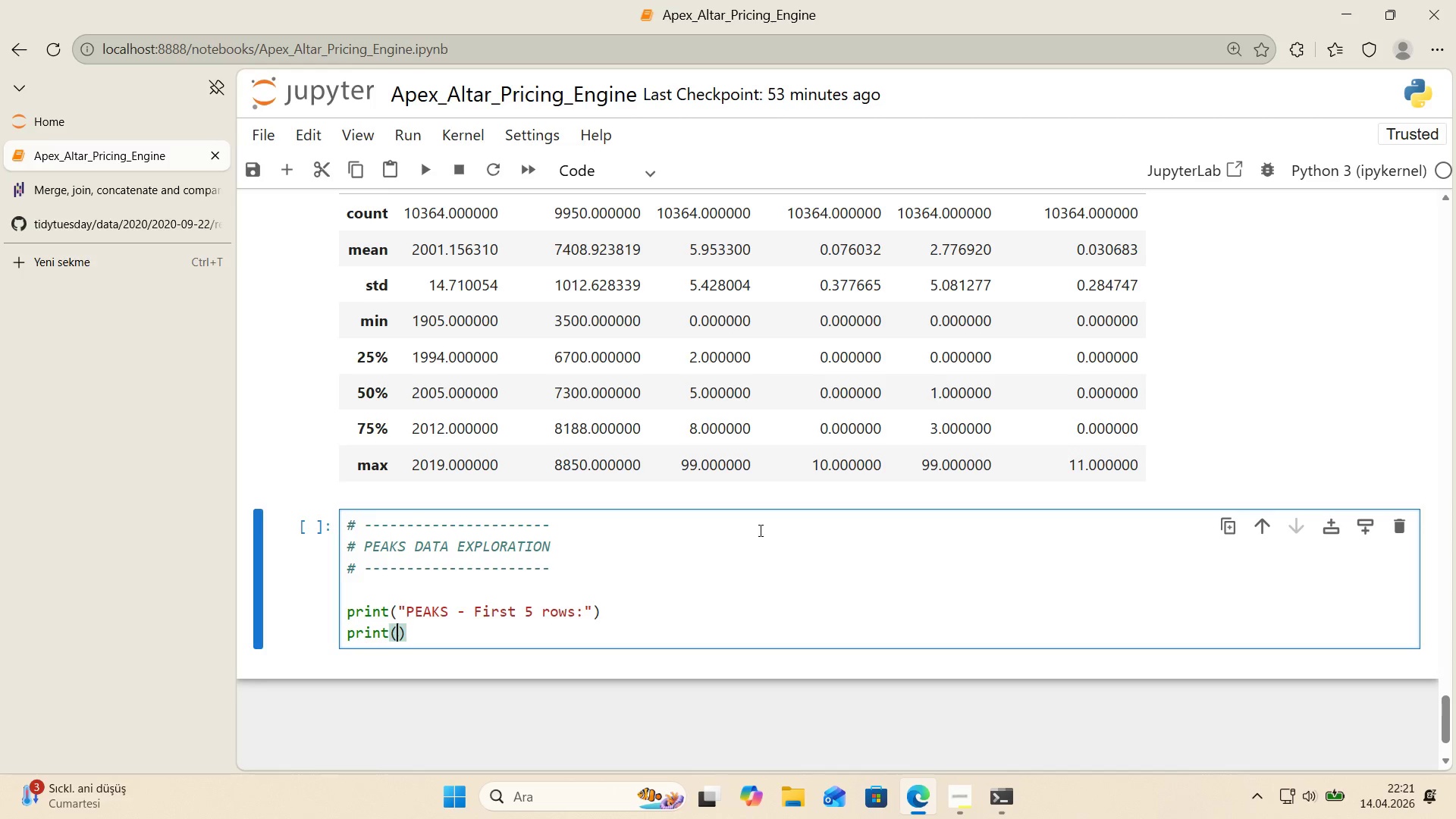 
key(Backquote)
 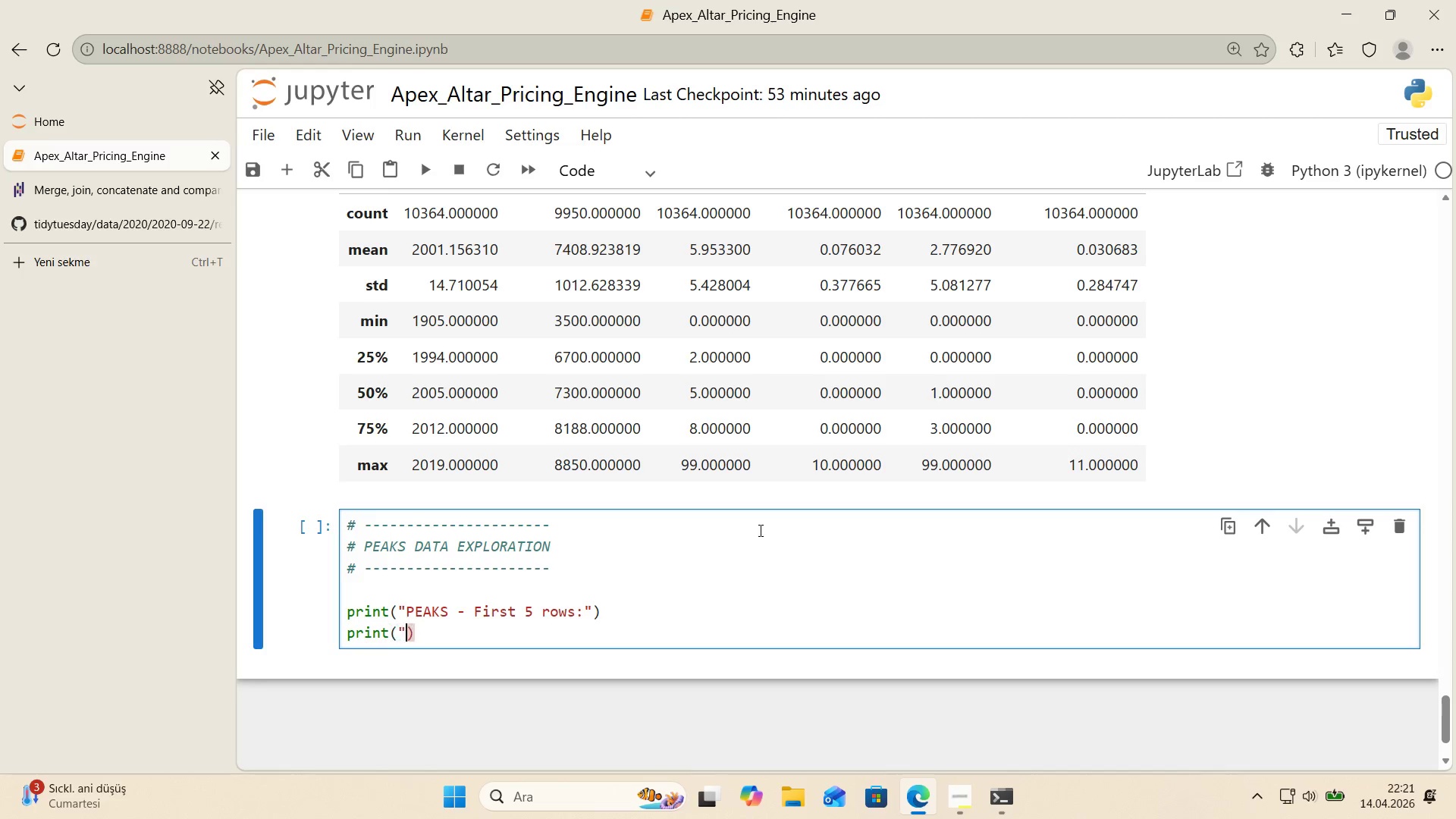 
key(Backquote)
 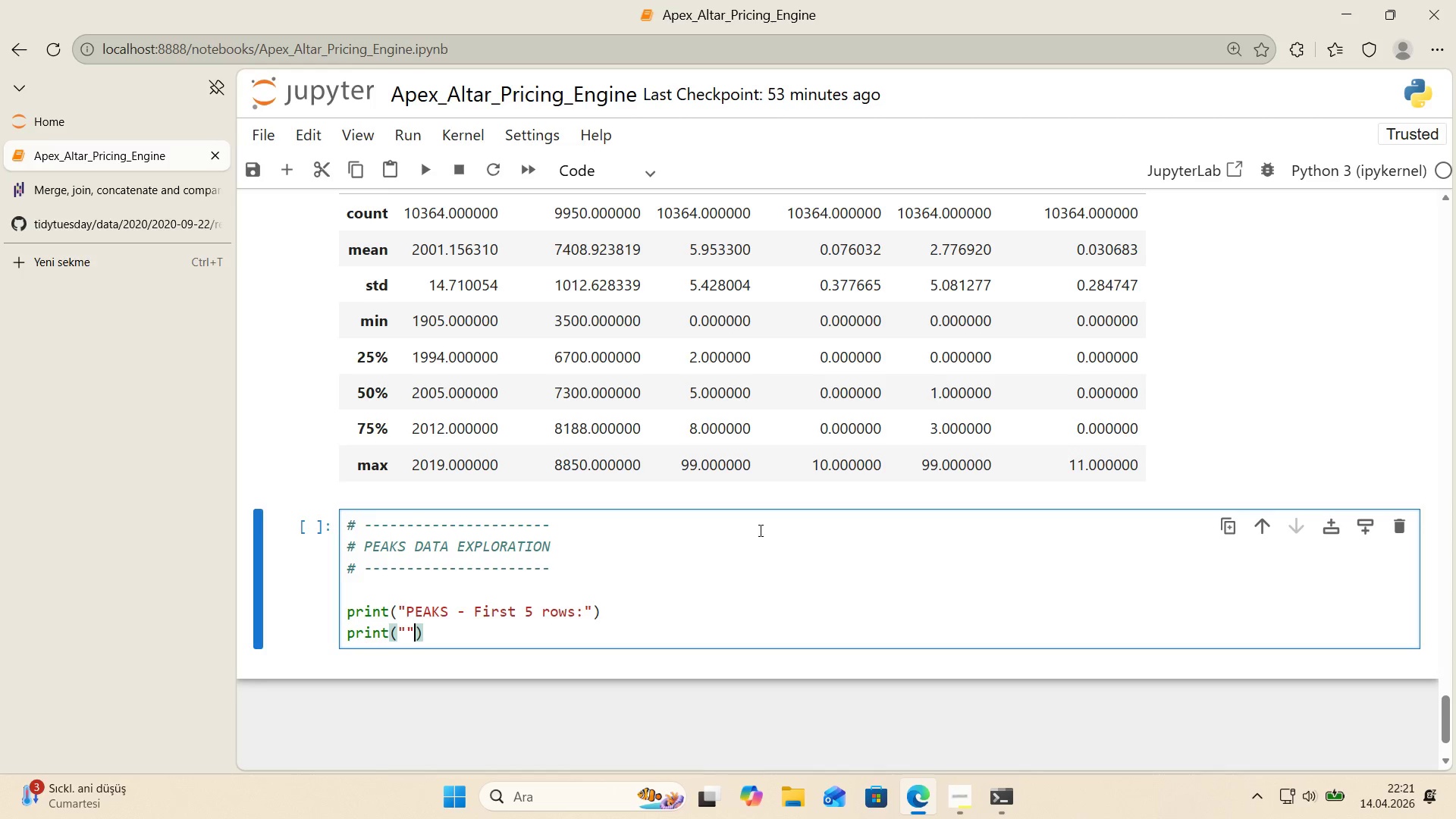 
key(ArrowLeft)
 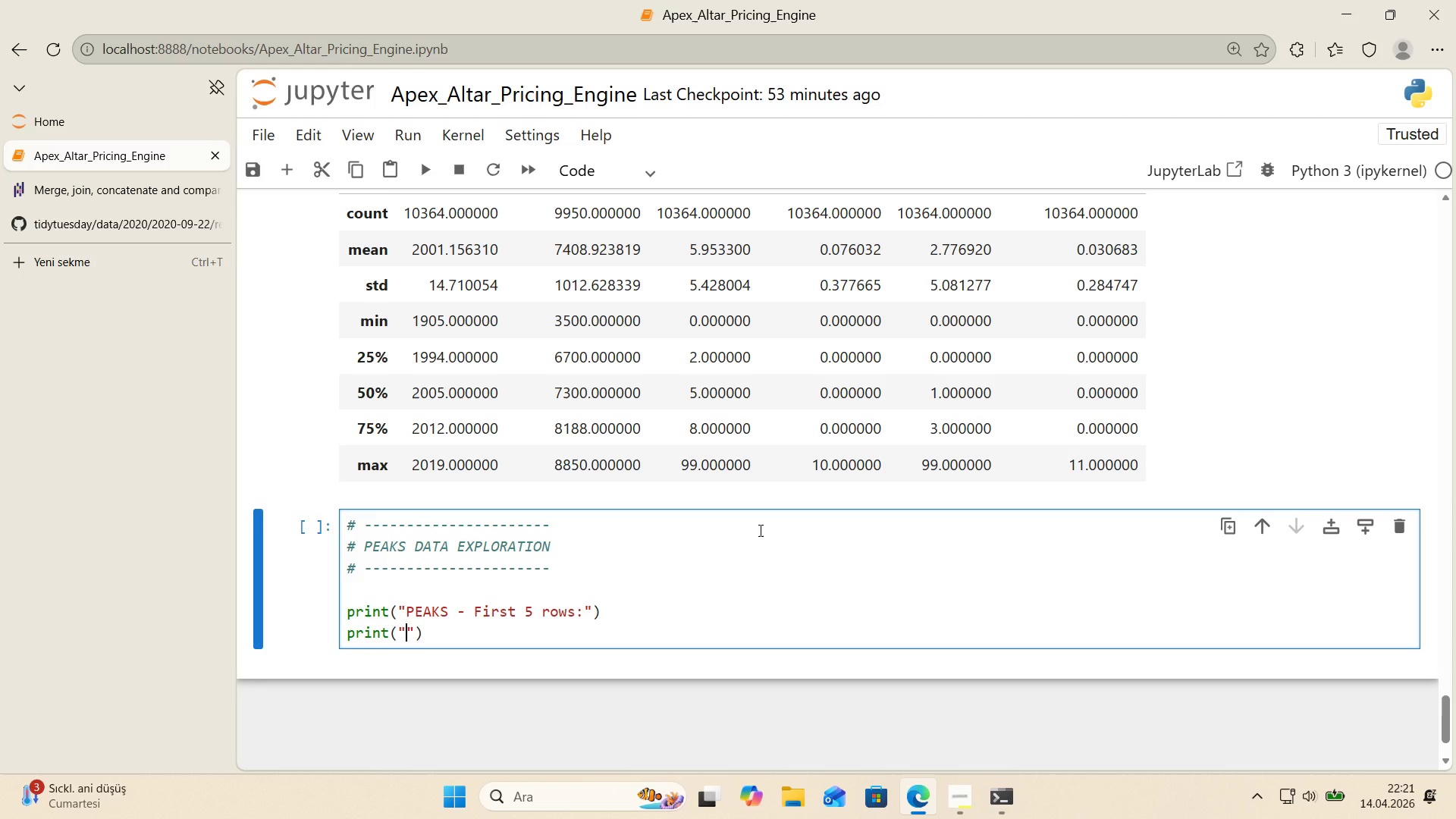 
key(Shift+0)
 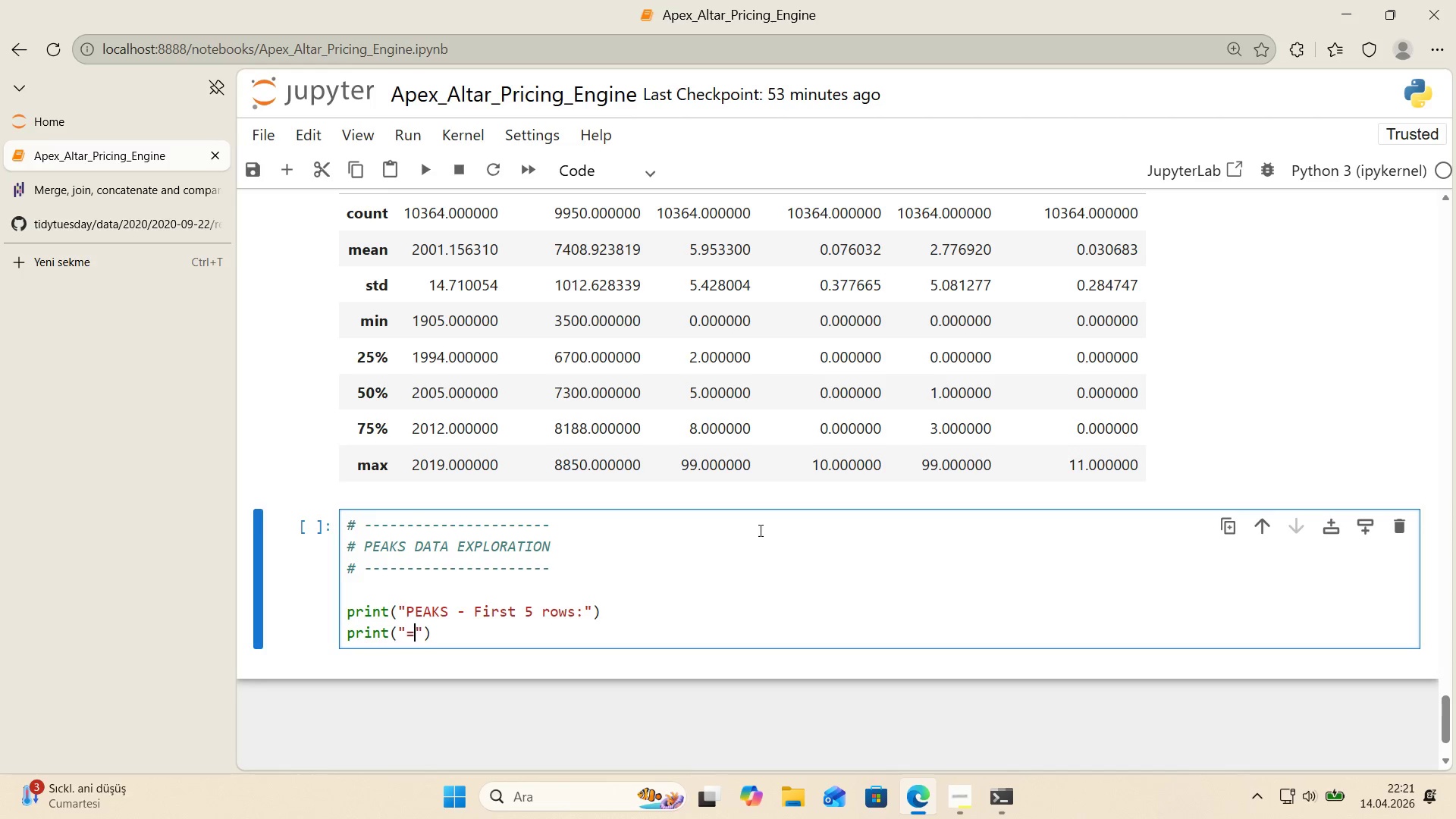 
key(ArrowRight)
 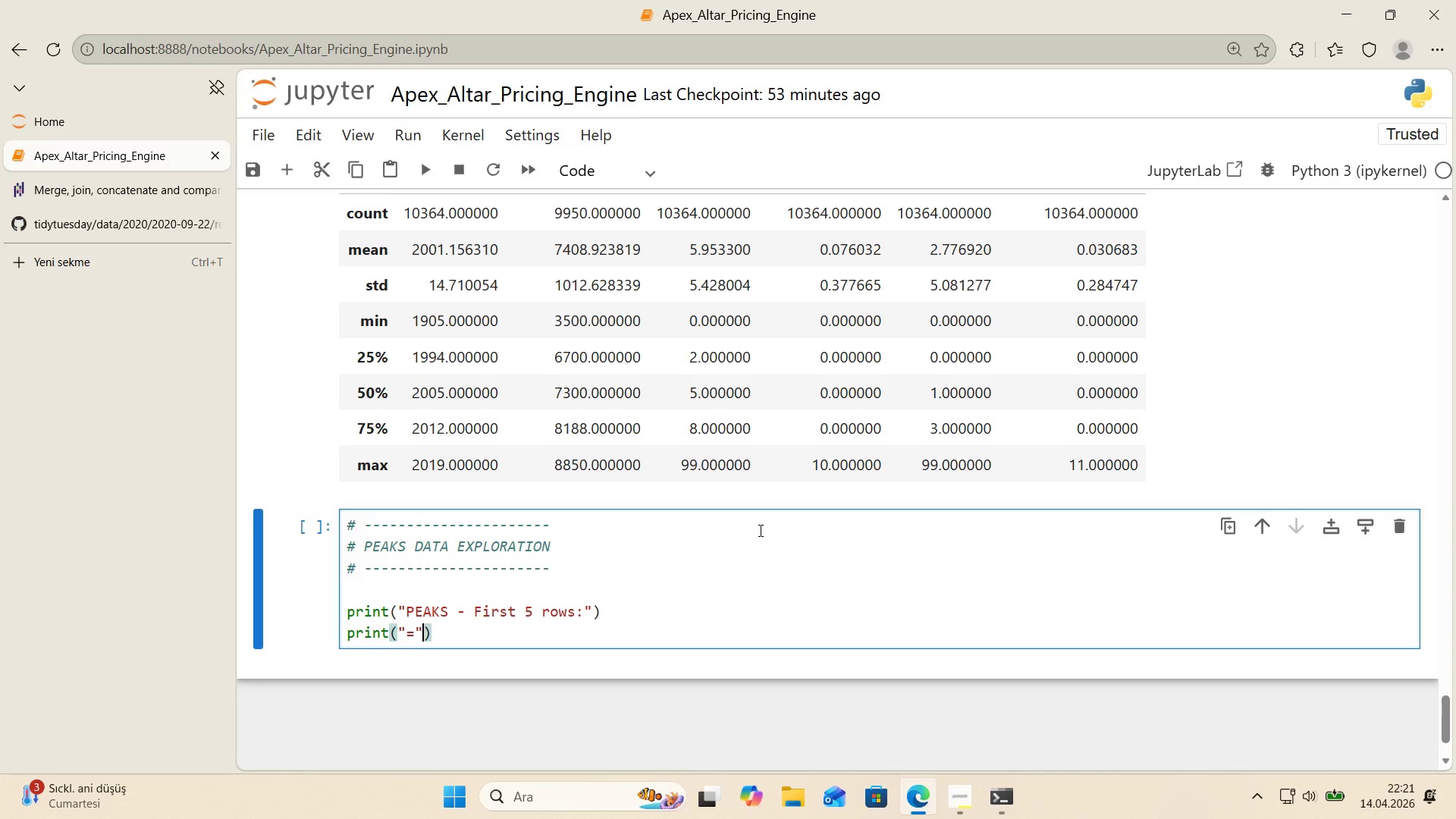 
key(Space)
 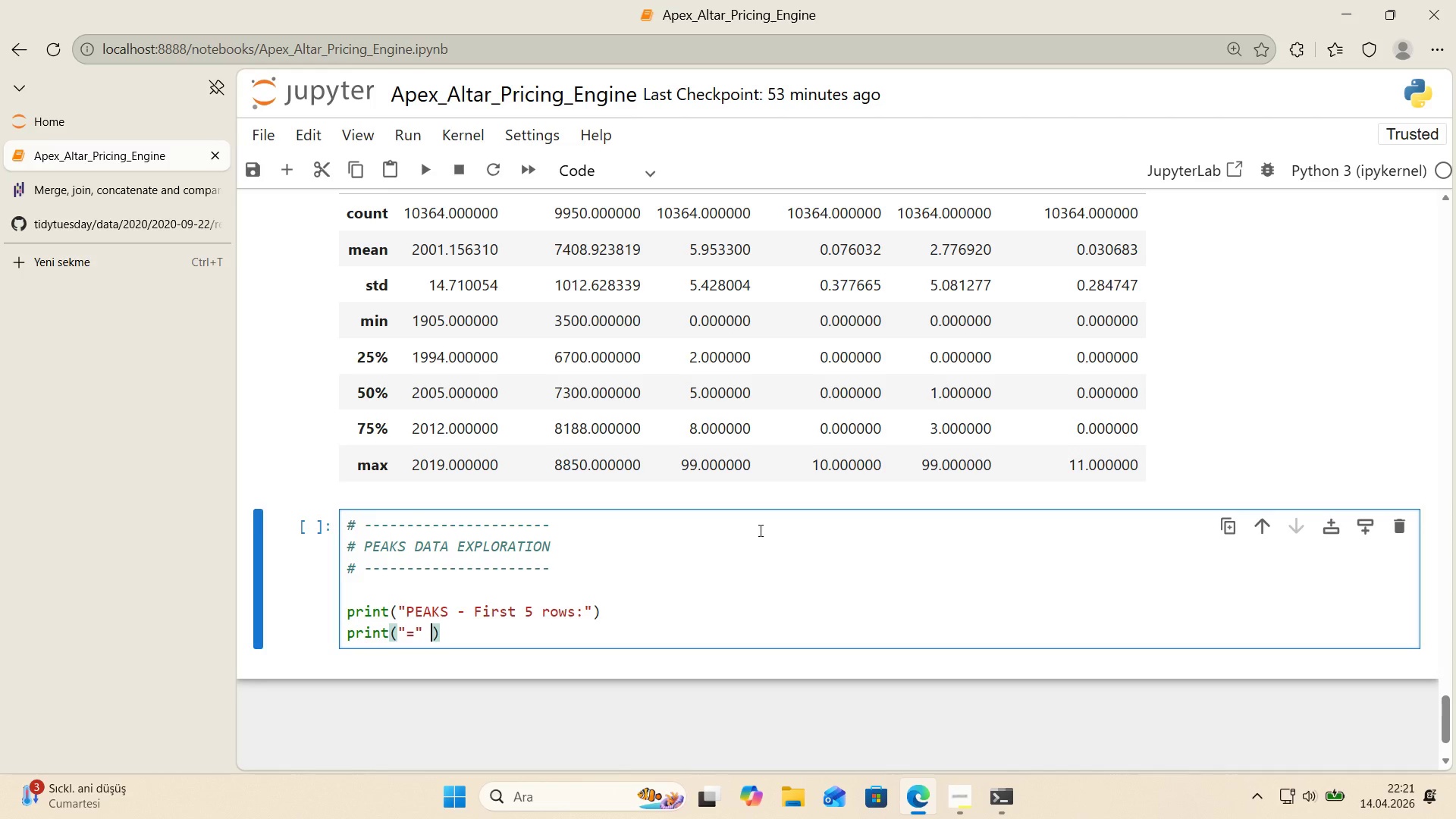 
key(NumpadMultiply)
 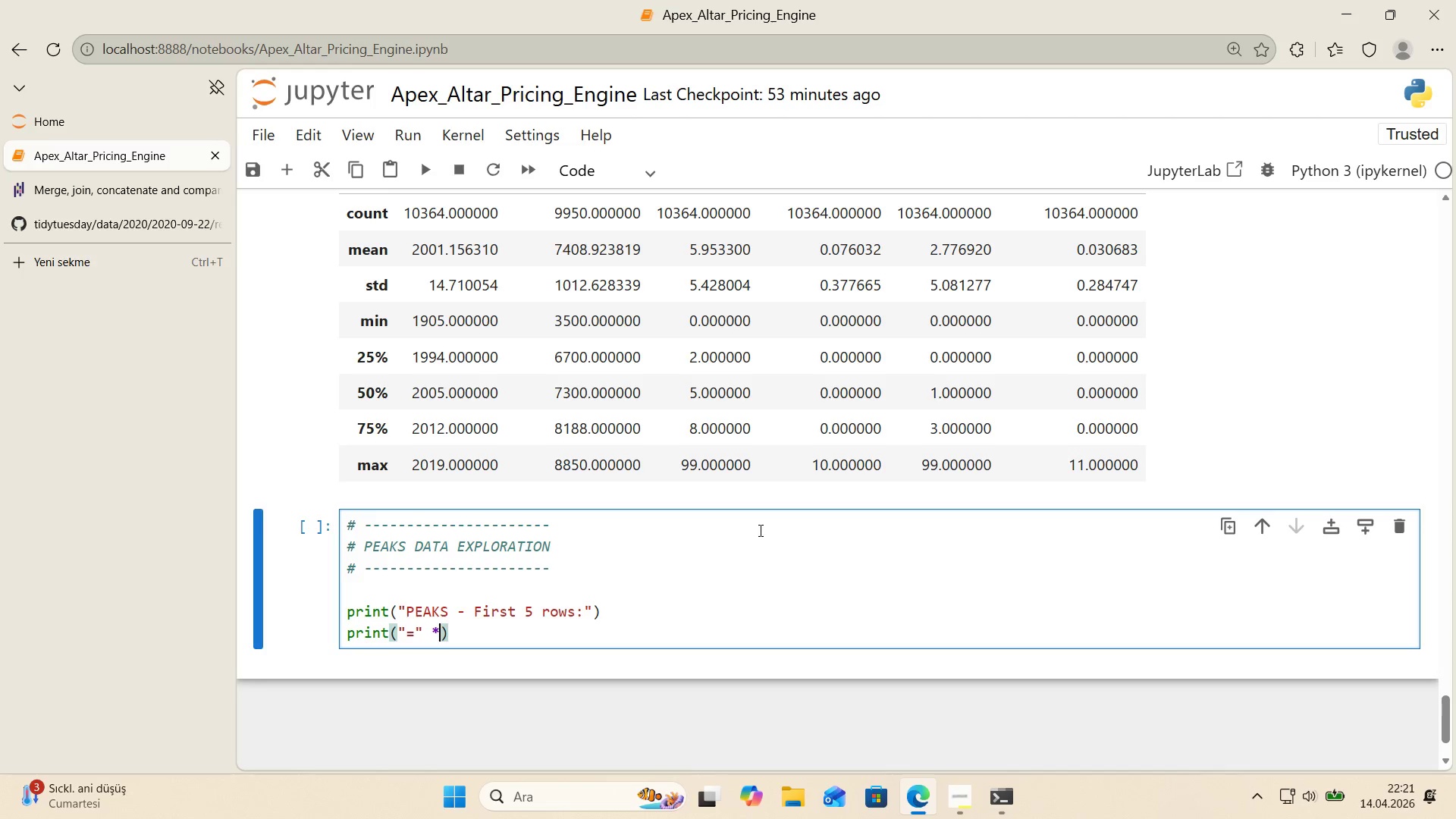 
key(Space)
 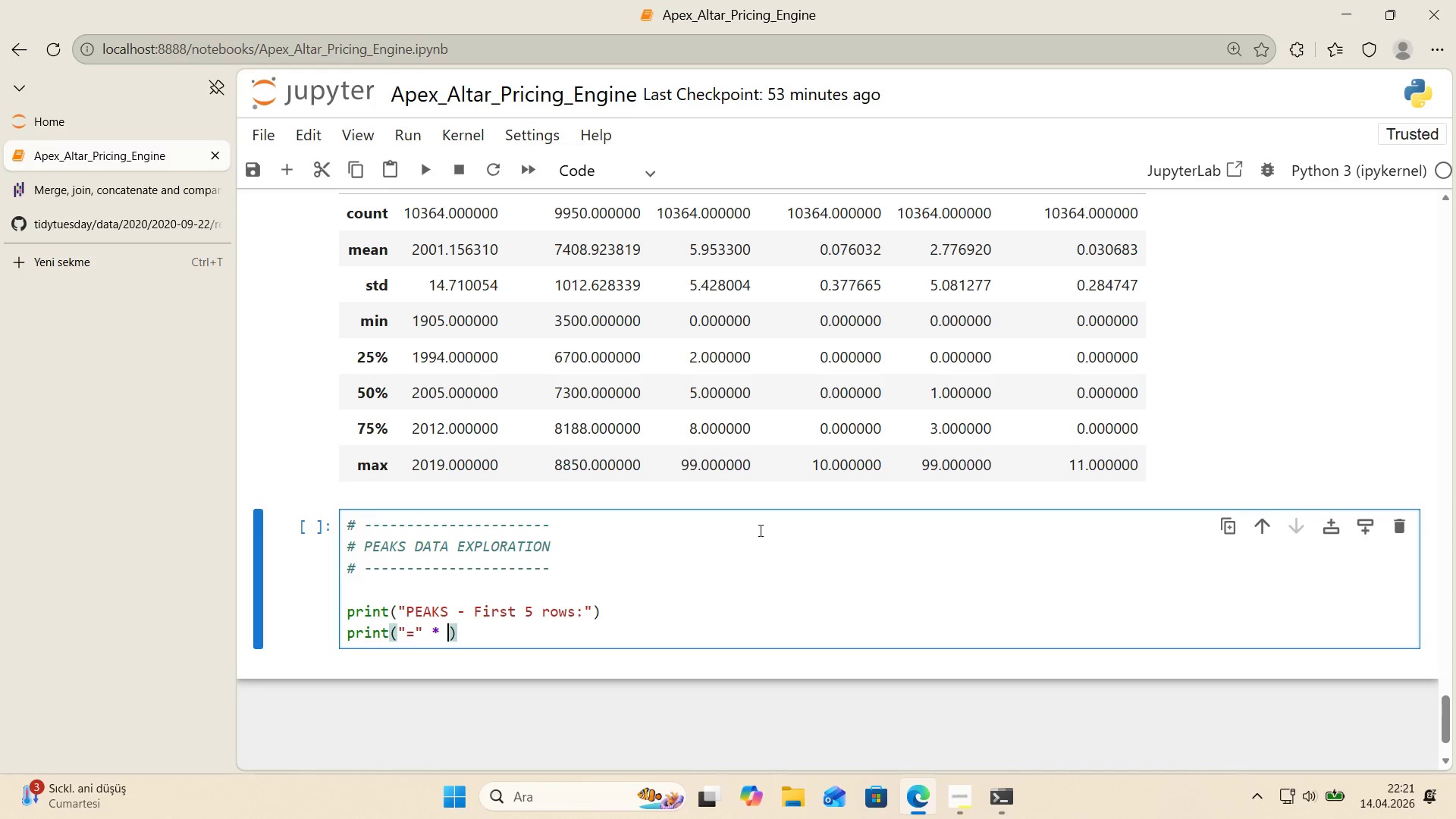 
key(Numpad6)
 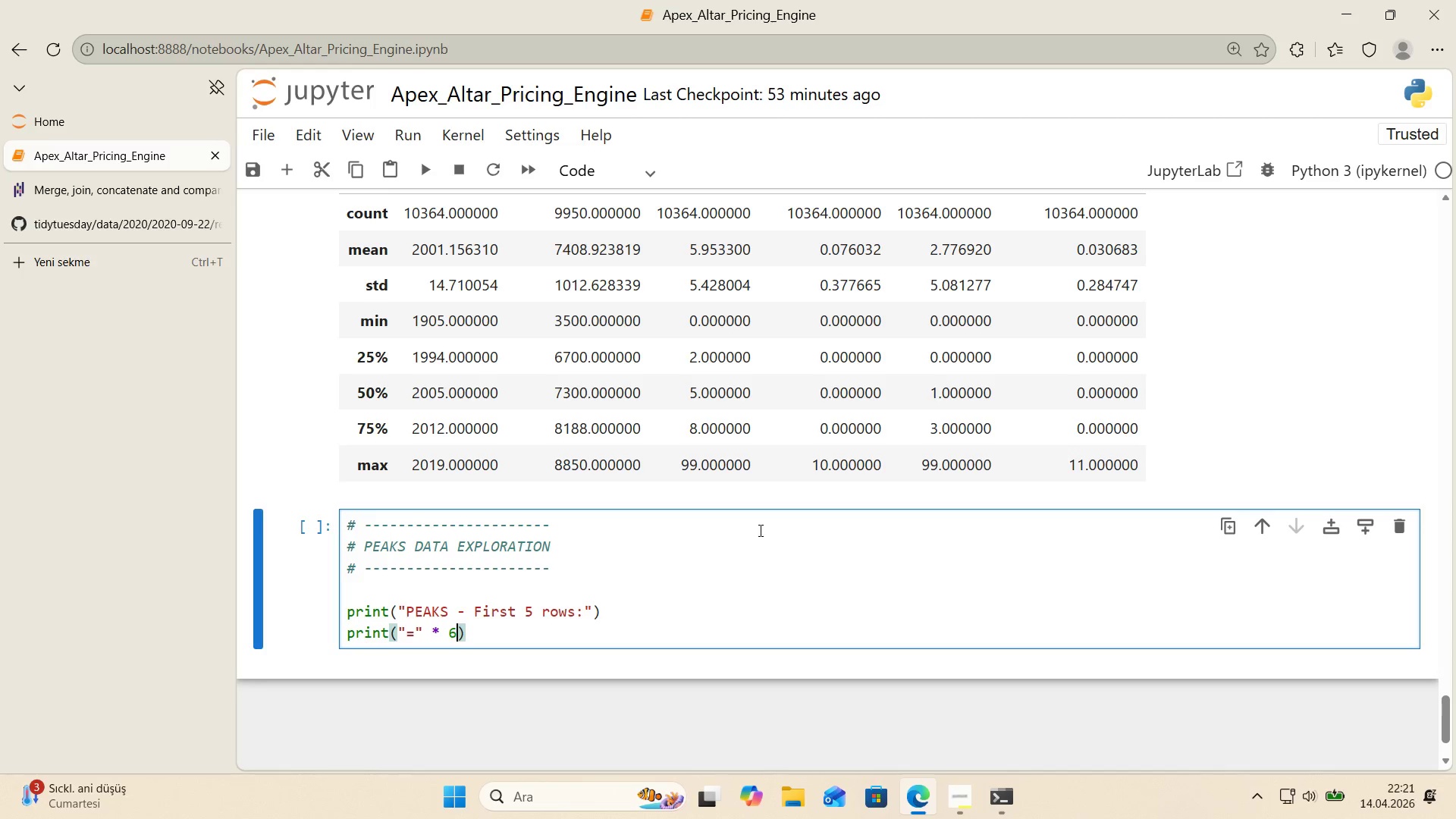 
key(Numpad0)
 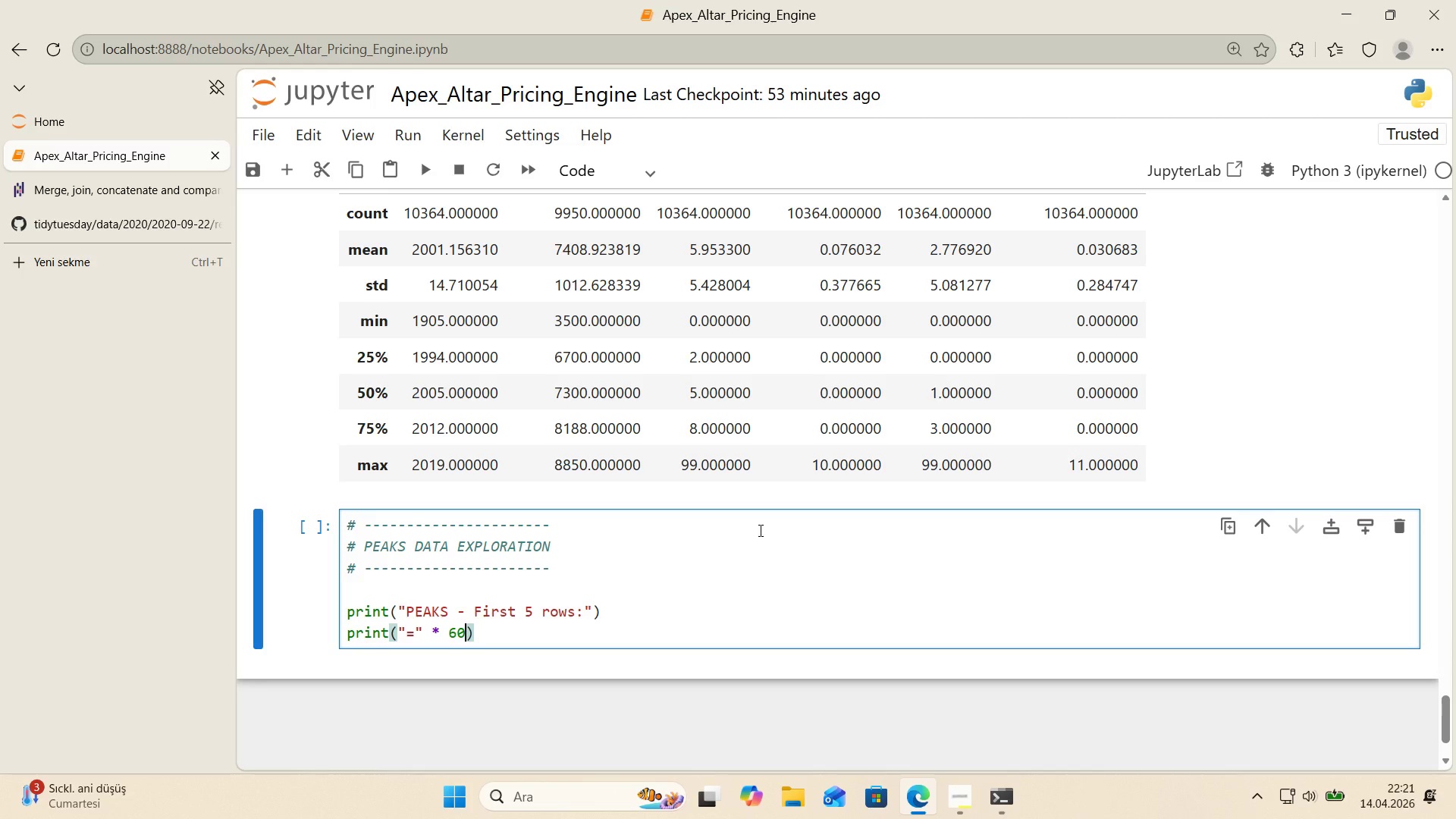 
key(ArrowRight)
 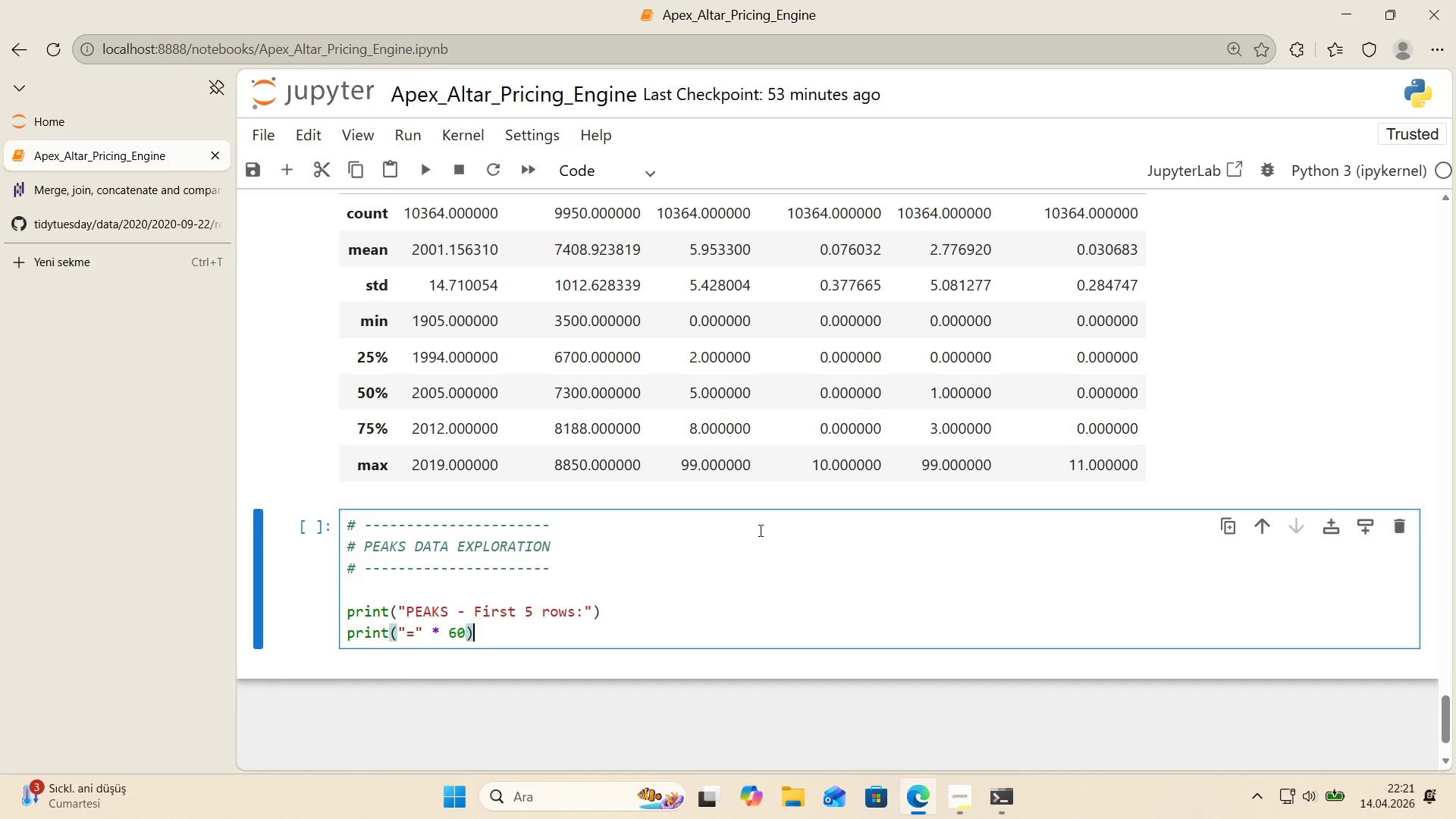 
key(Enter)
 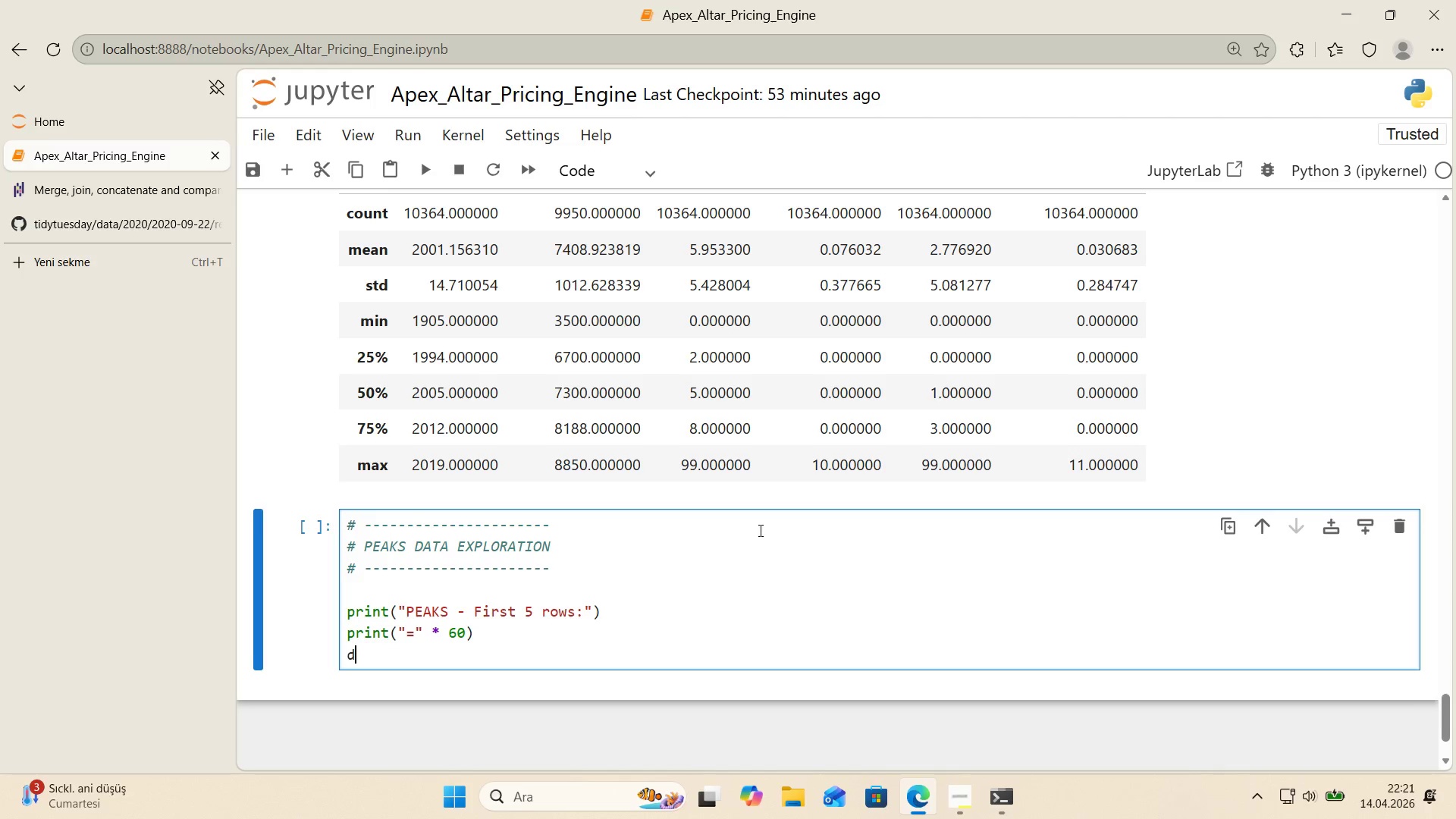 
type(d'splay*()
 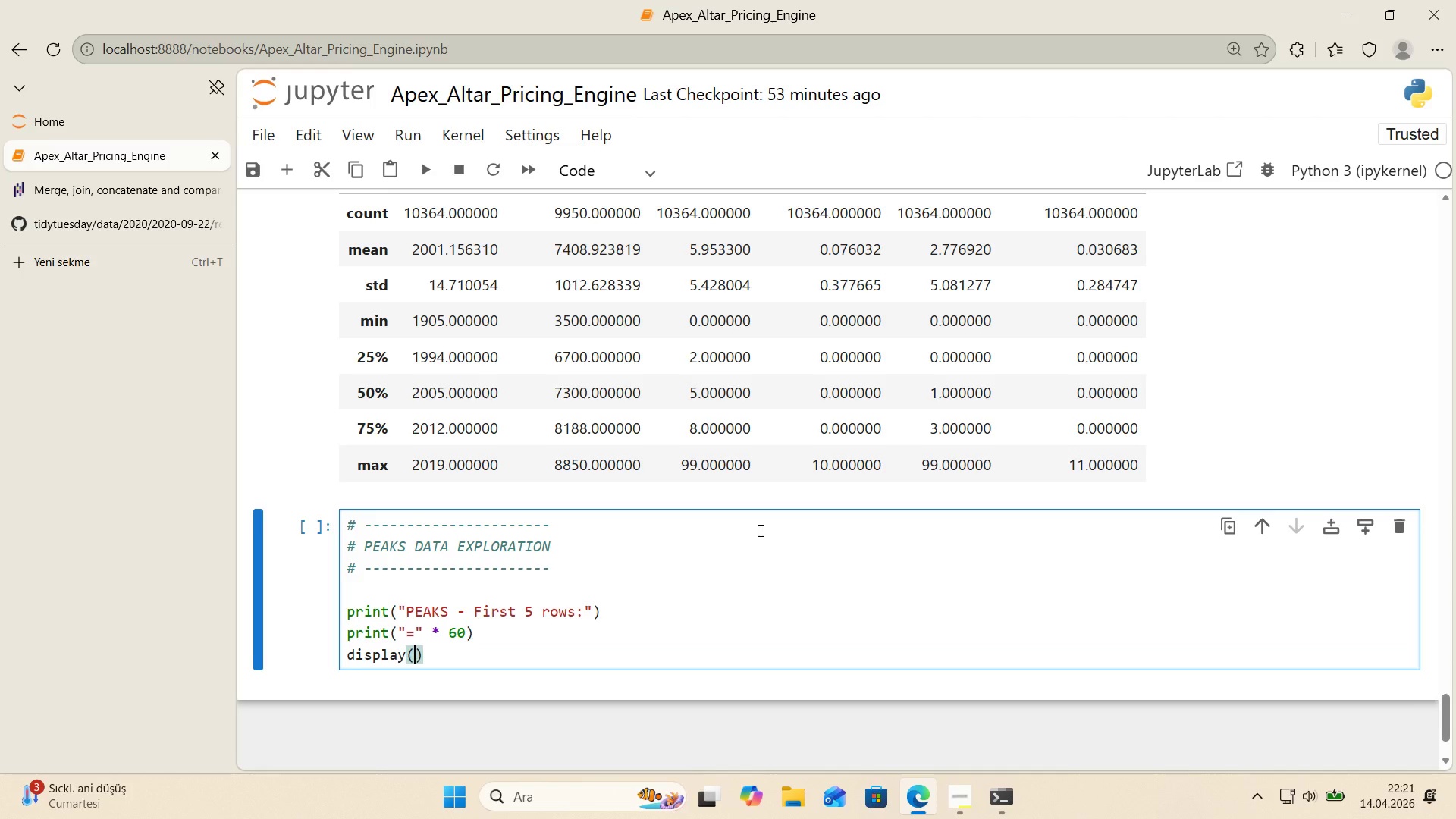 
 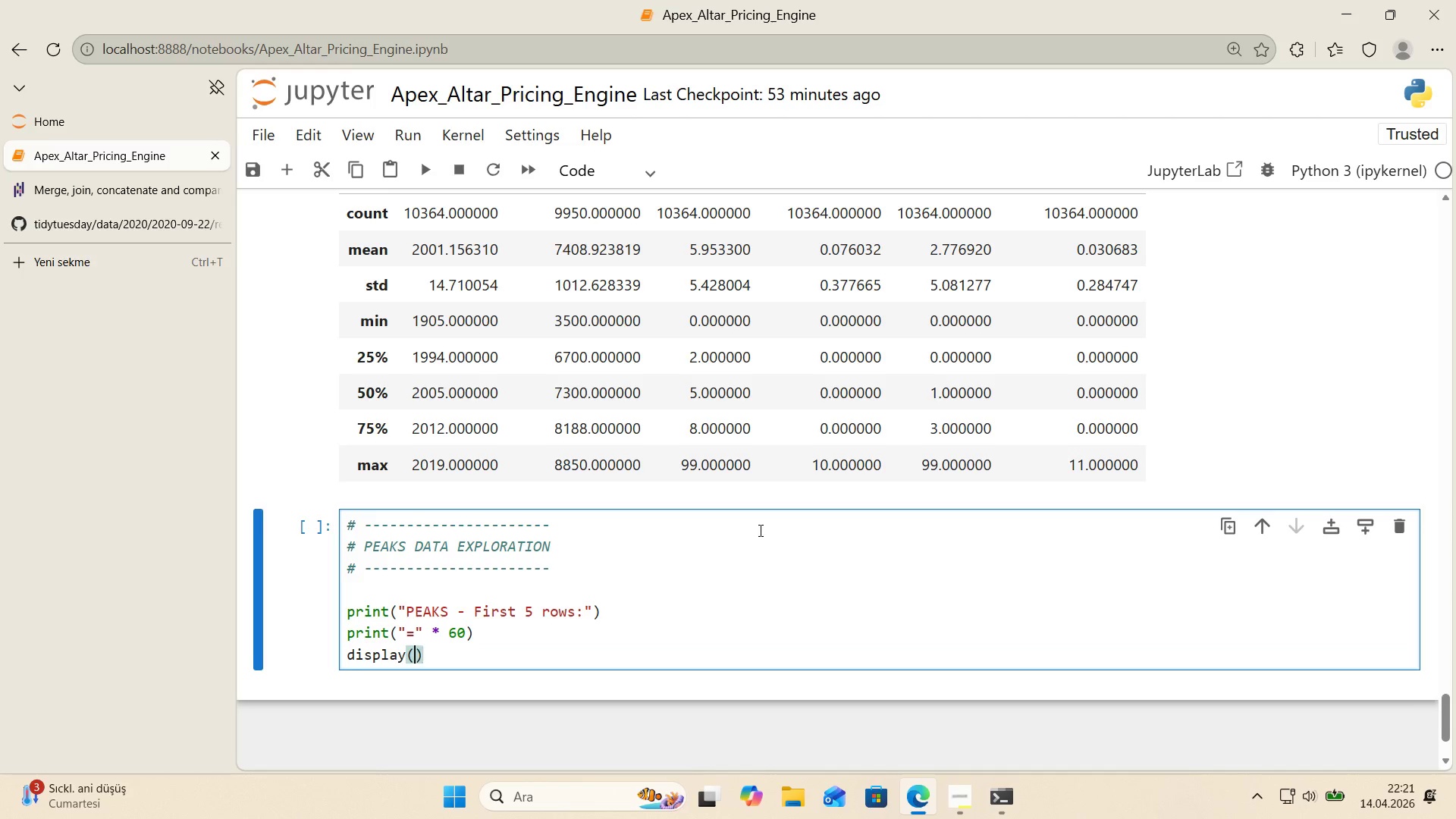 
key(ArrowLeft)
 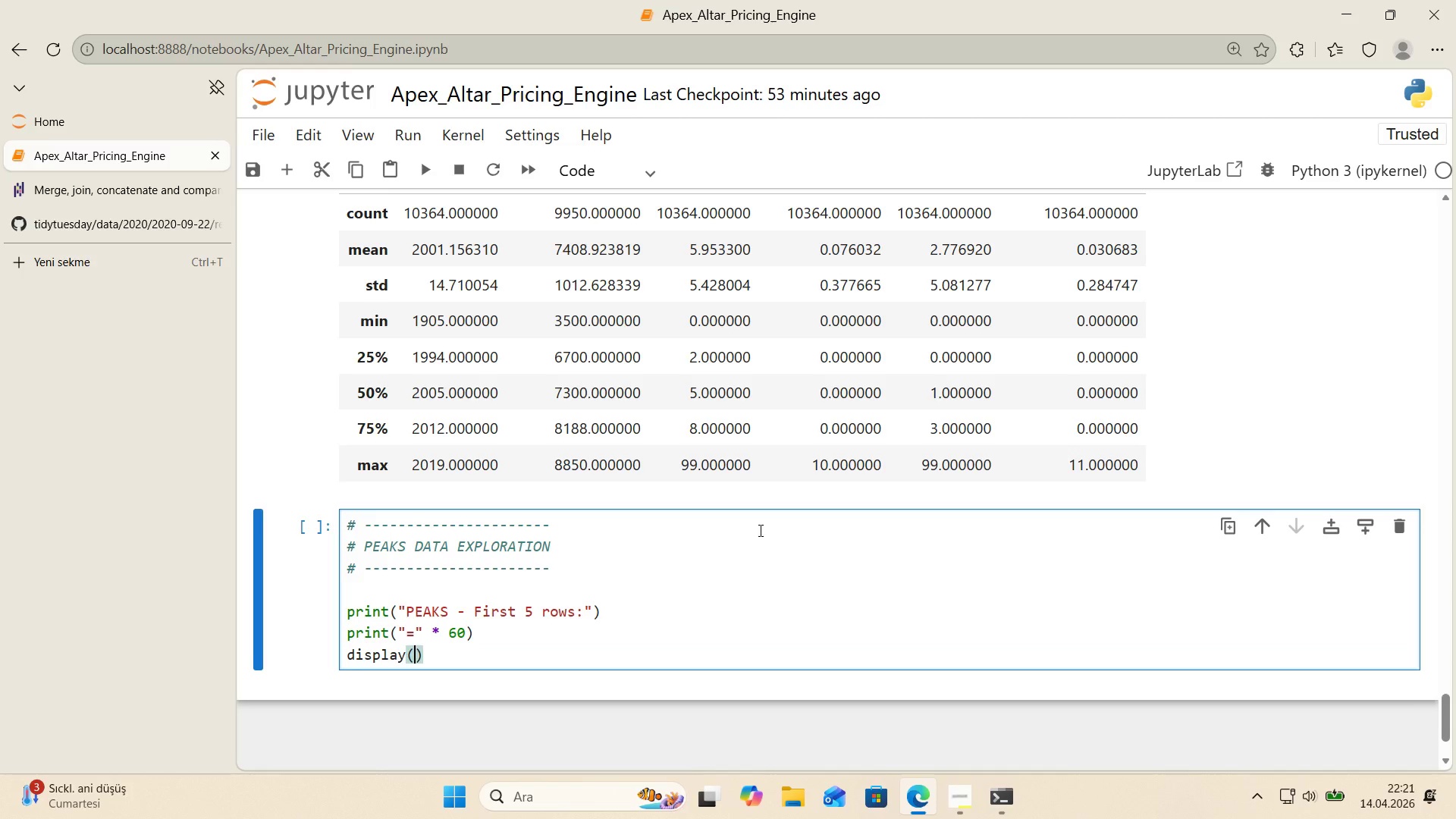 
type(peaks.head*()
 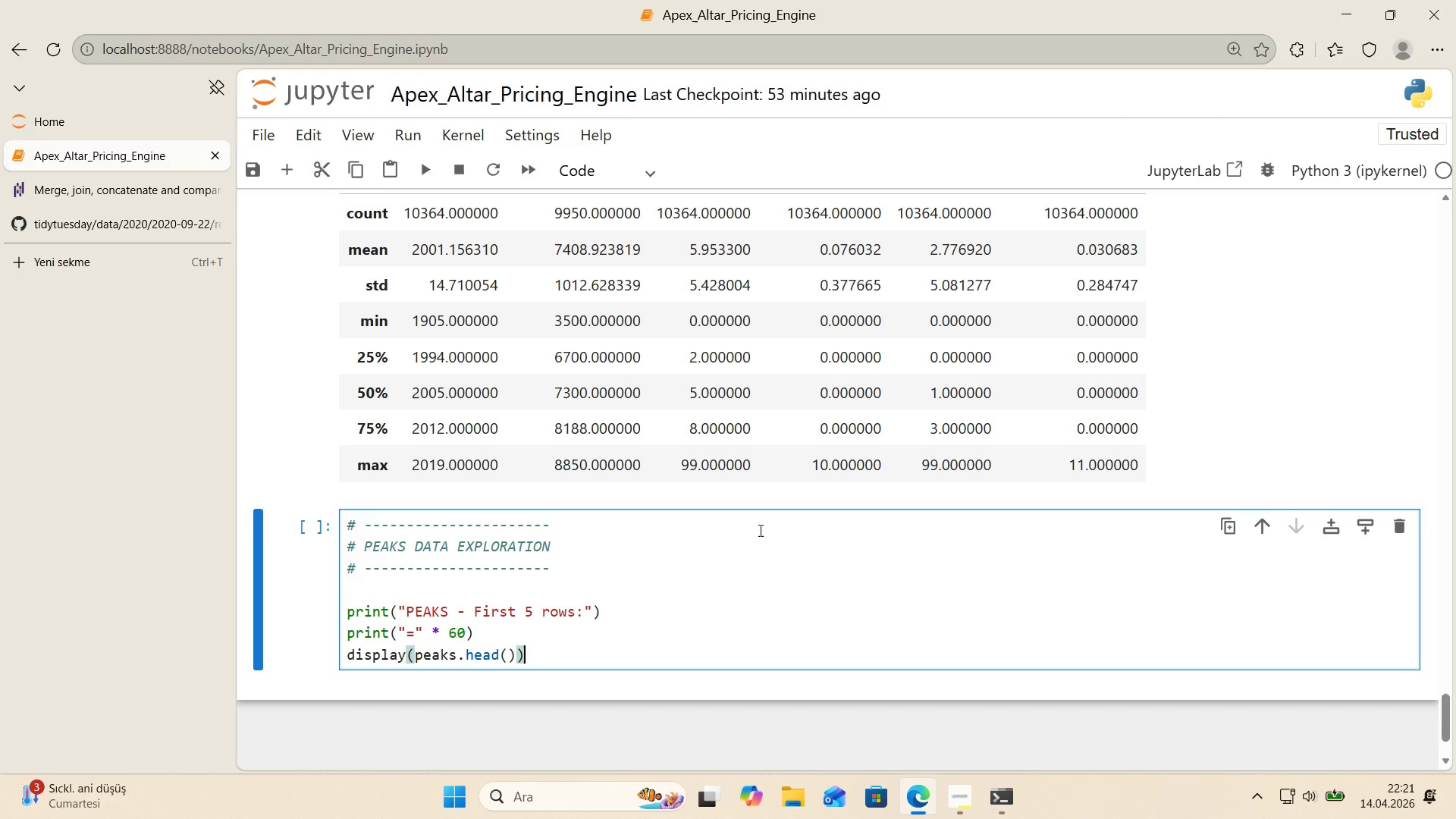 
 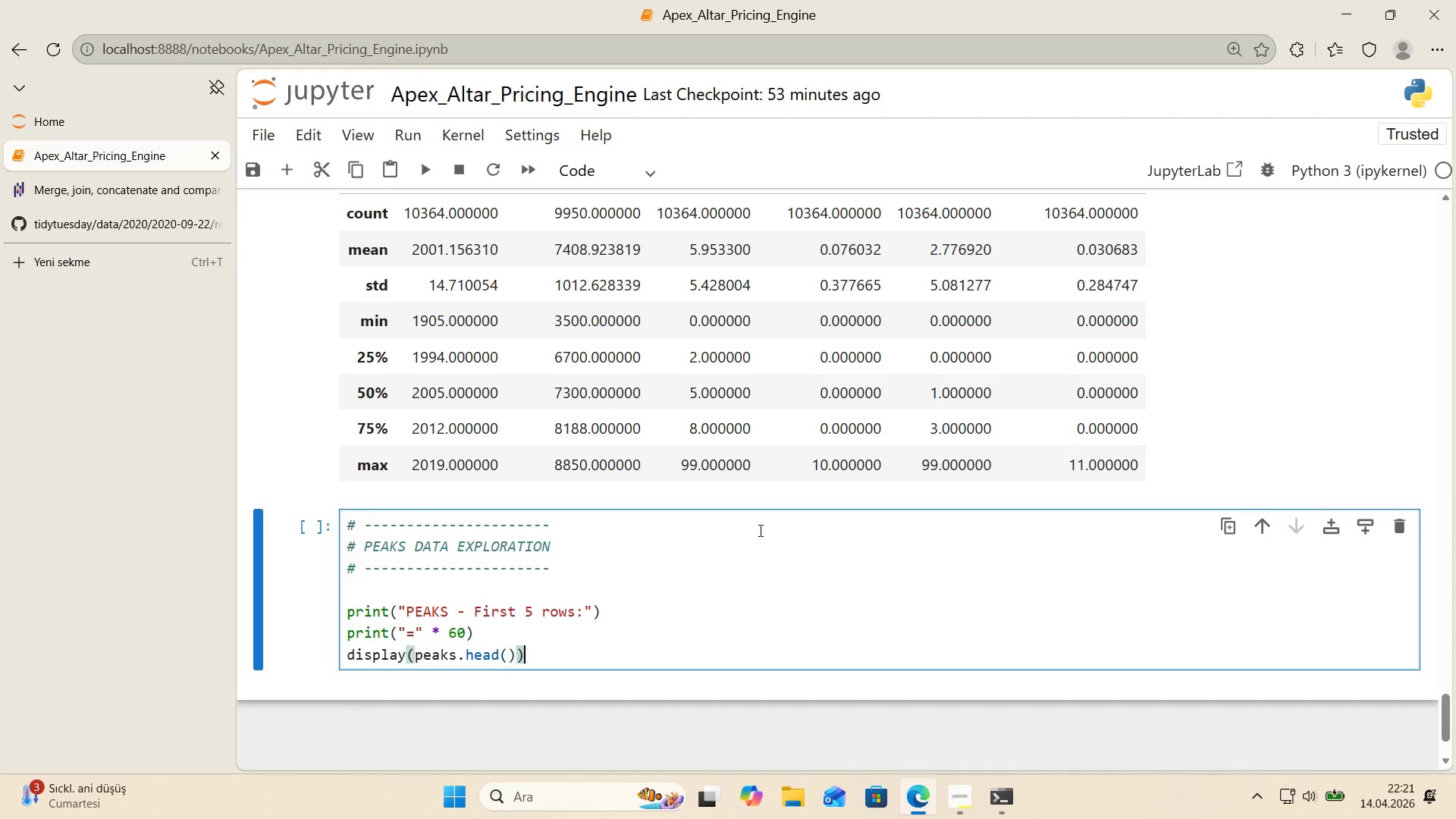 
key(ArrowRight)
 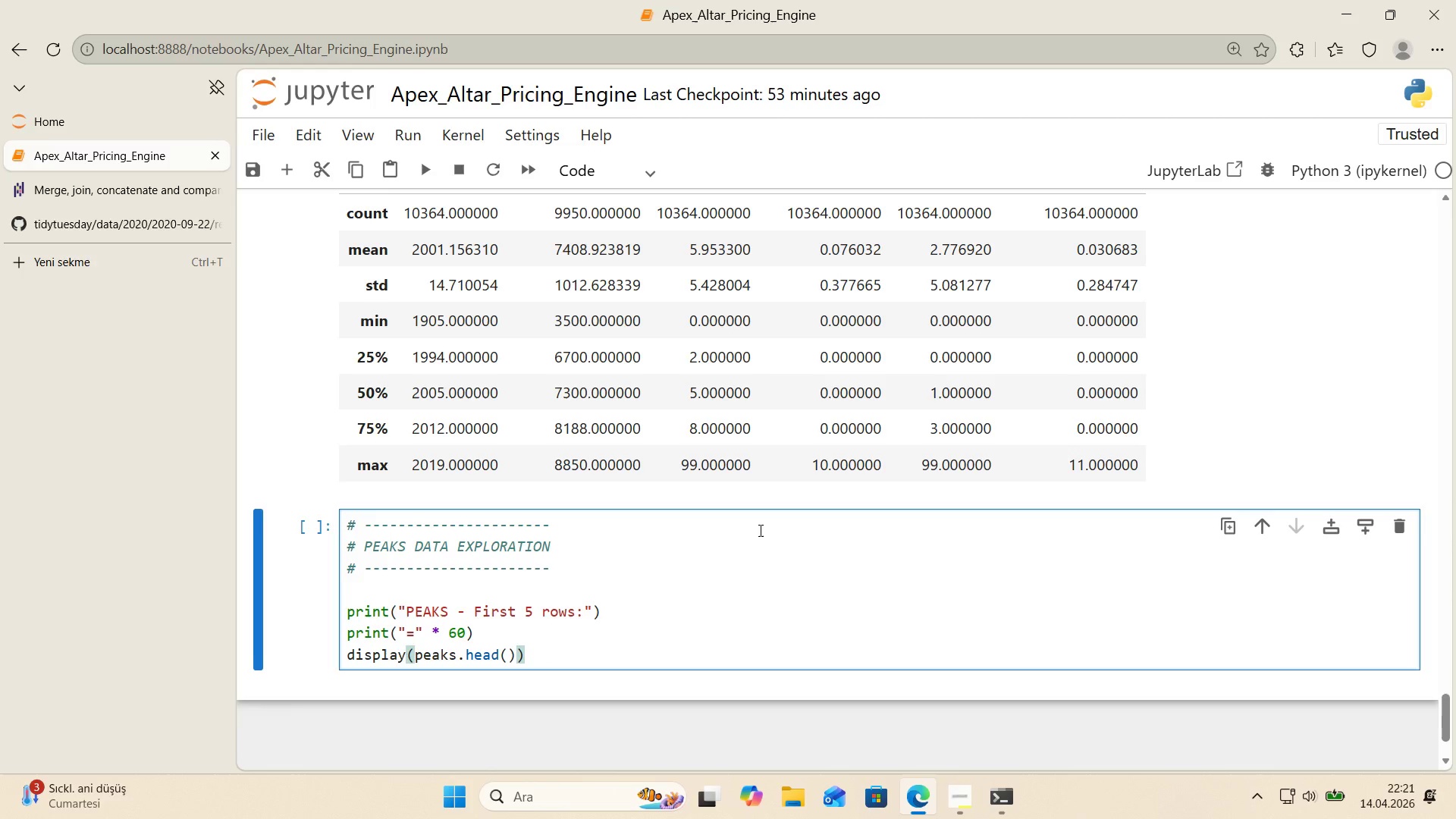 
key(Enter)
 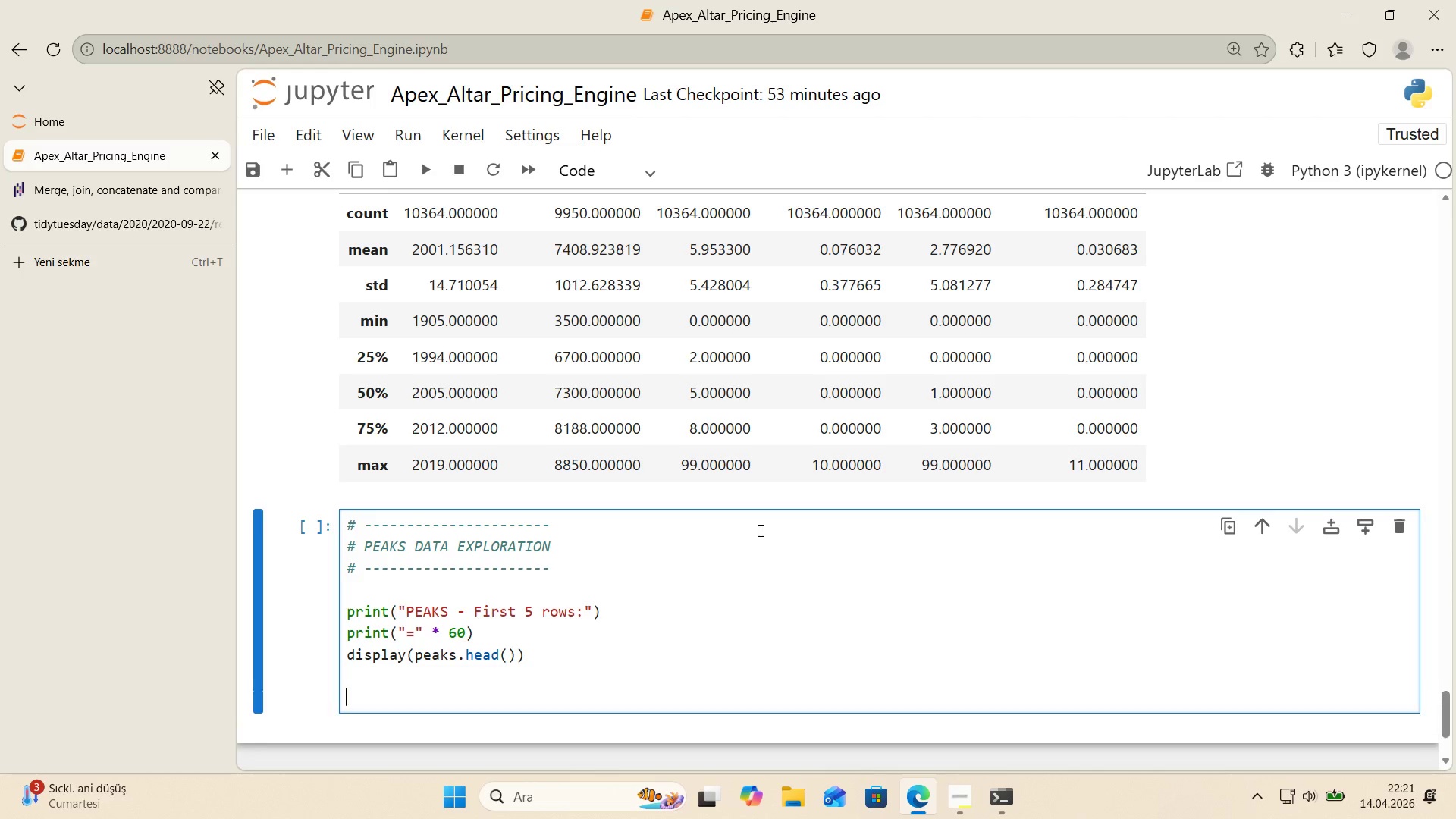 
key(Enter)
 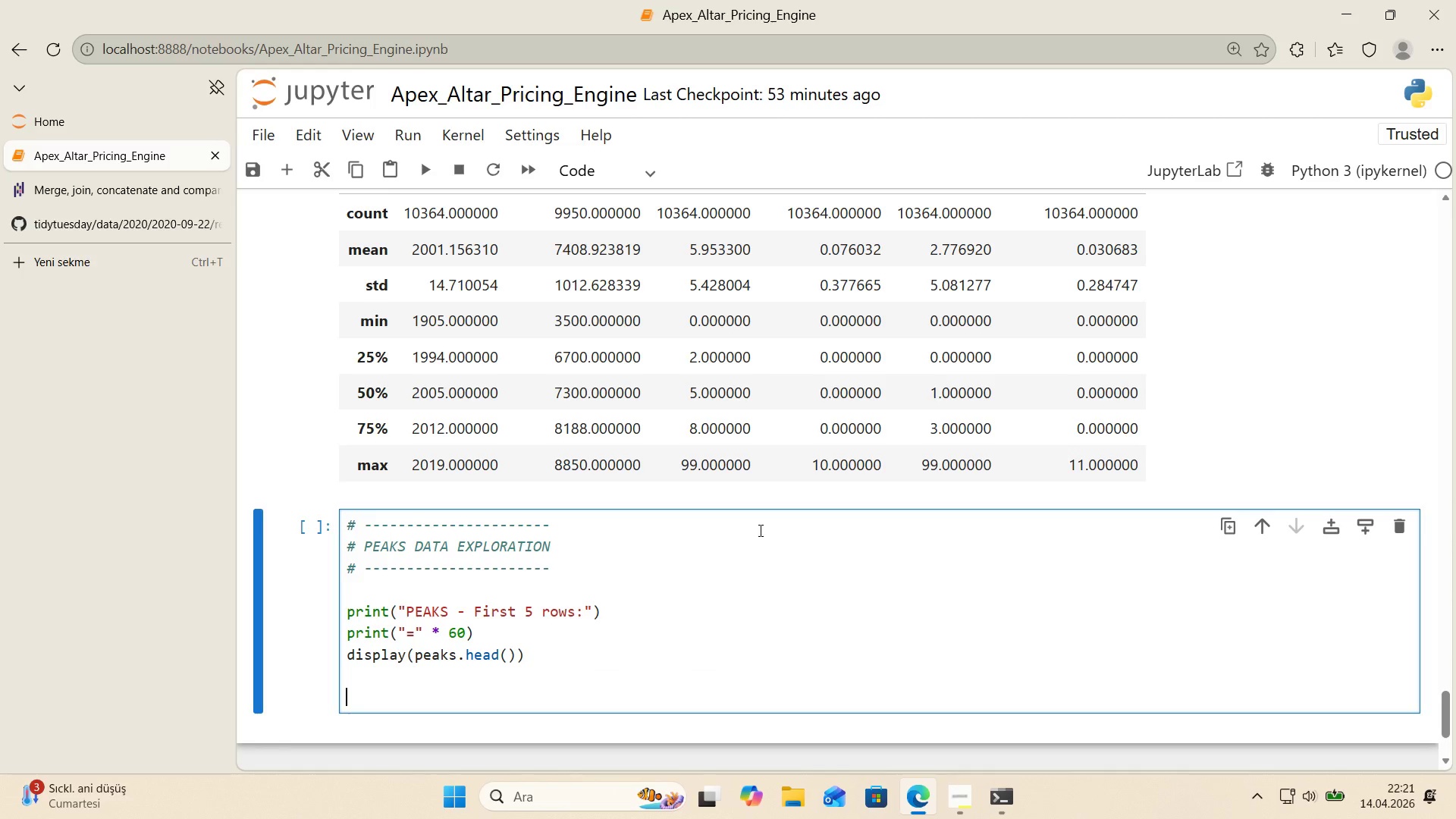 
type(pr'nt*()
 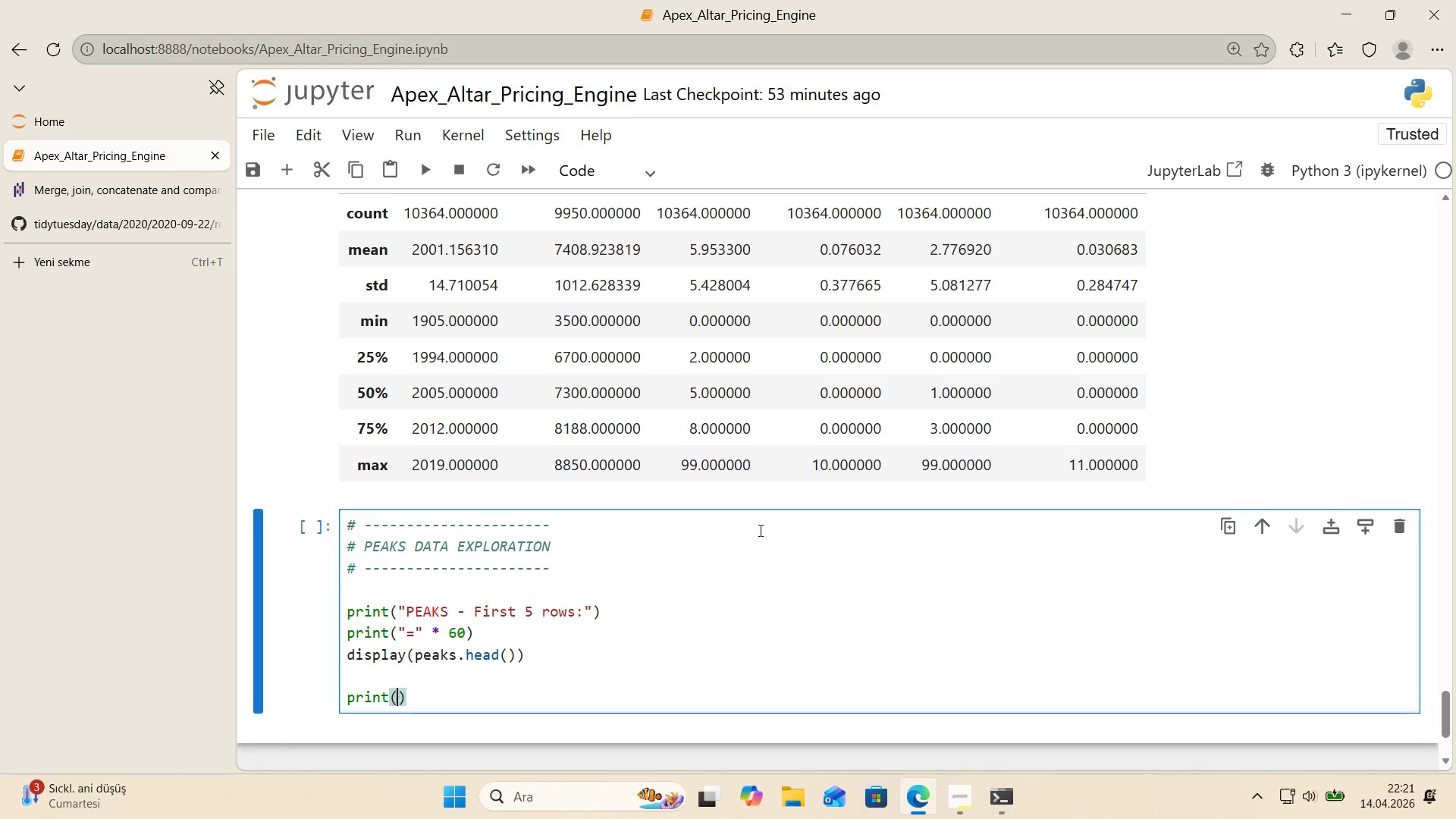 
 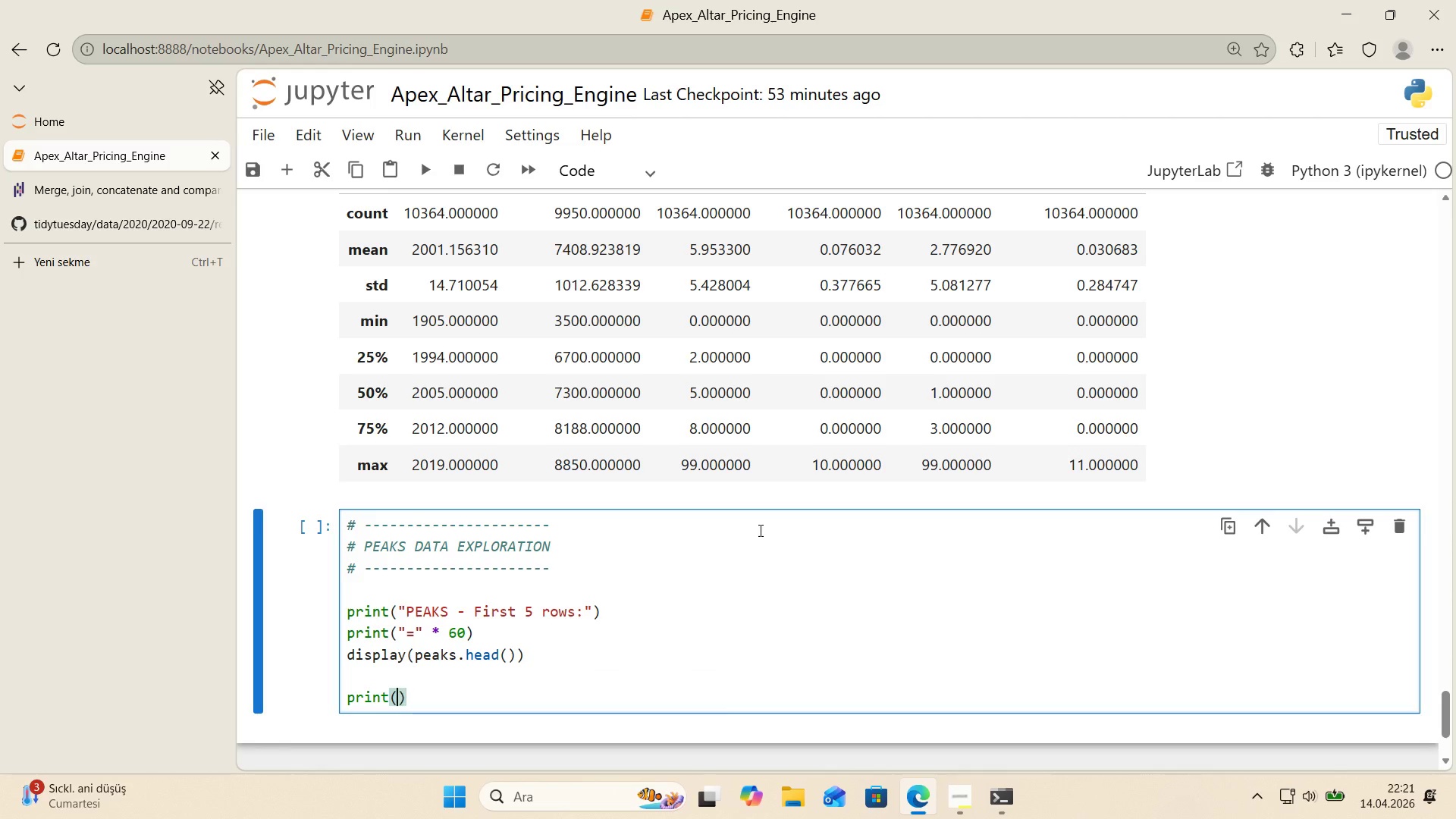 
key(ArrowLeft)
 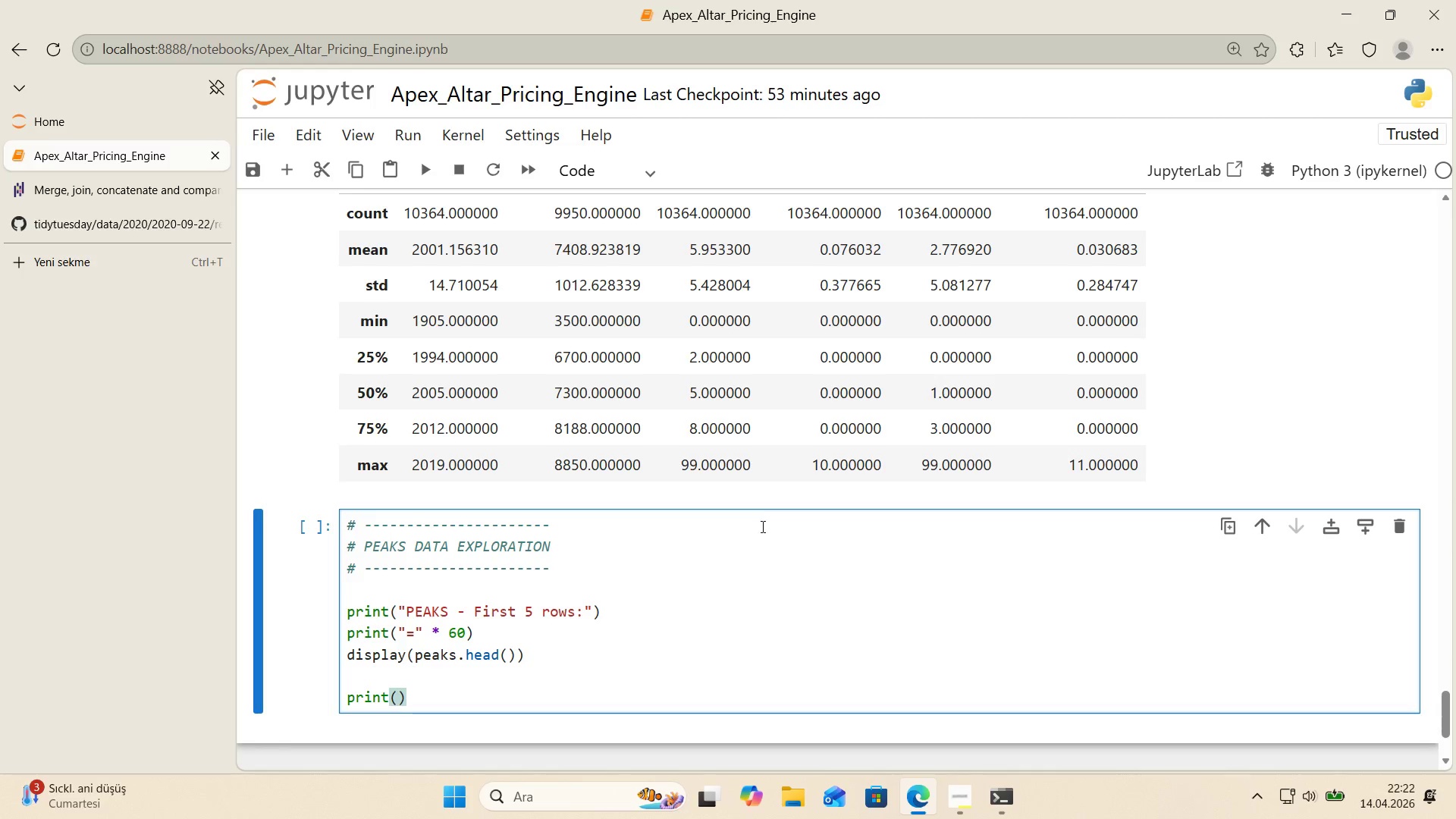 
scroll: coordinate [761, 526], scroll_direction: down, amount: 2.0
 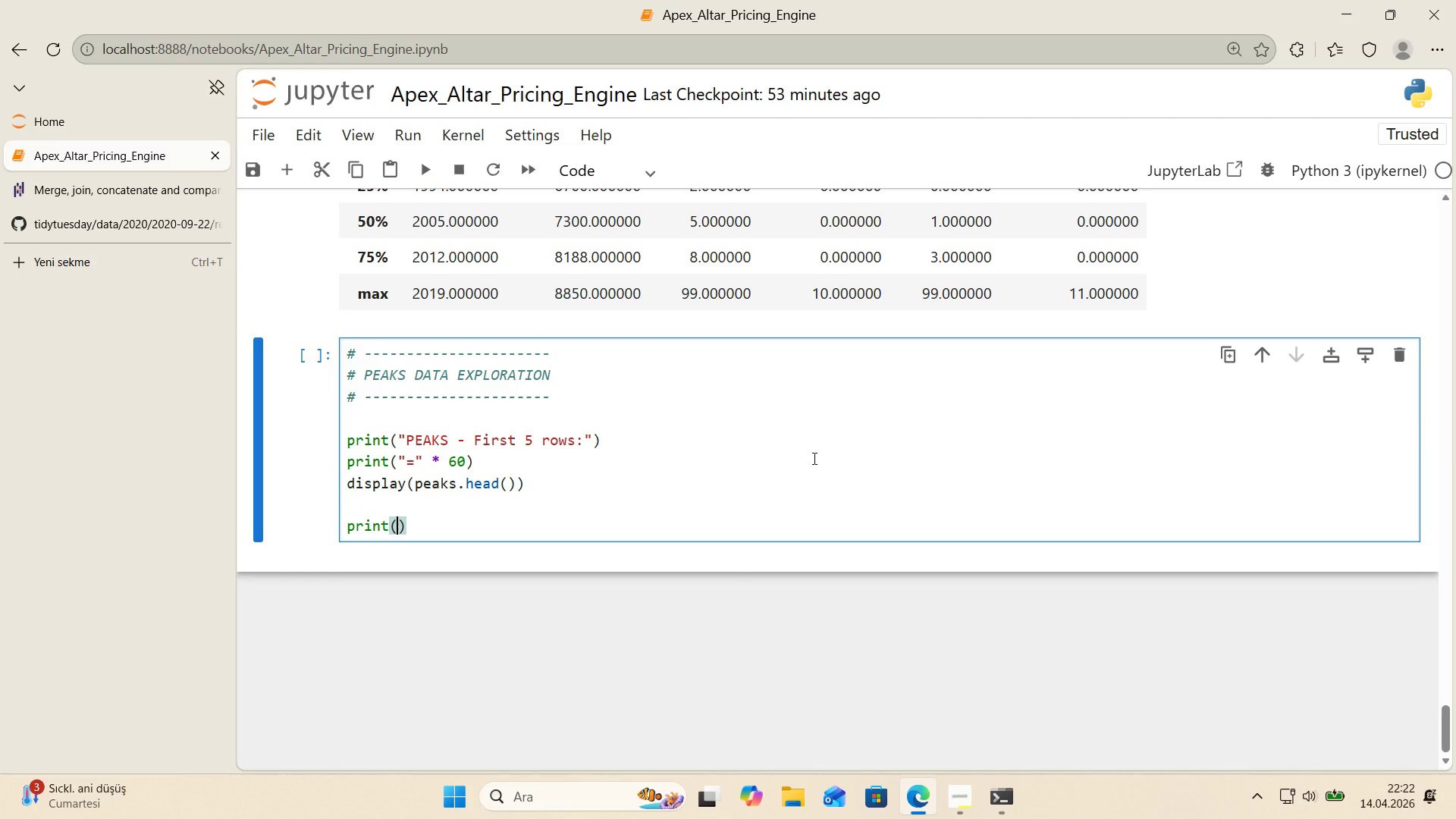 
key(Alt+Control+IntlYen)
 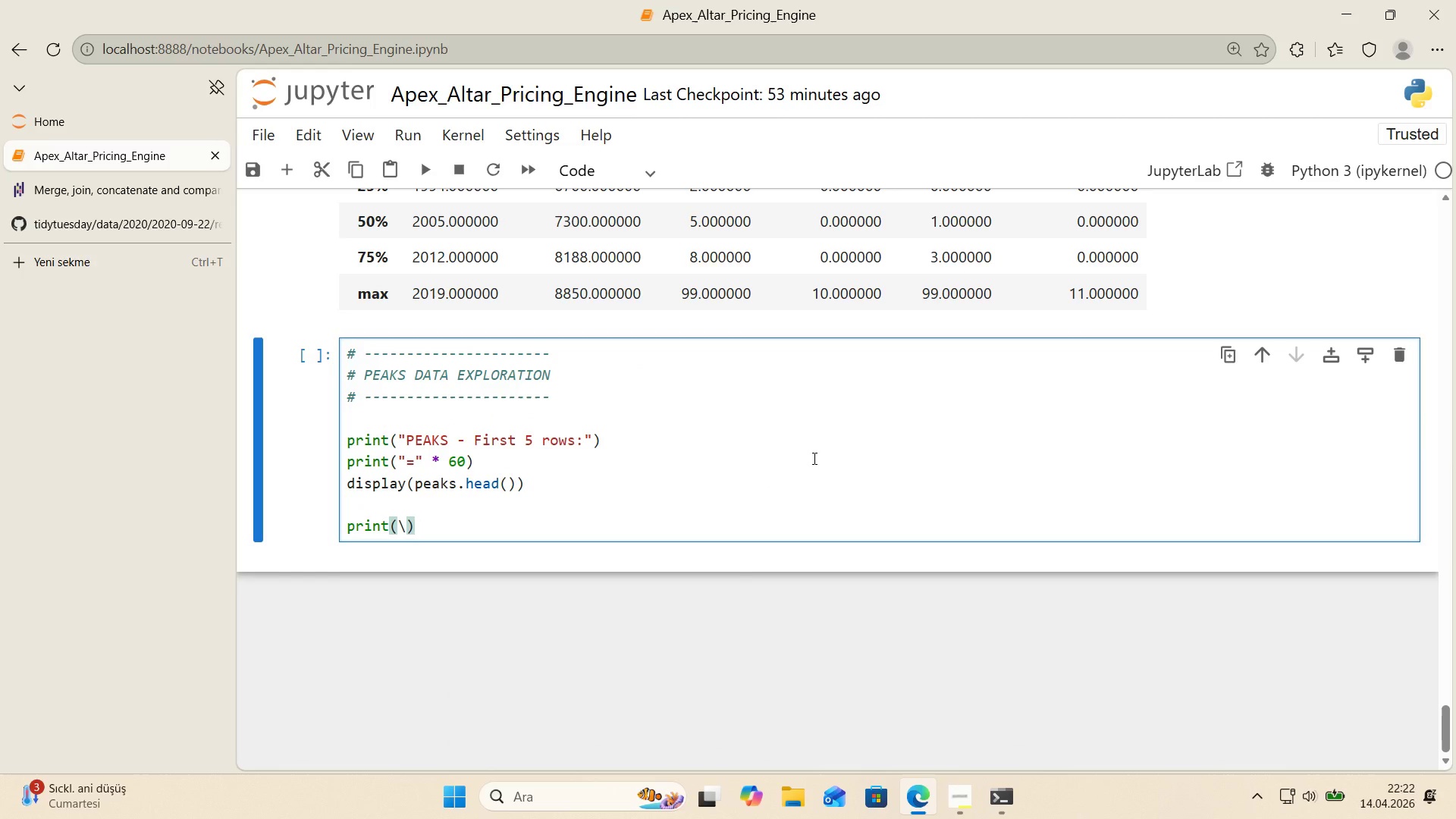 
type(nPeaks columns>`, )
 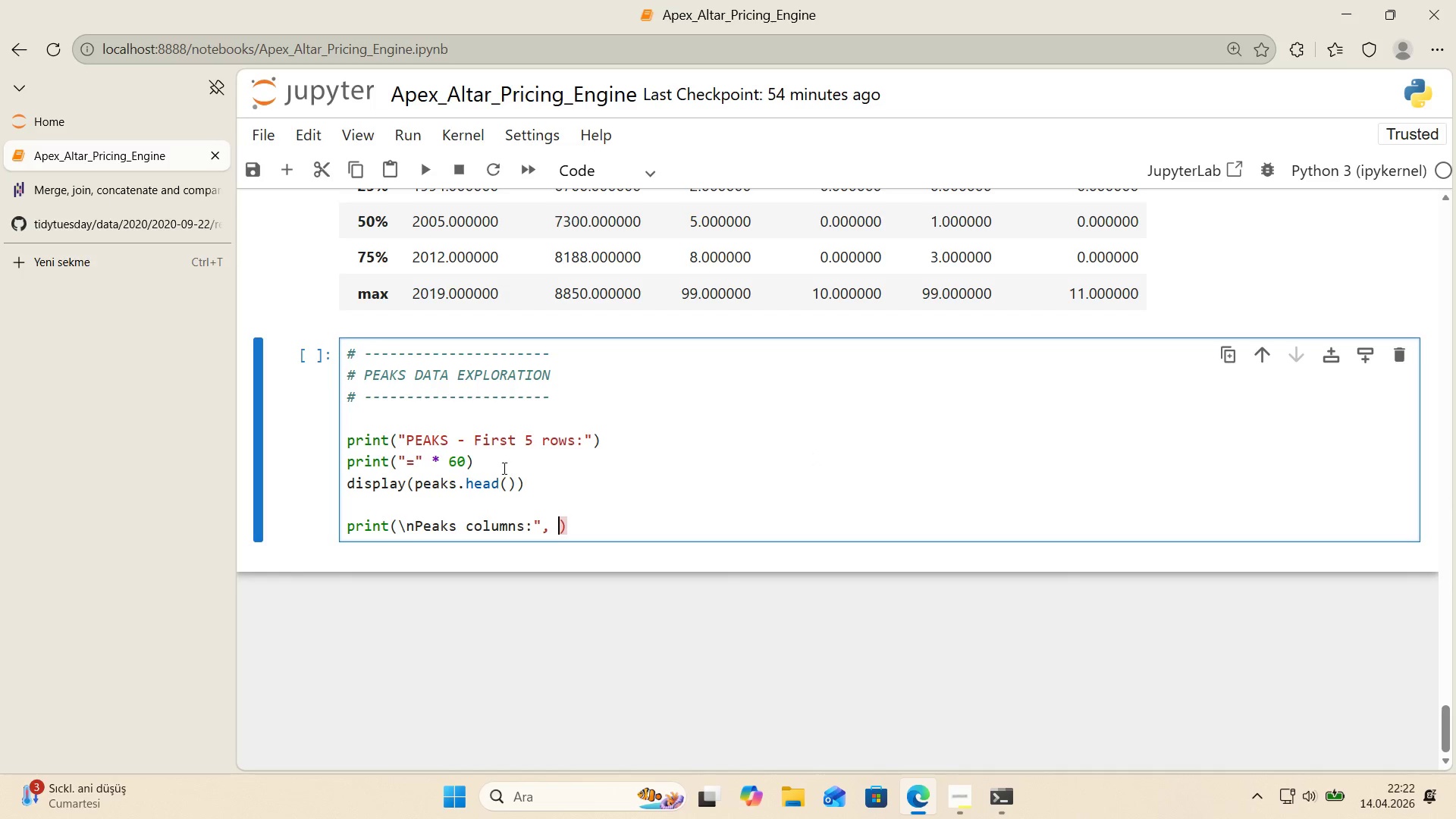 
left_click([397, 529])
 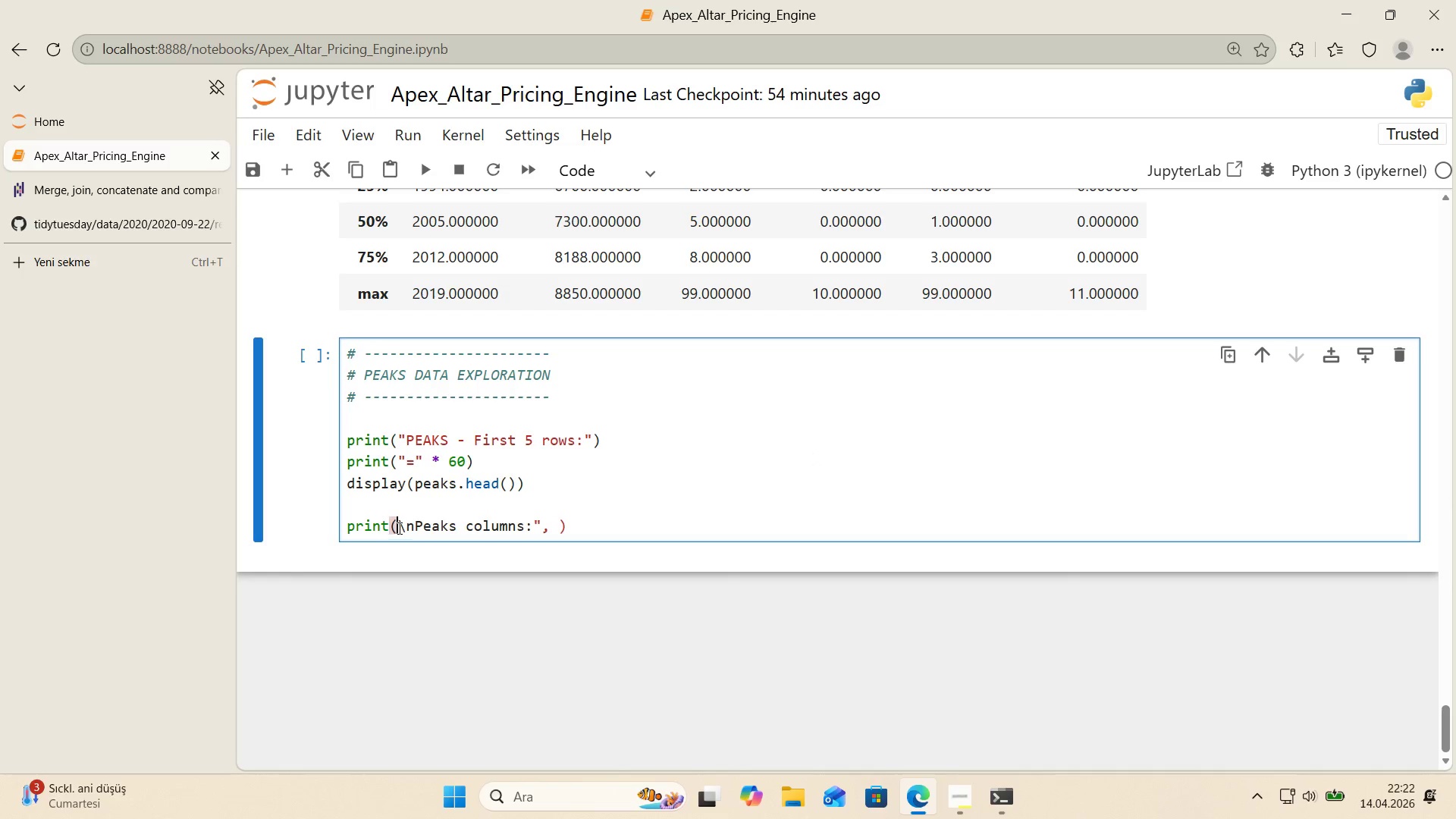 
key(Backquote)
 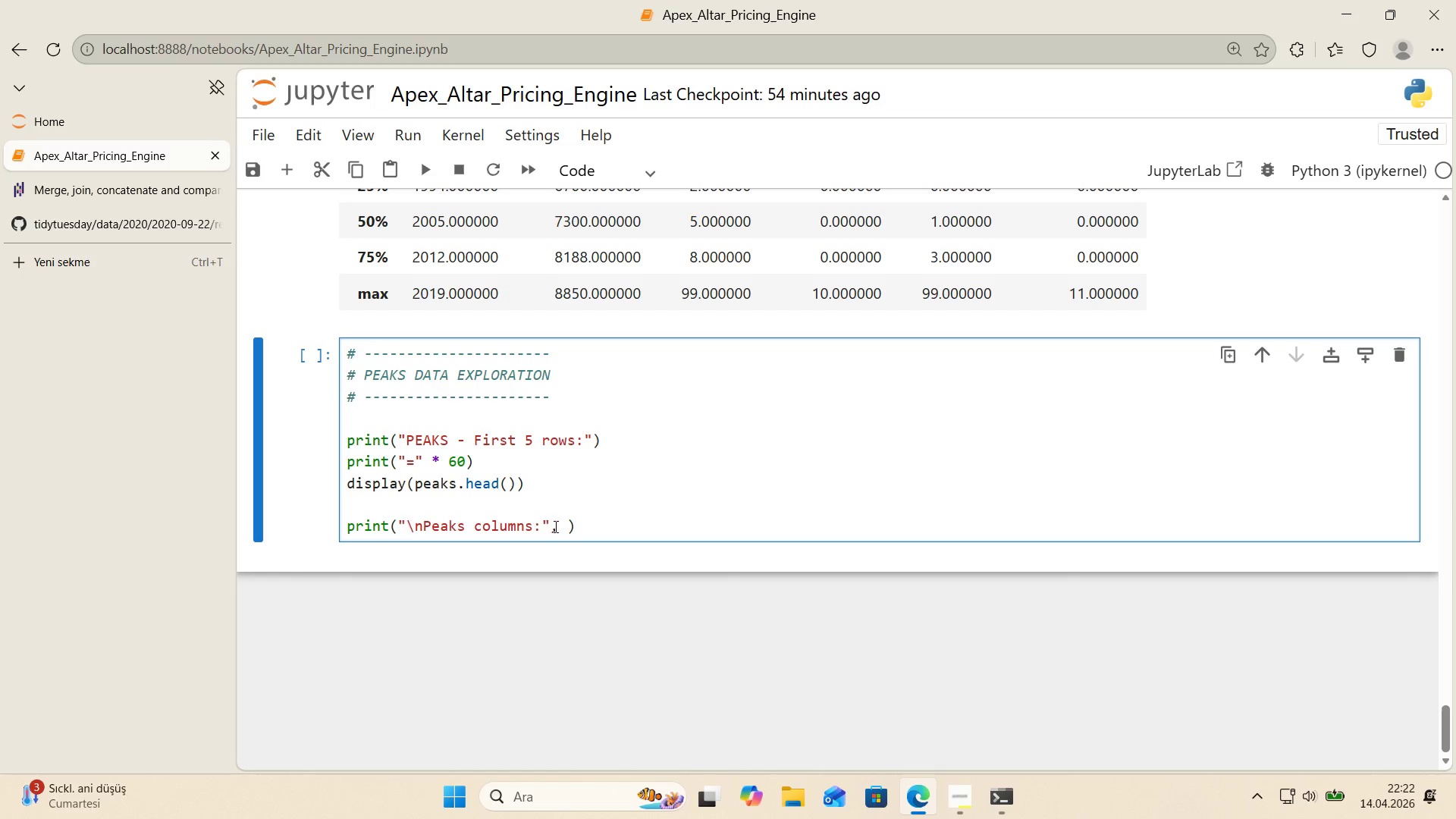 
left_click([570, 526])
 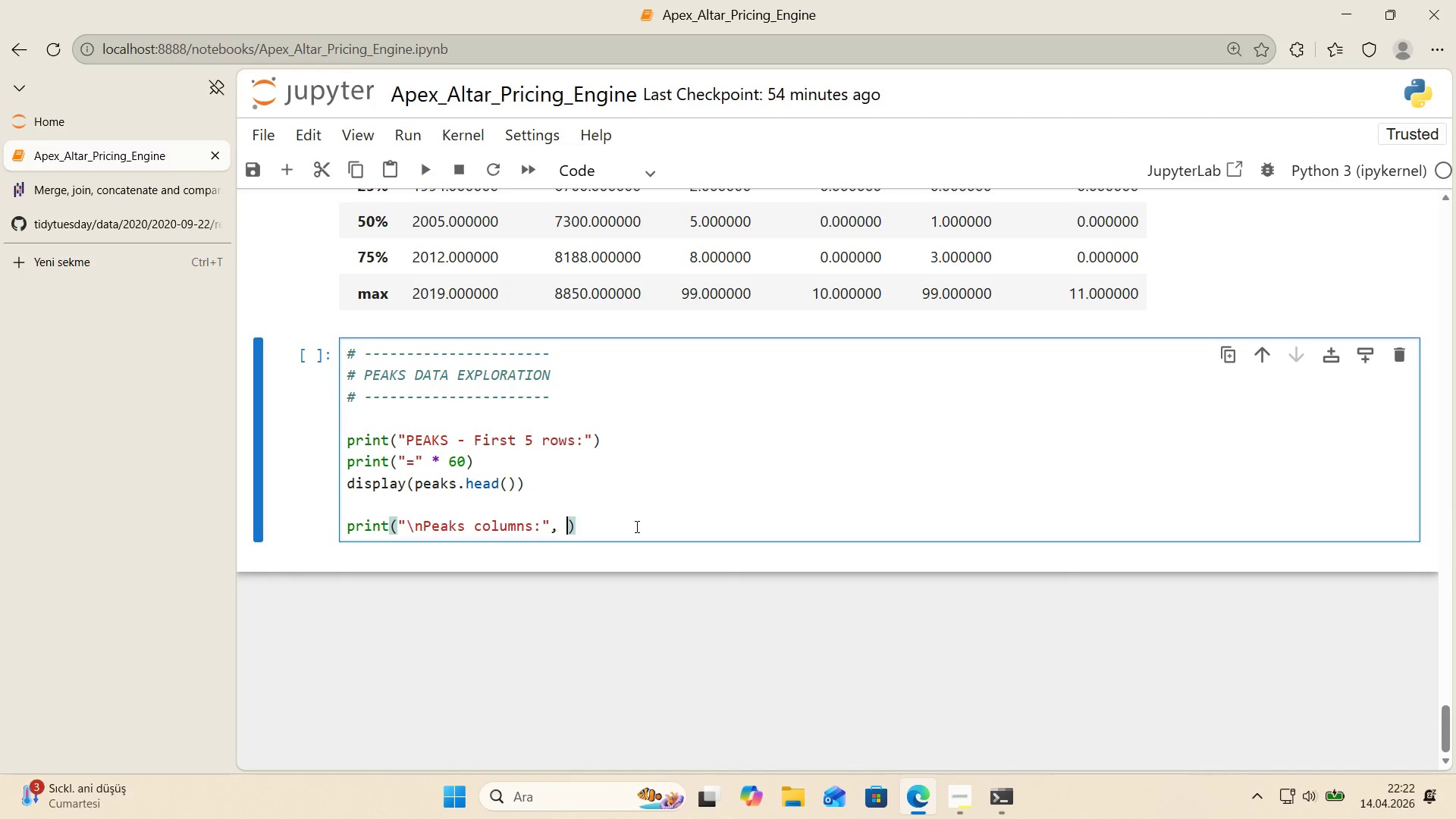 
key(Backspace)
type( peaks.columns.tol'st*()
 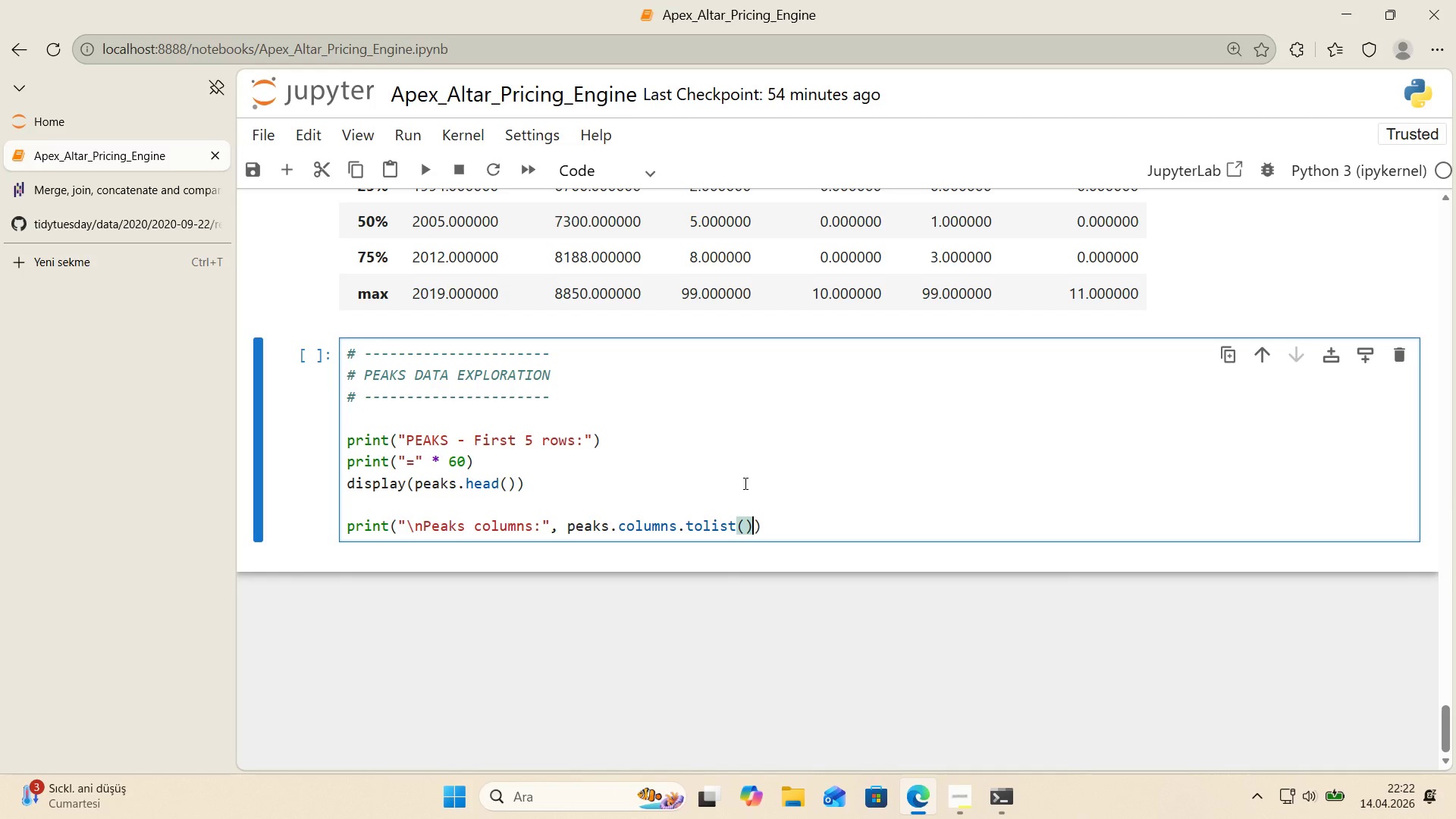 
key(ArrowRight)
 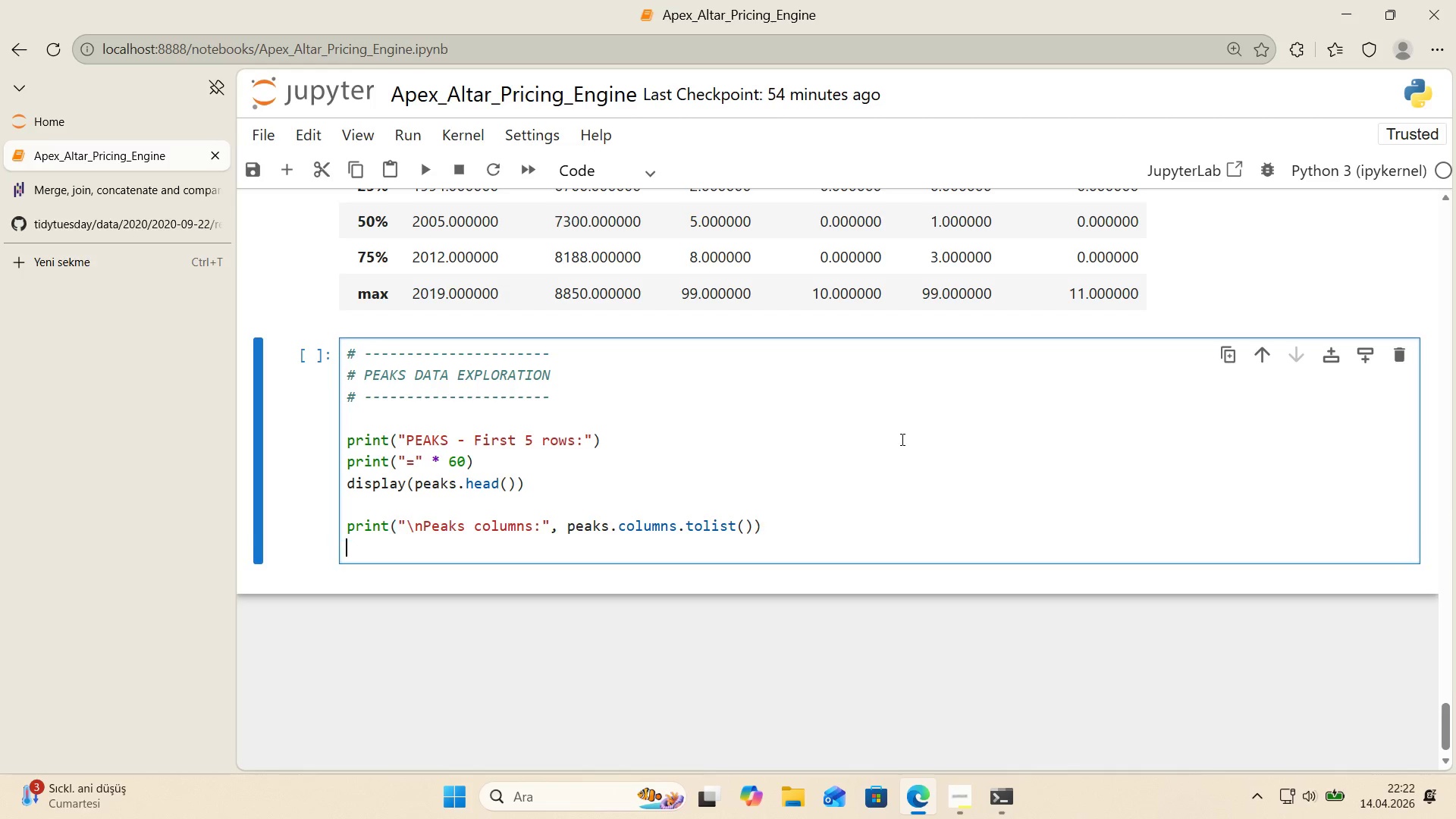 
key(Enter)
 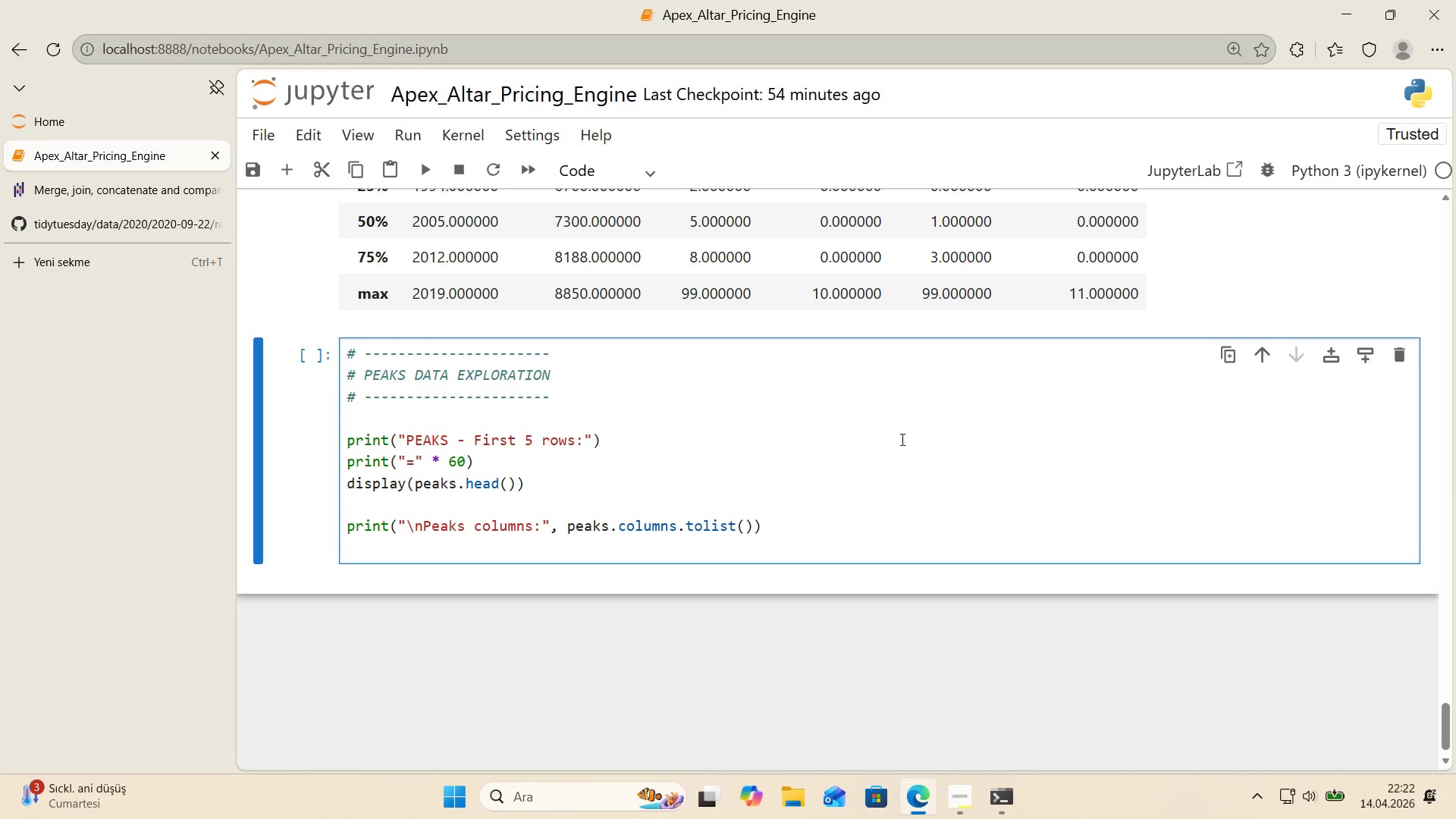 
type(pr'nt*()
 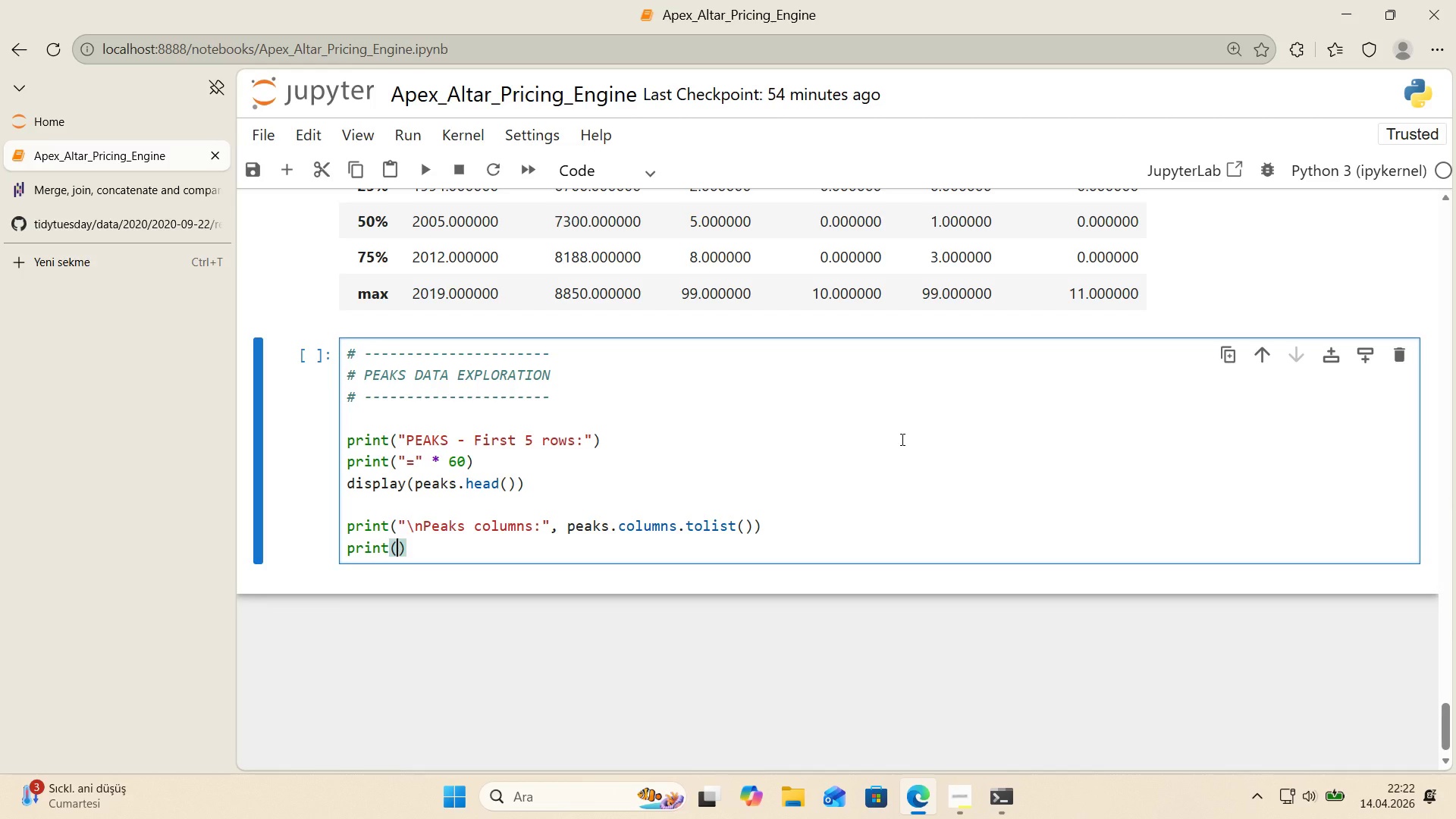 
 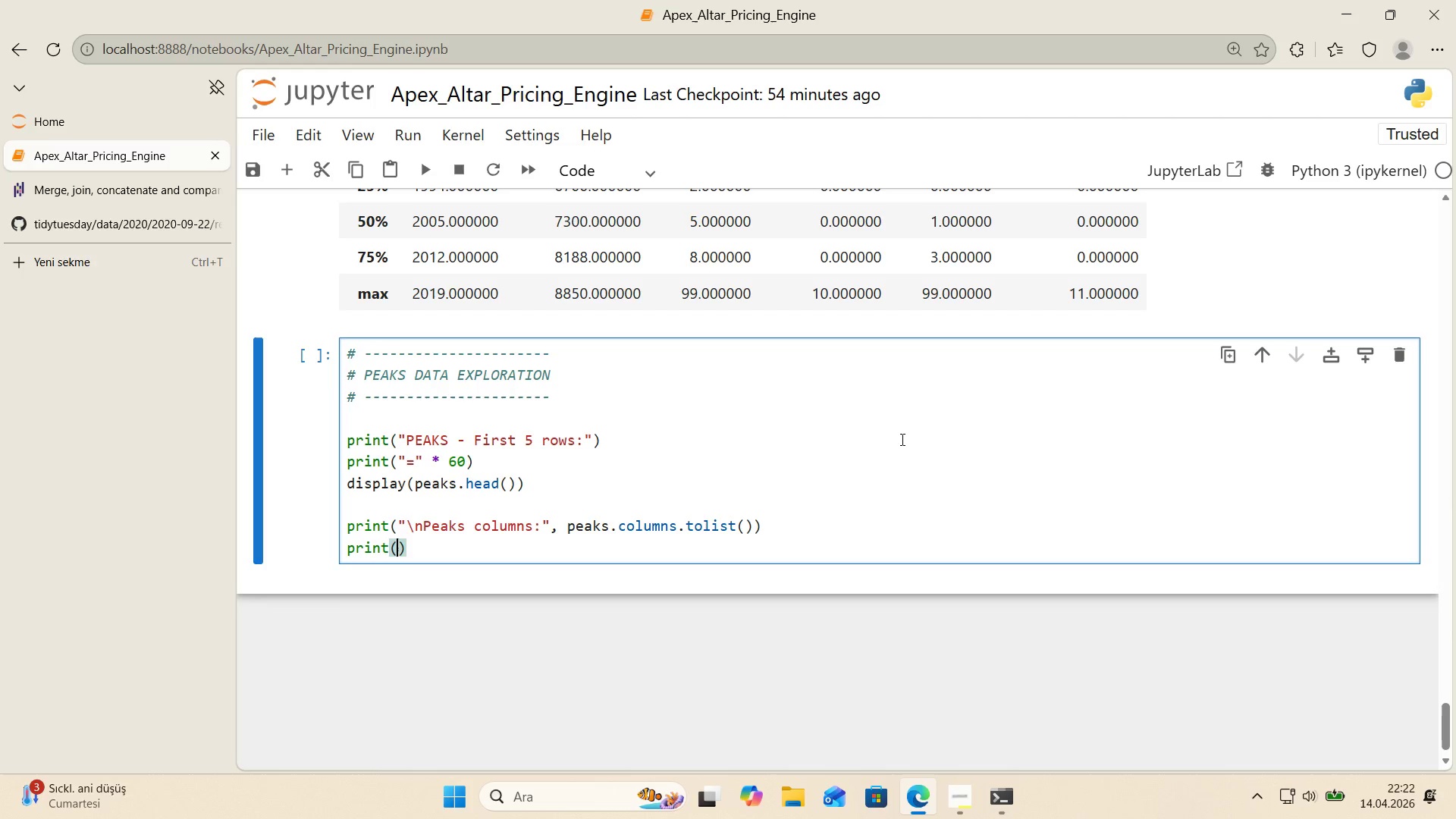 
key(ArrowLeft)
 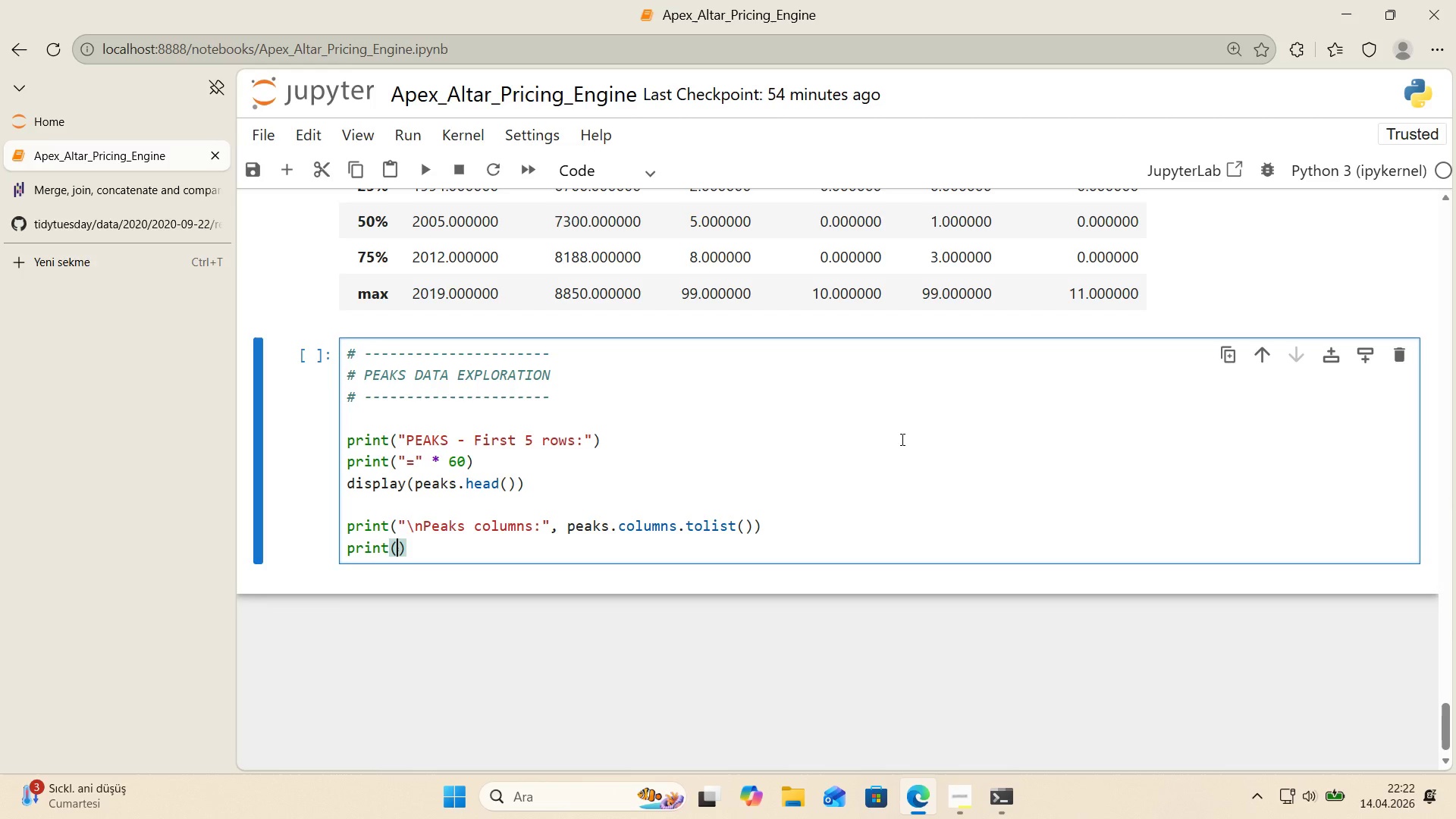 
key(F)
 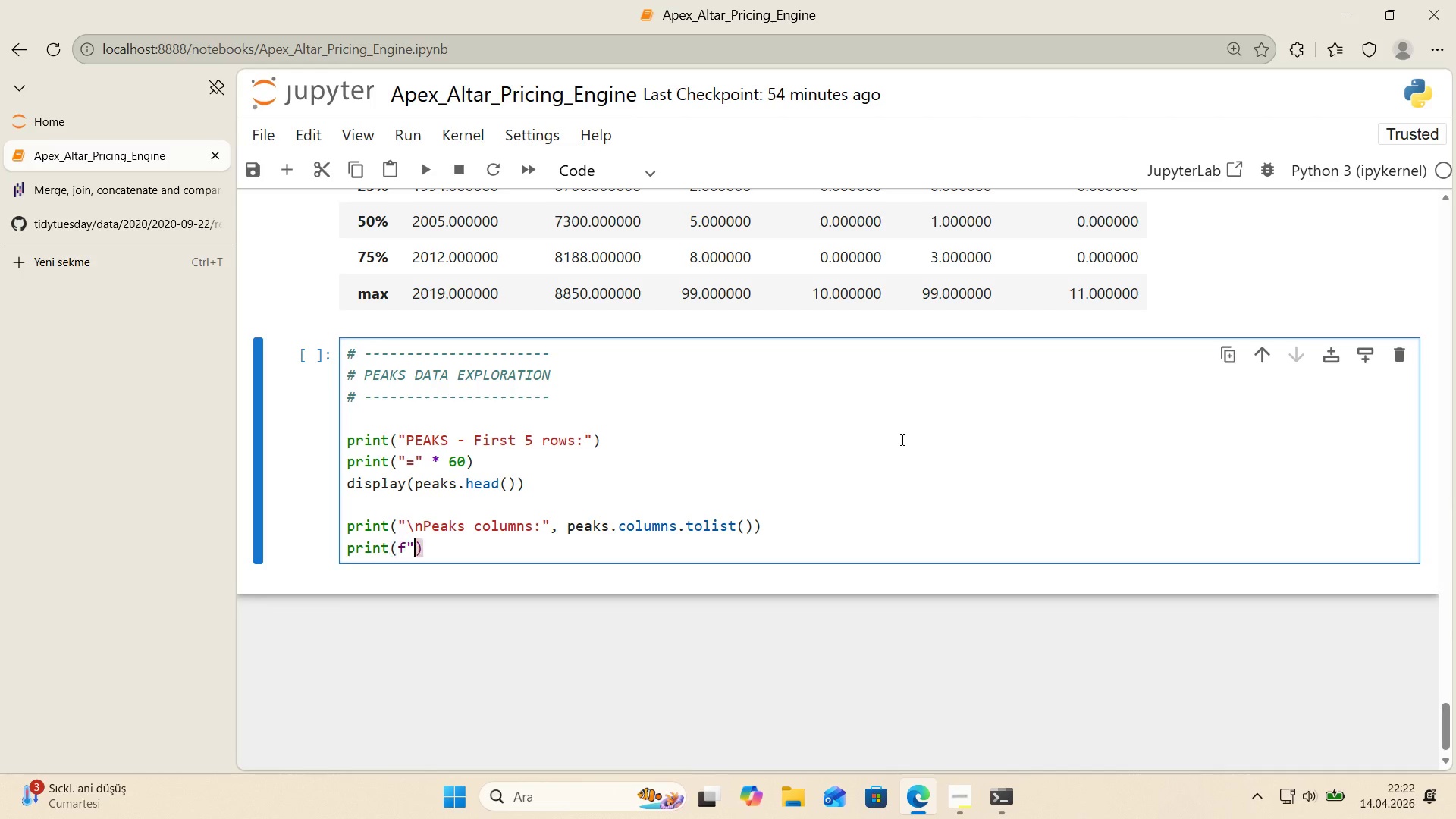 
key(Backquote)
 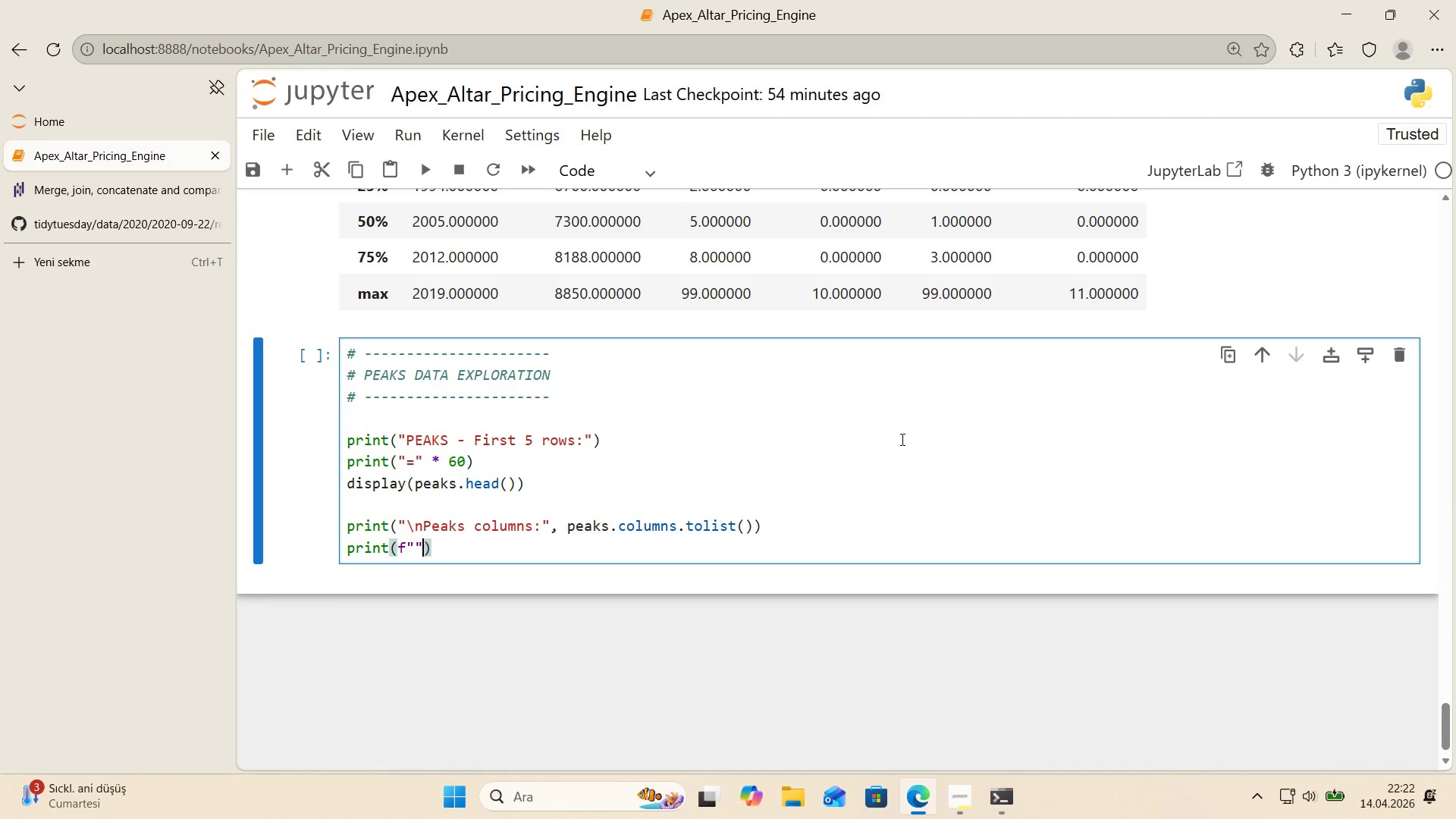 
key(Backquote)
 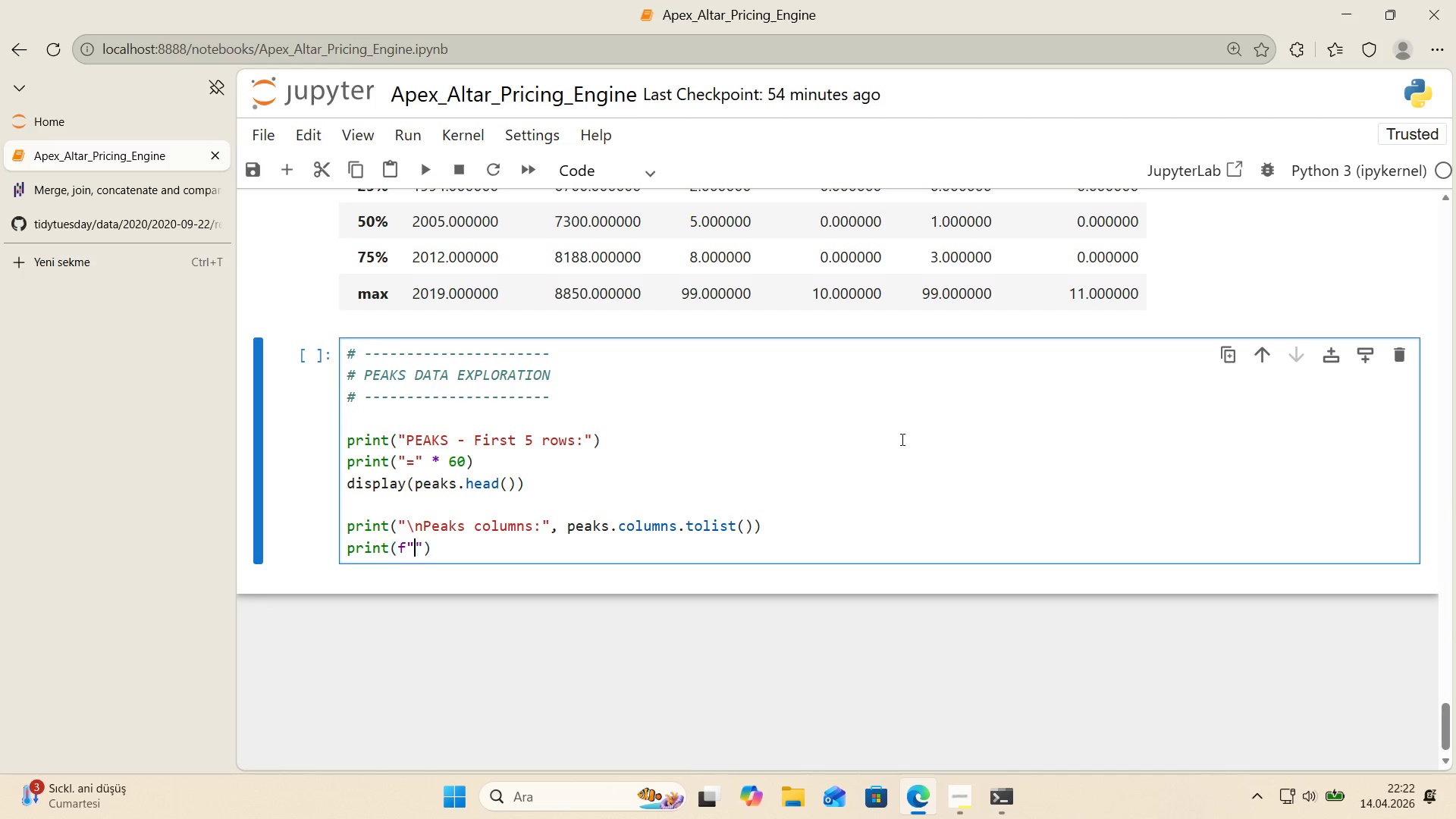 
key(ArrowLeft)
 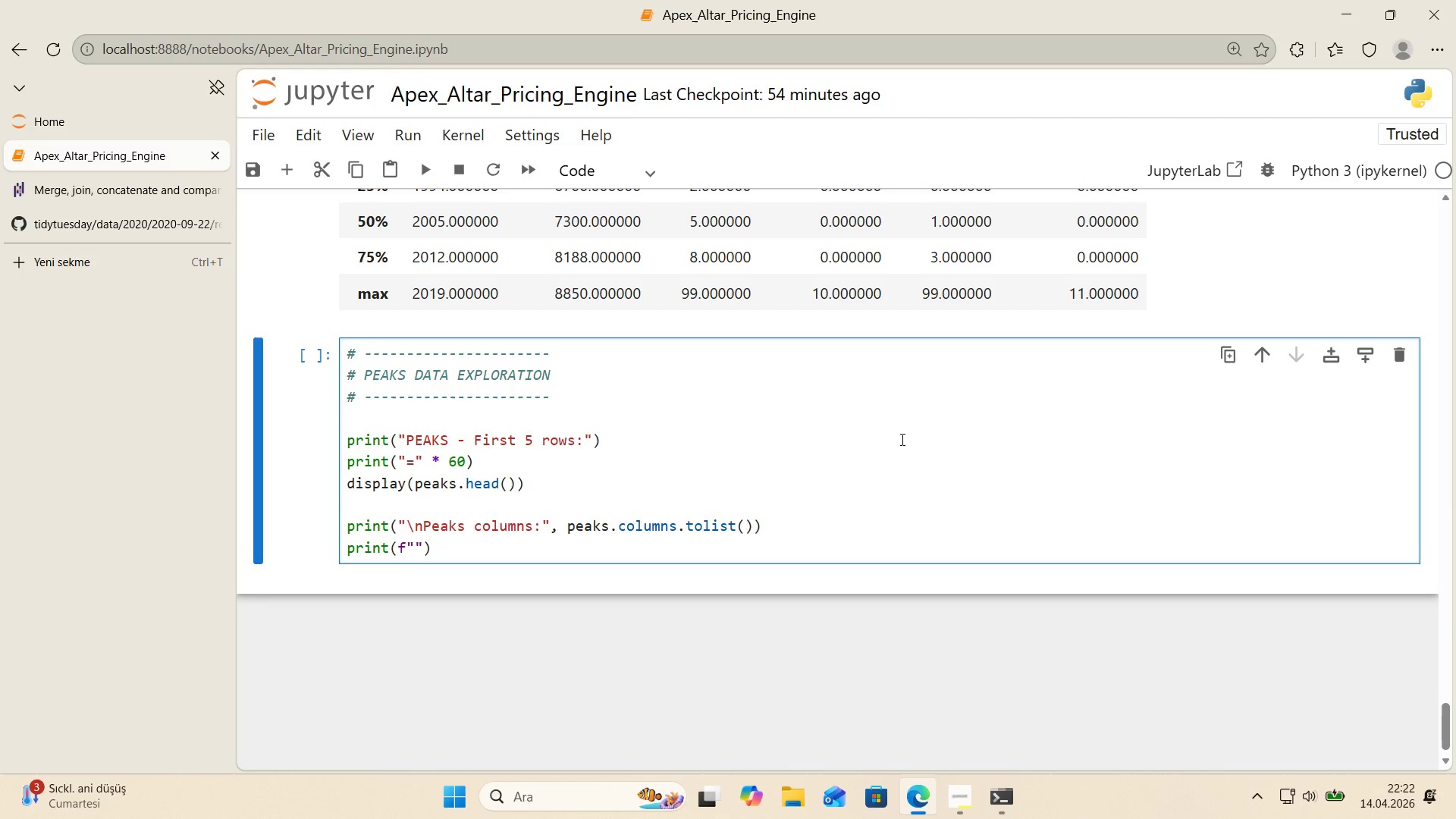 
key(Alt+Control+IntlYen)
 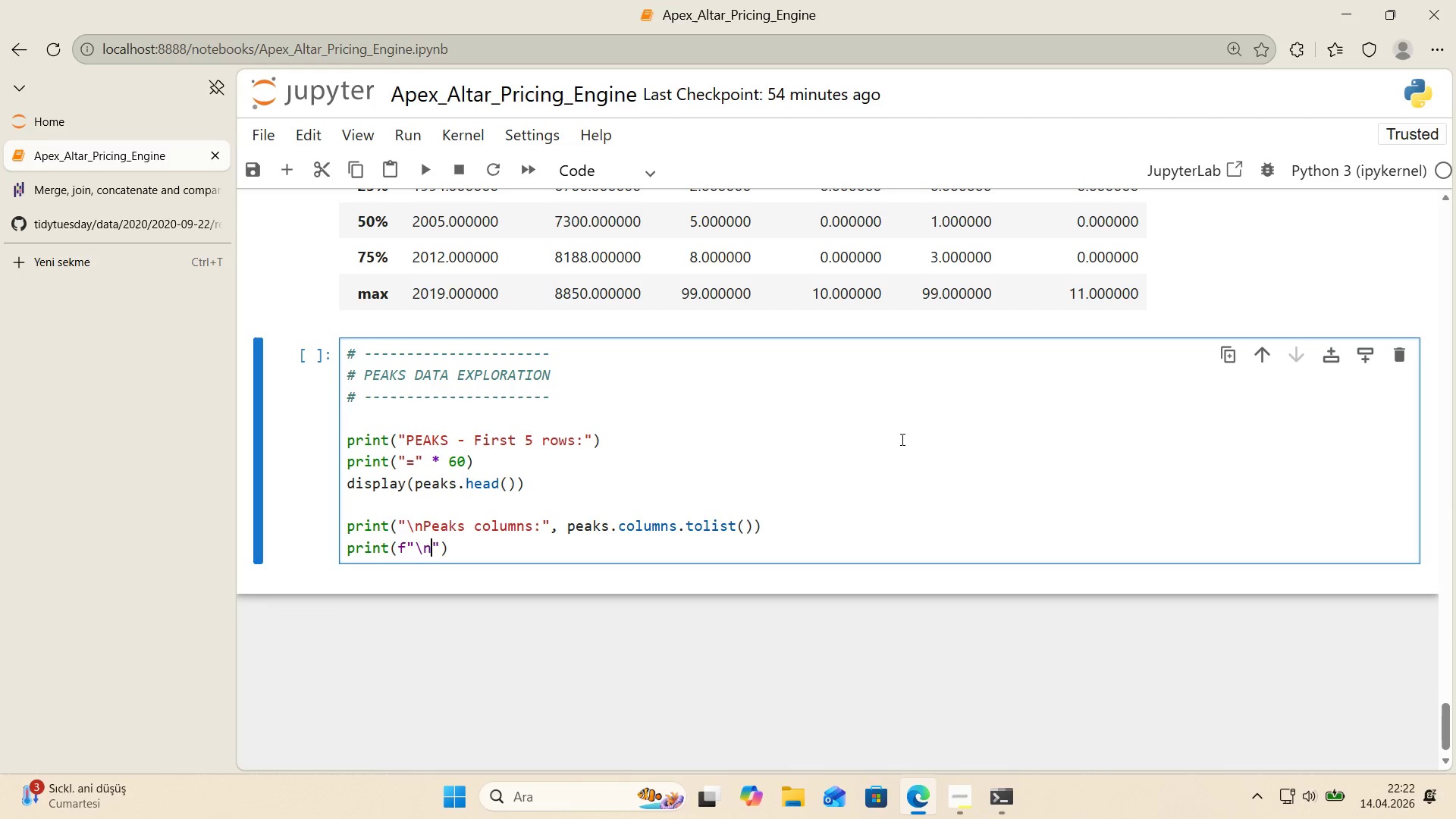 
type(nUn'que peaks>  )
 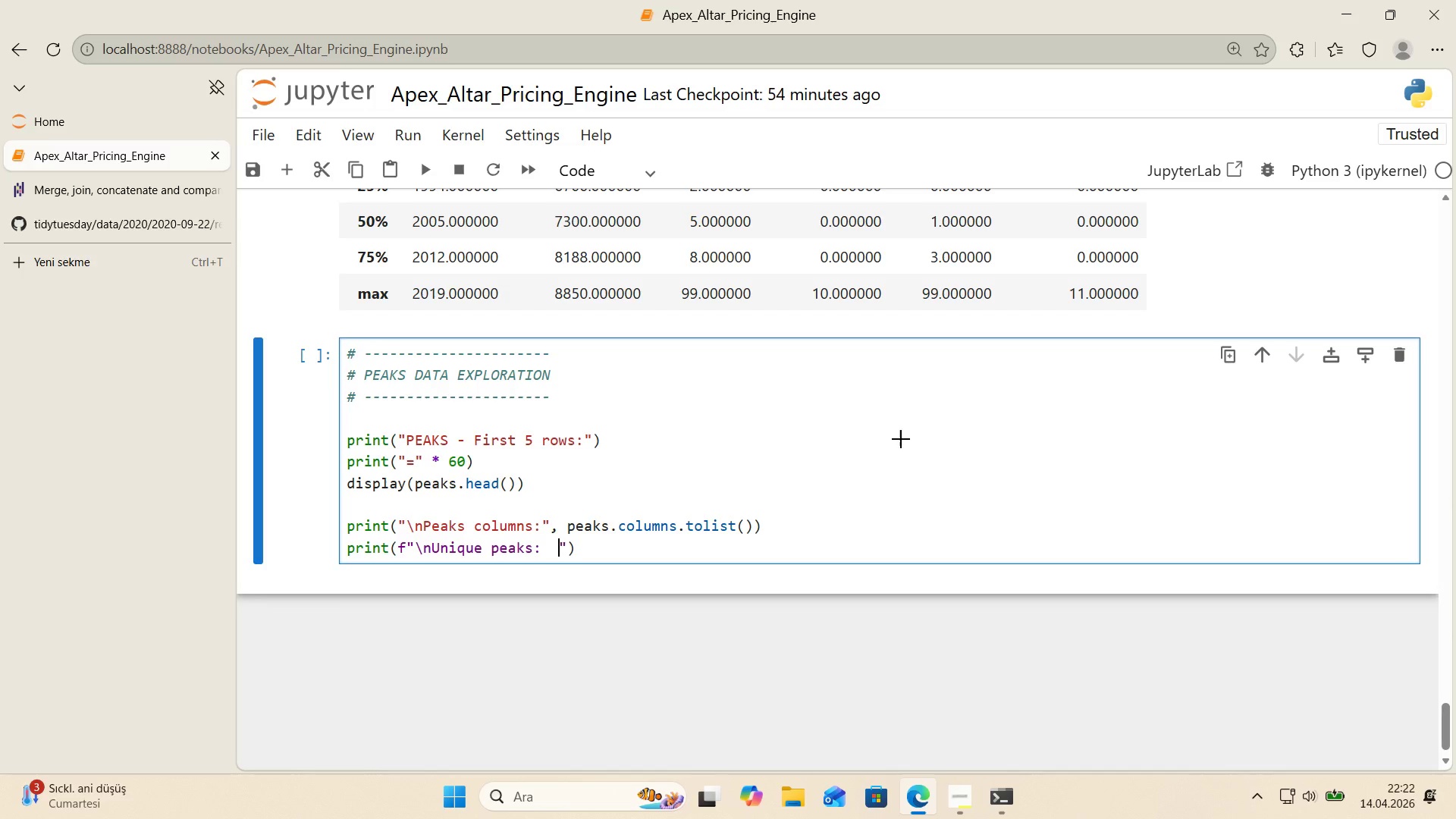 
key(Alt+Control+7)
 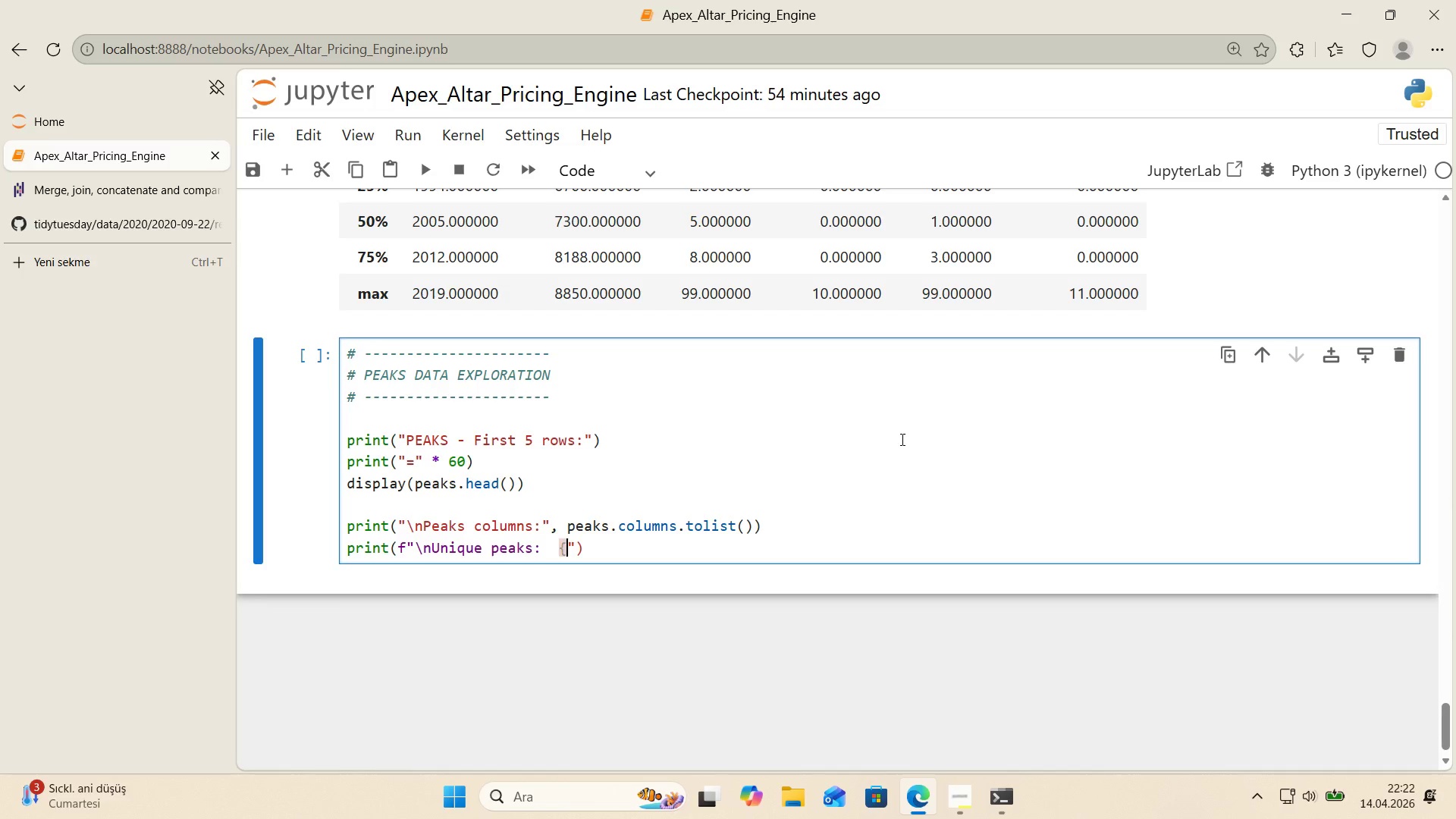 
key(Alt+Control+0)
 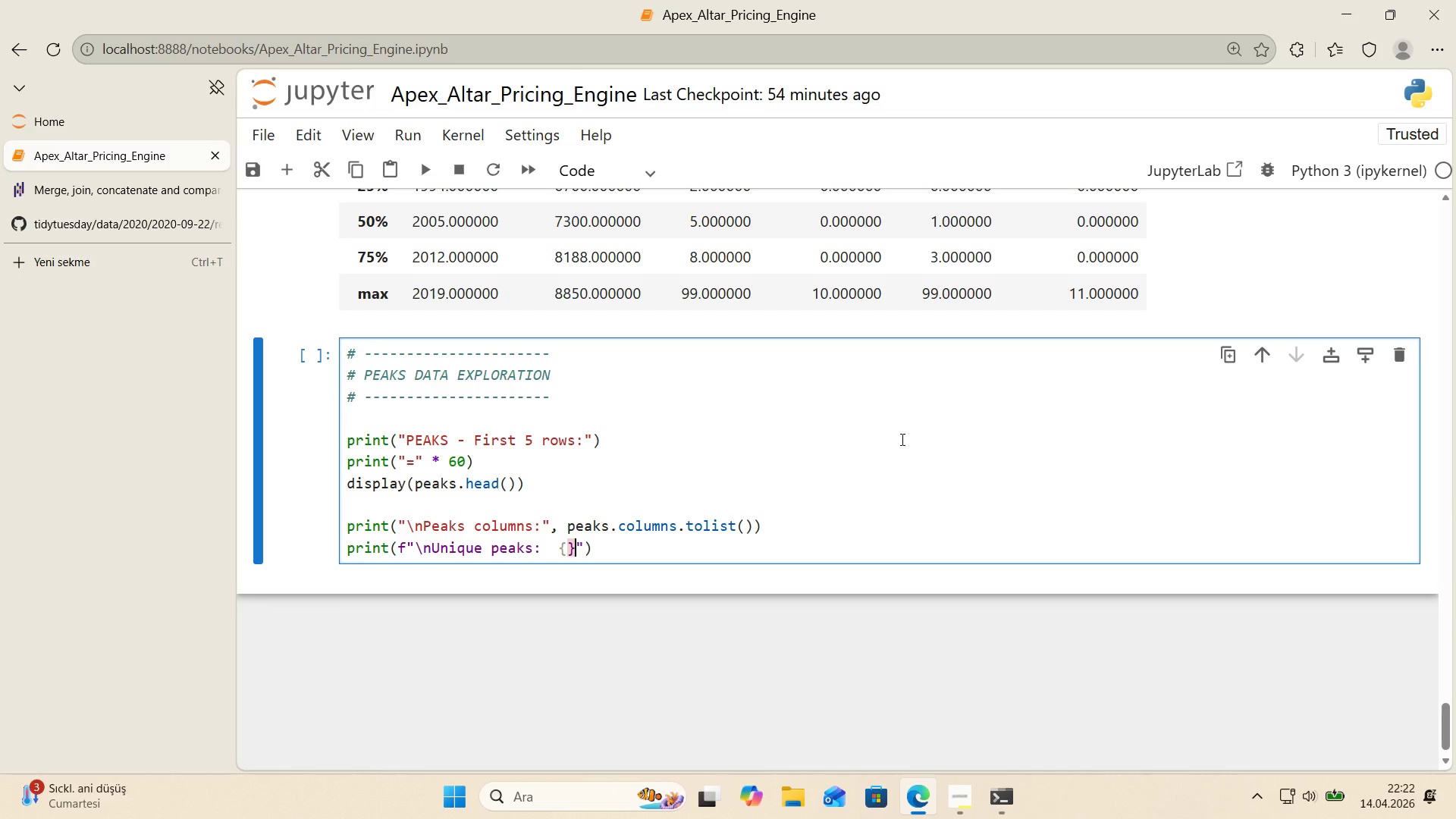 
key(ArrowLeft)
 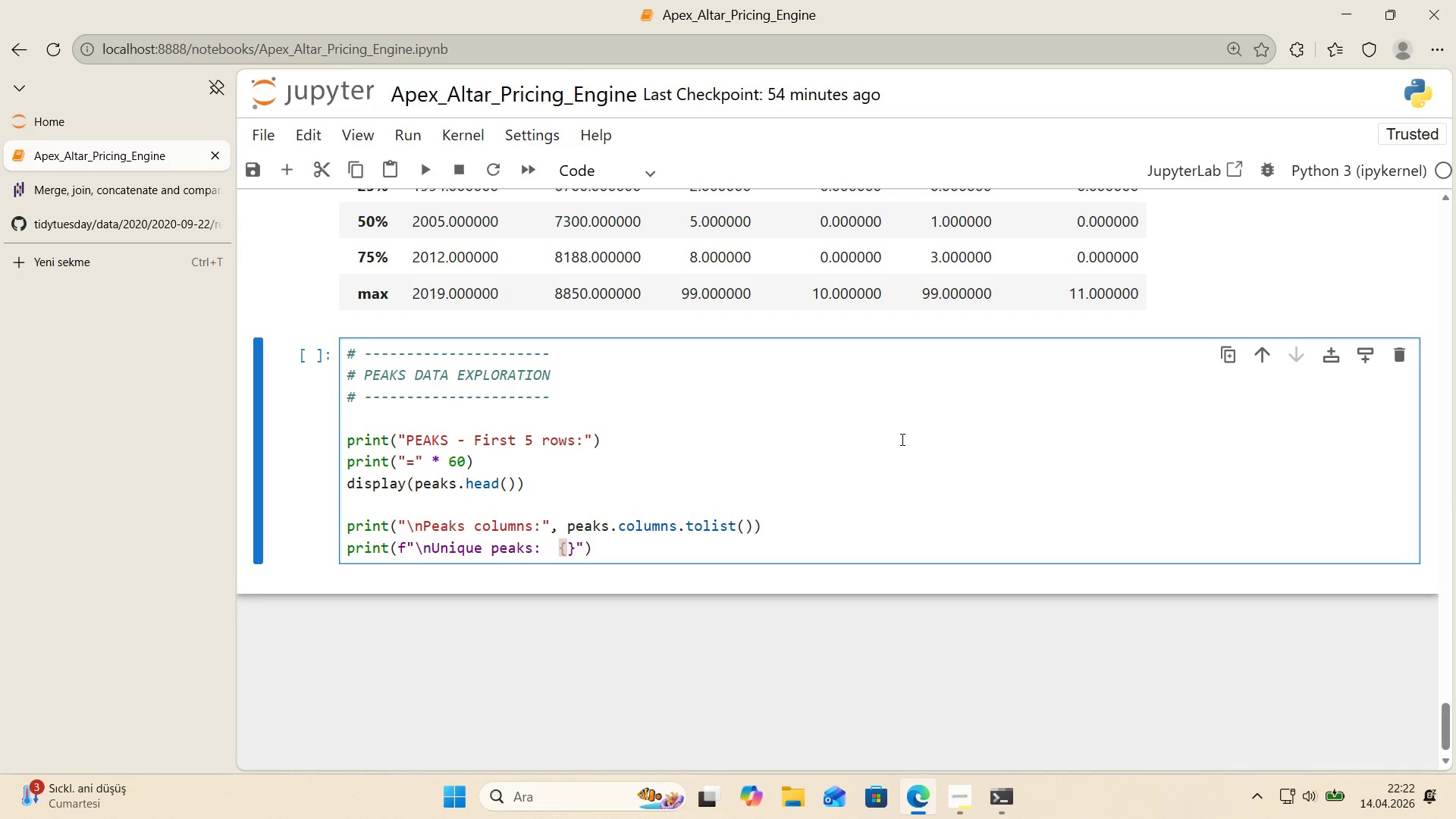 
type(peaks)
 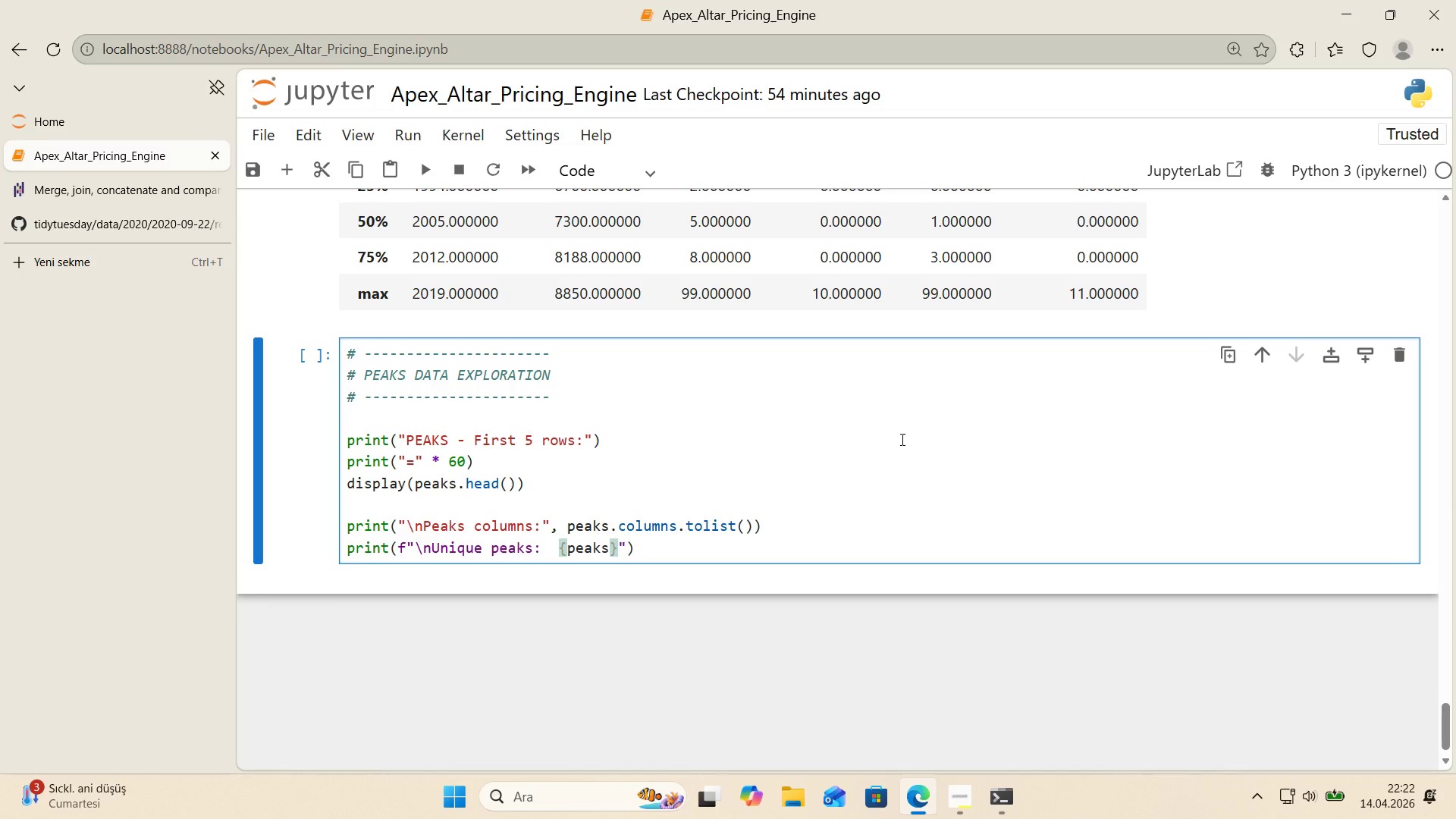 
key(Alt+Control+8)
 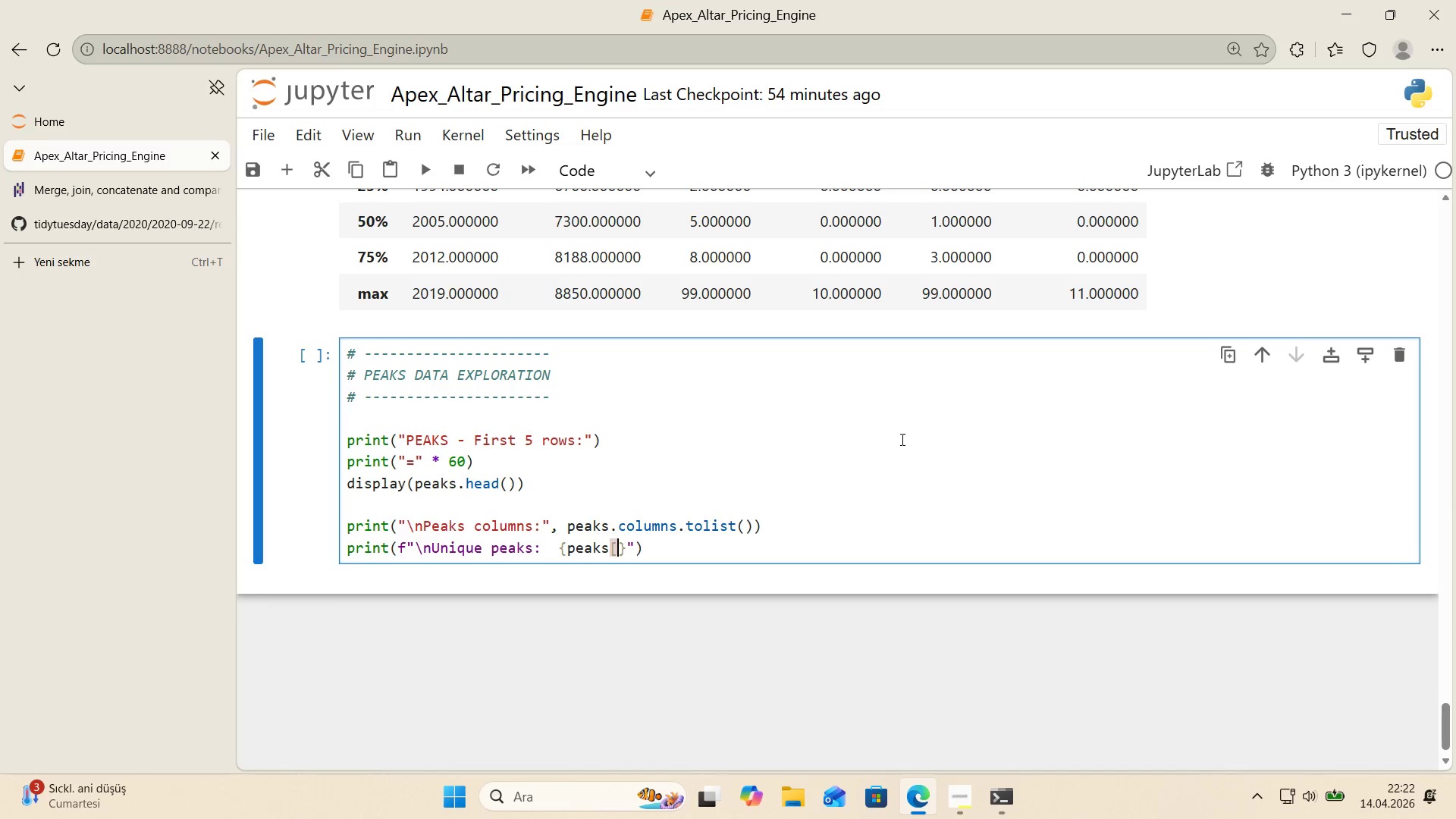 
key(Alt+Control+9)
 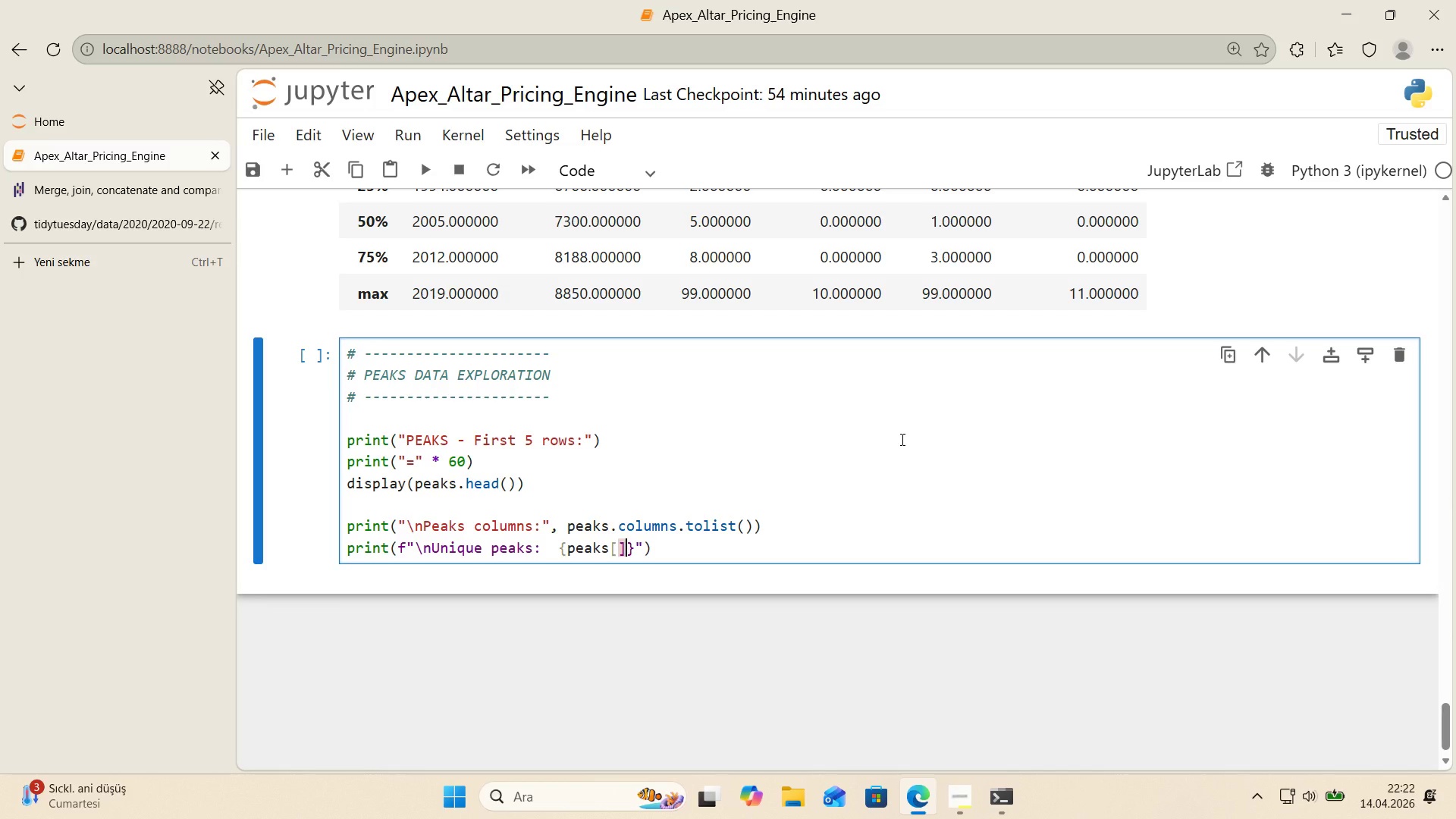 
key(ArrowLeft)
 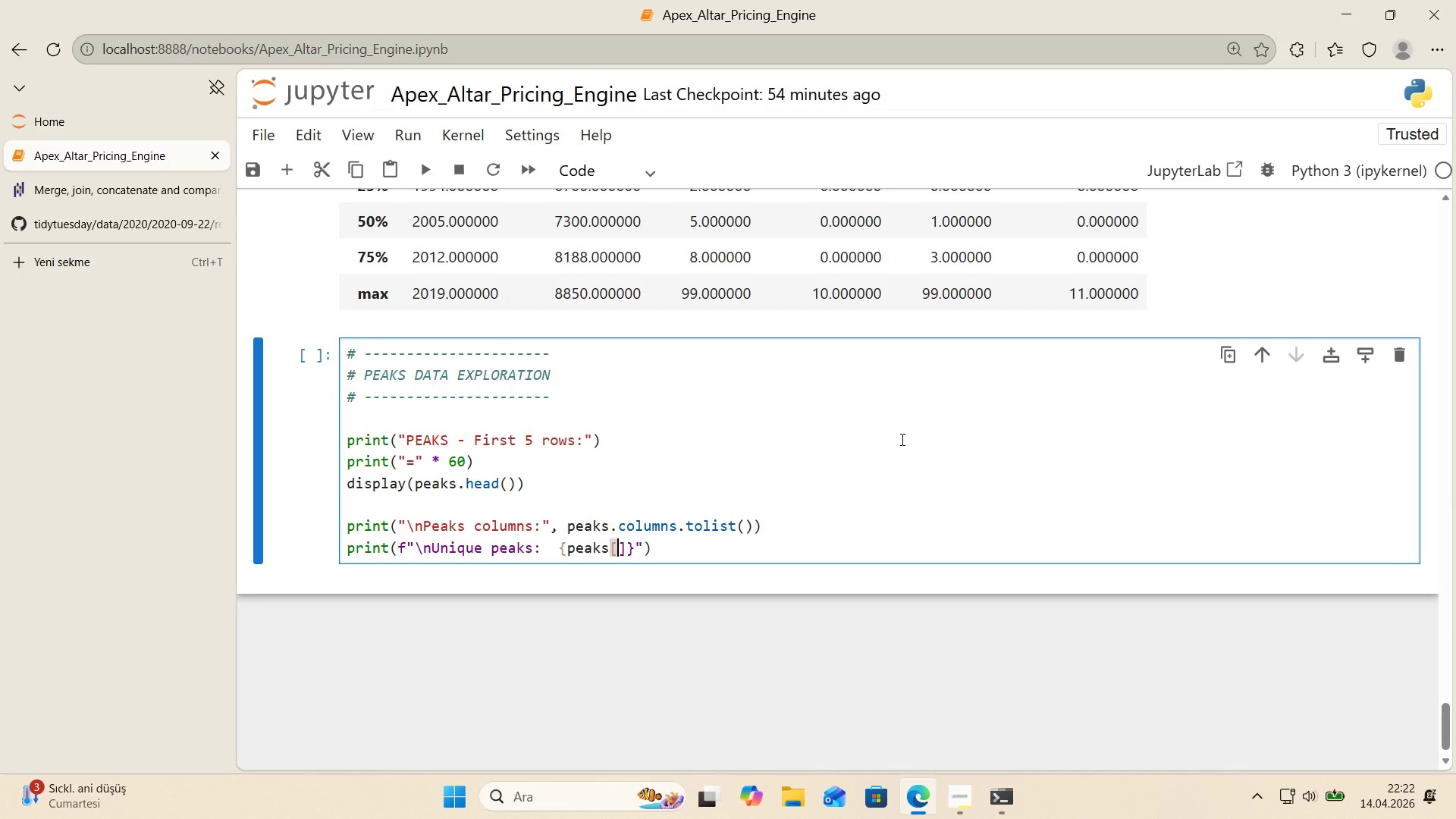 
type(@@)
 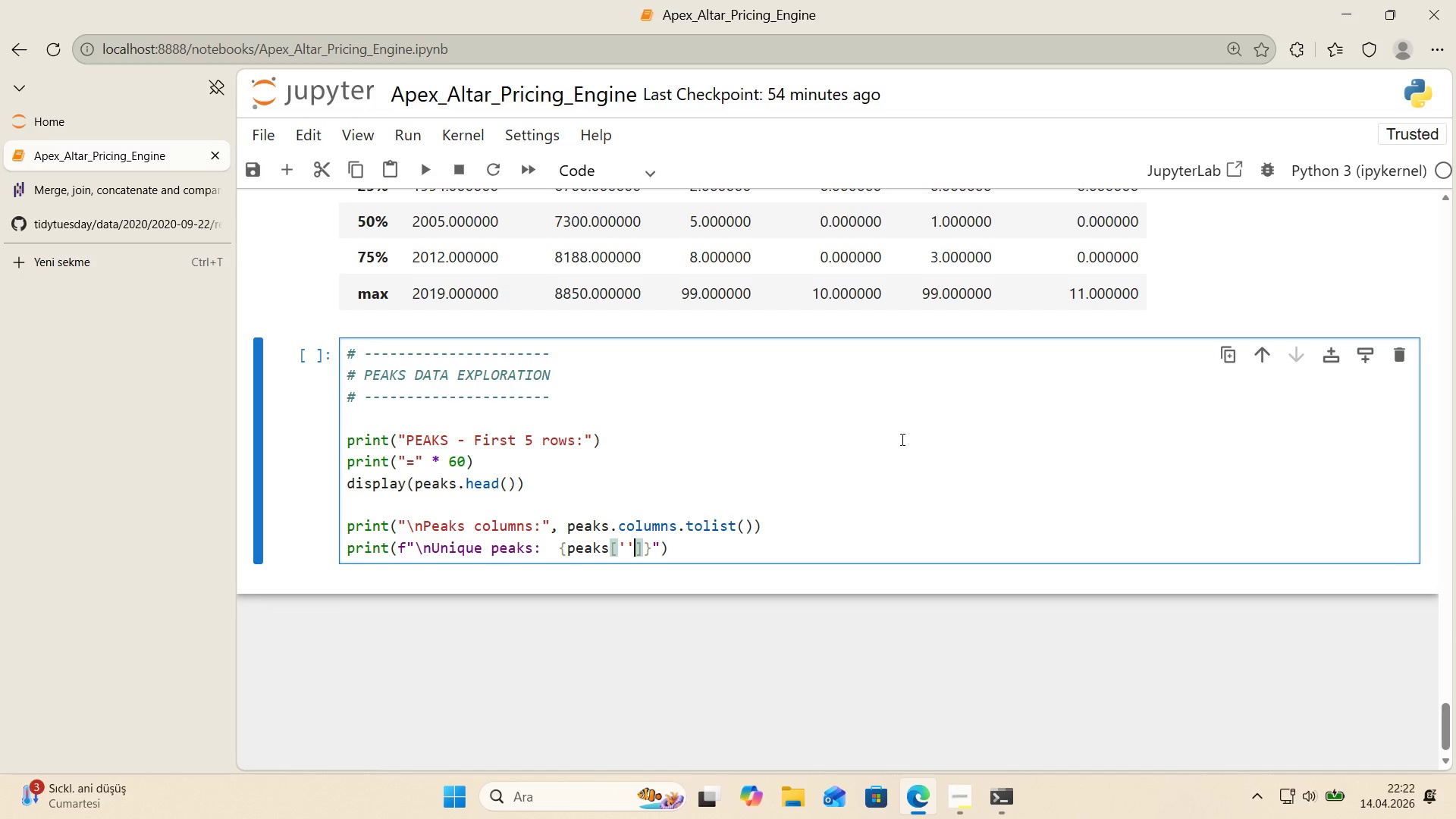 
key(ArrowLeft)
 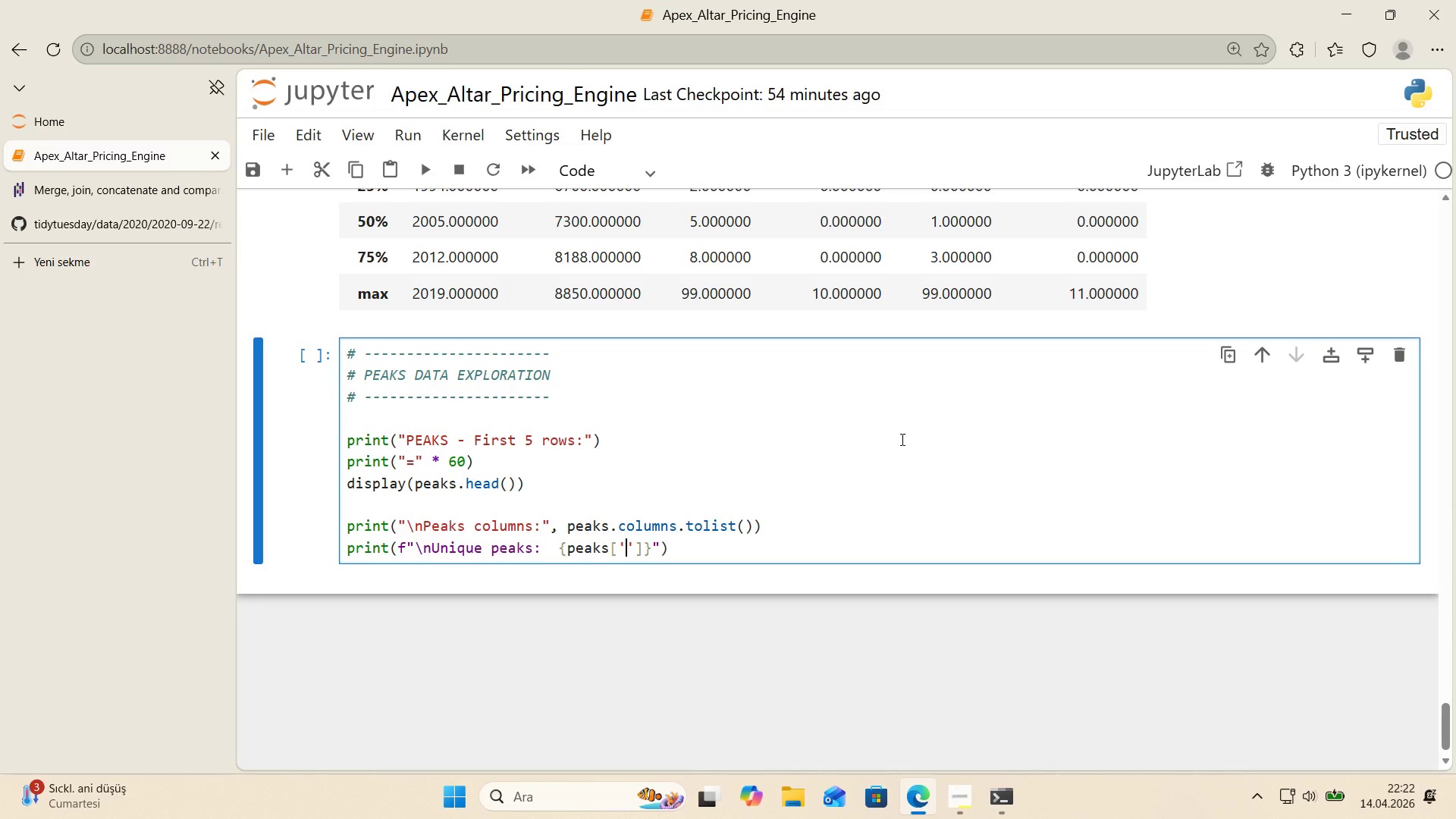 
type(peak_name)
 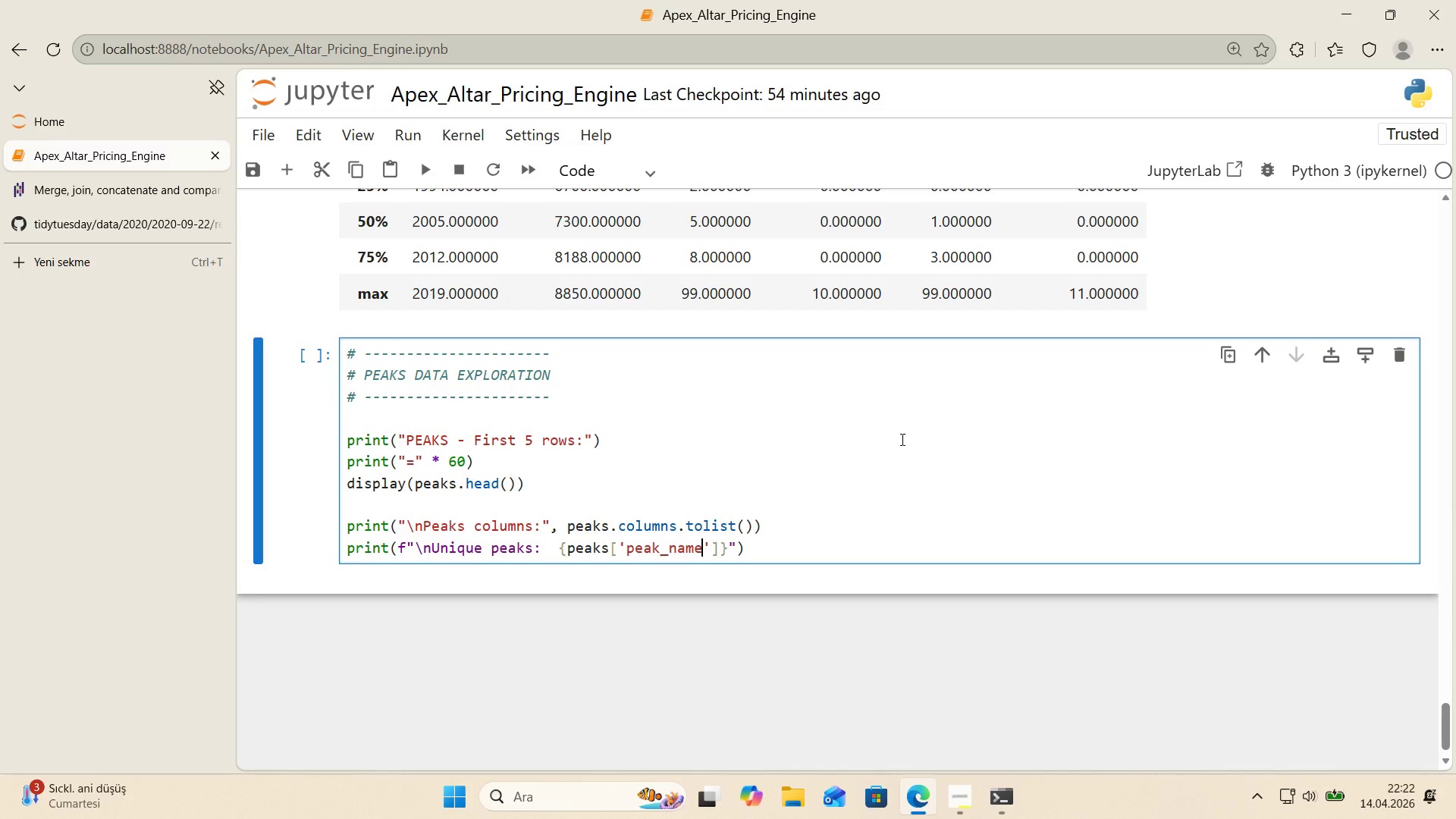 
key(ArrowRight)
 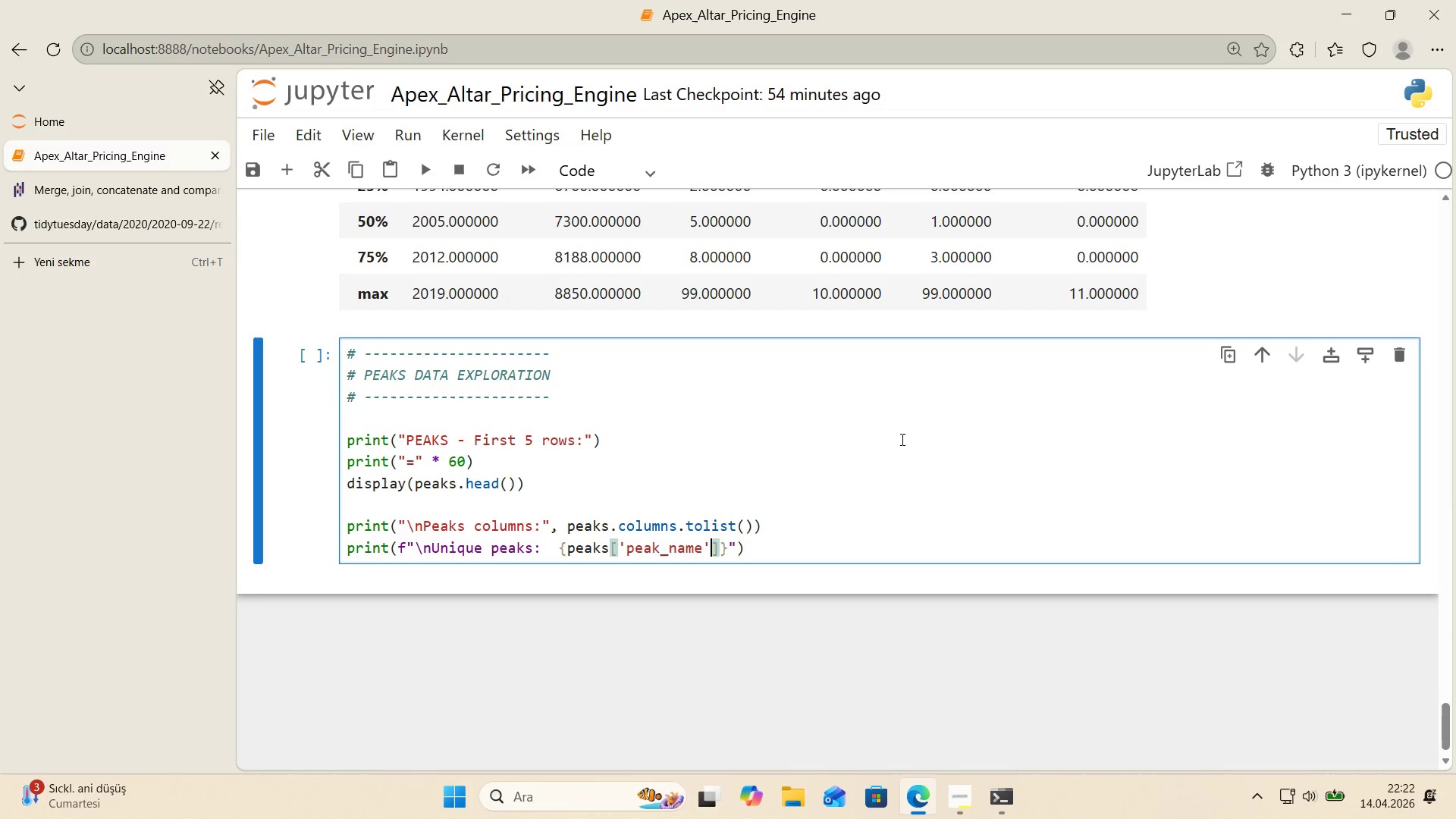 
key(ArrowRight)
 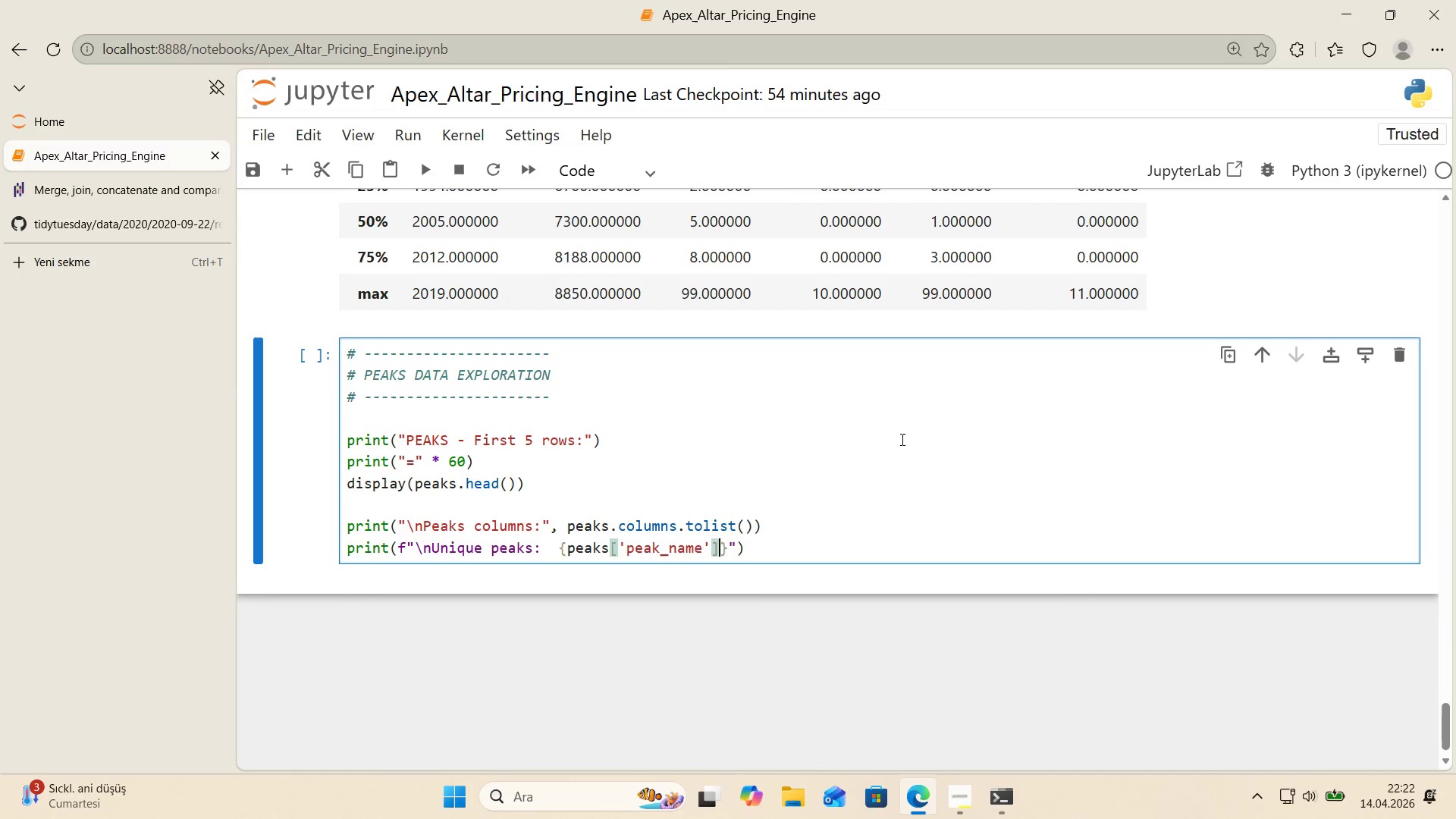 
type(.nun'que*()
 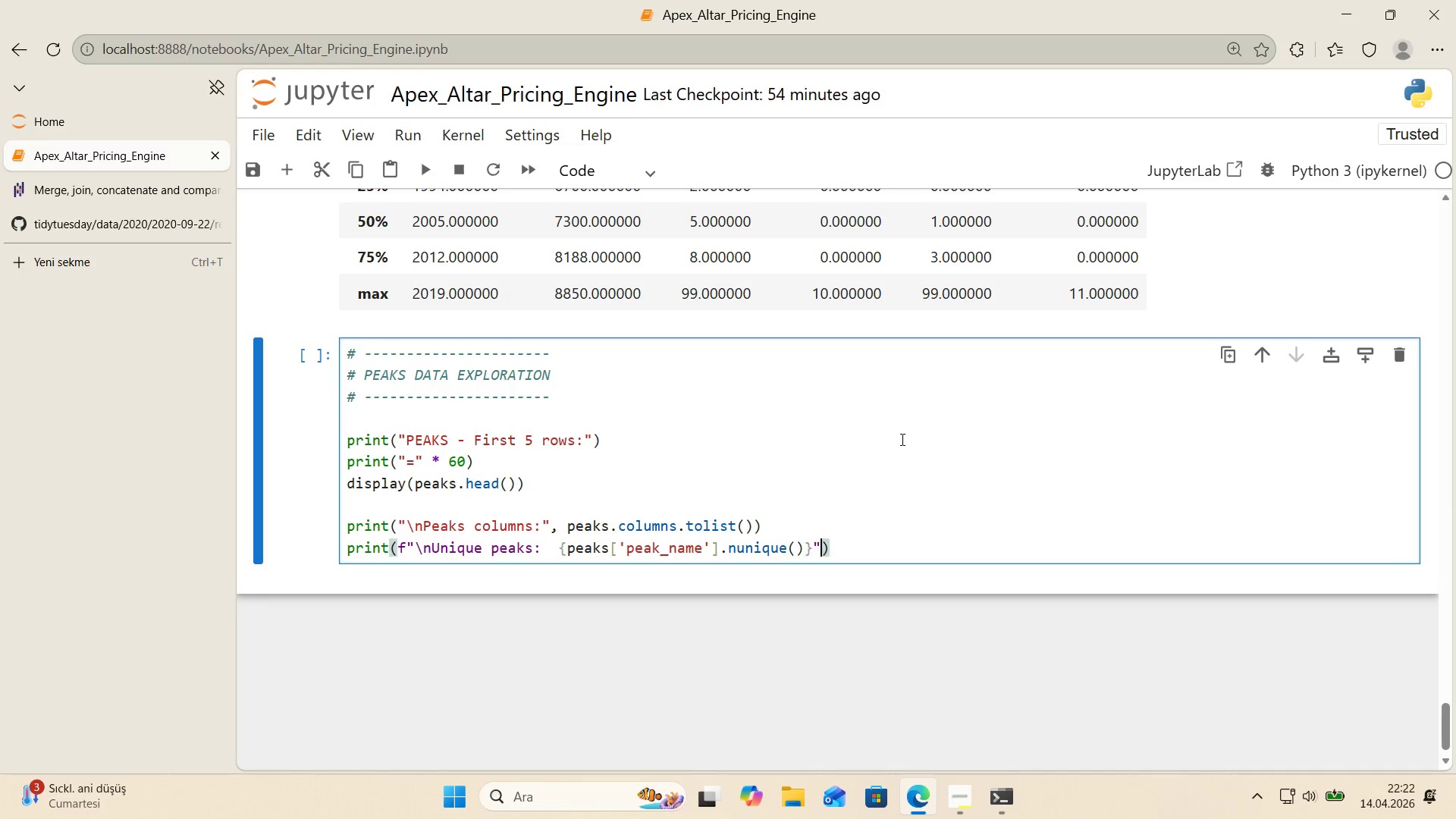 
 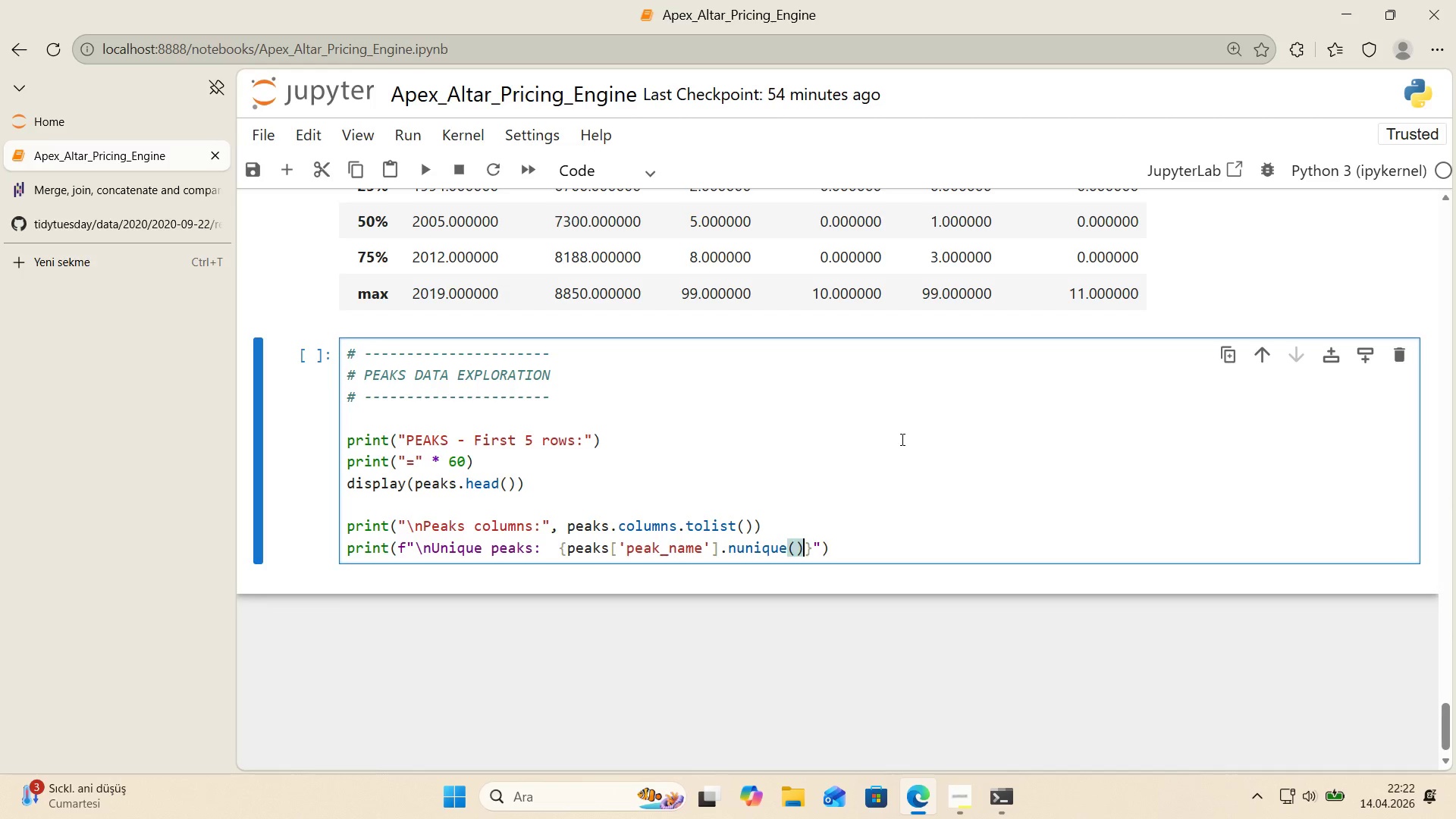 
key(ArrowRight)
 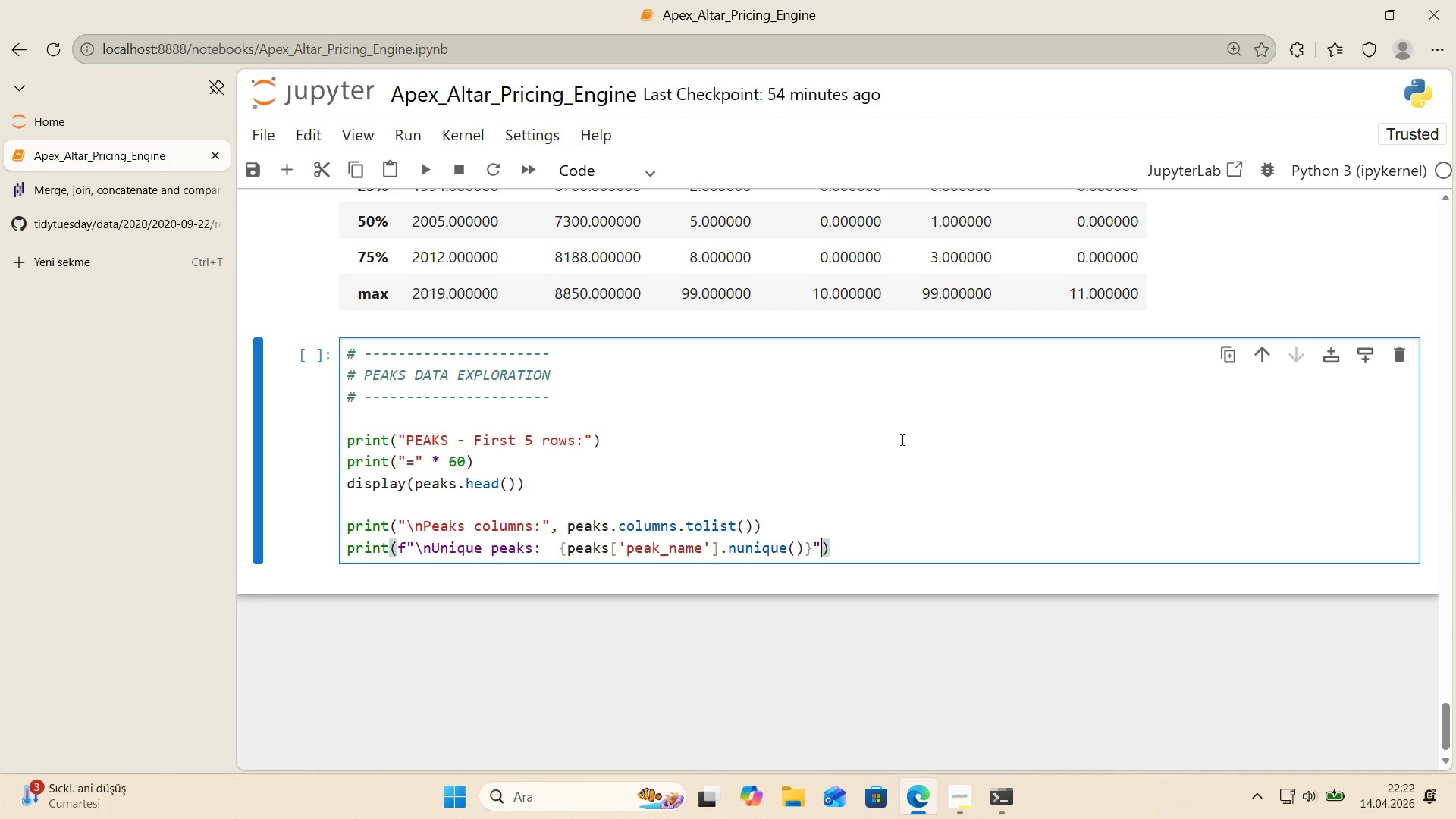 
key(ArrowRight)
 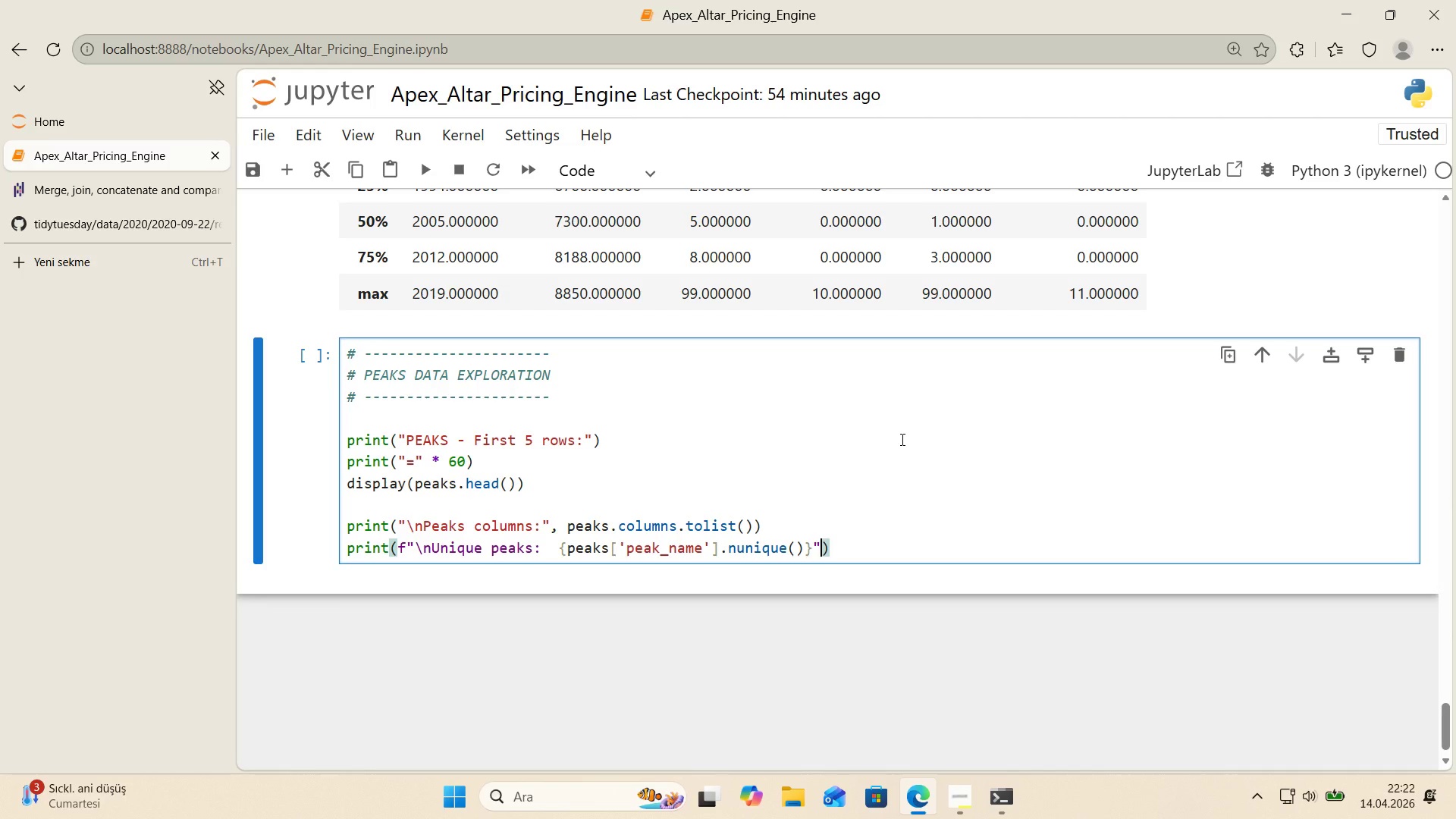 
key(ArrowRight)
 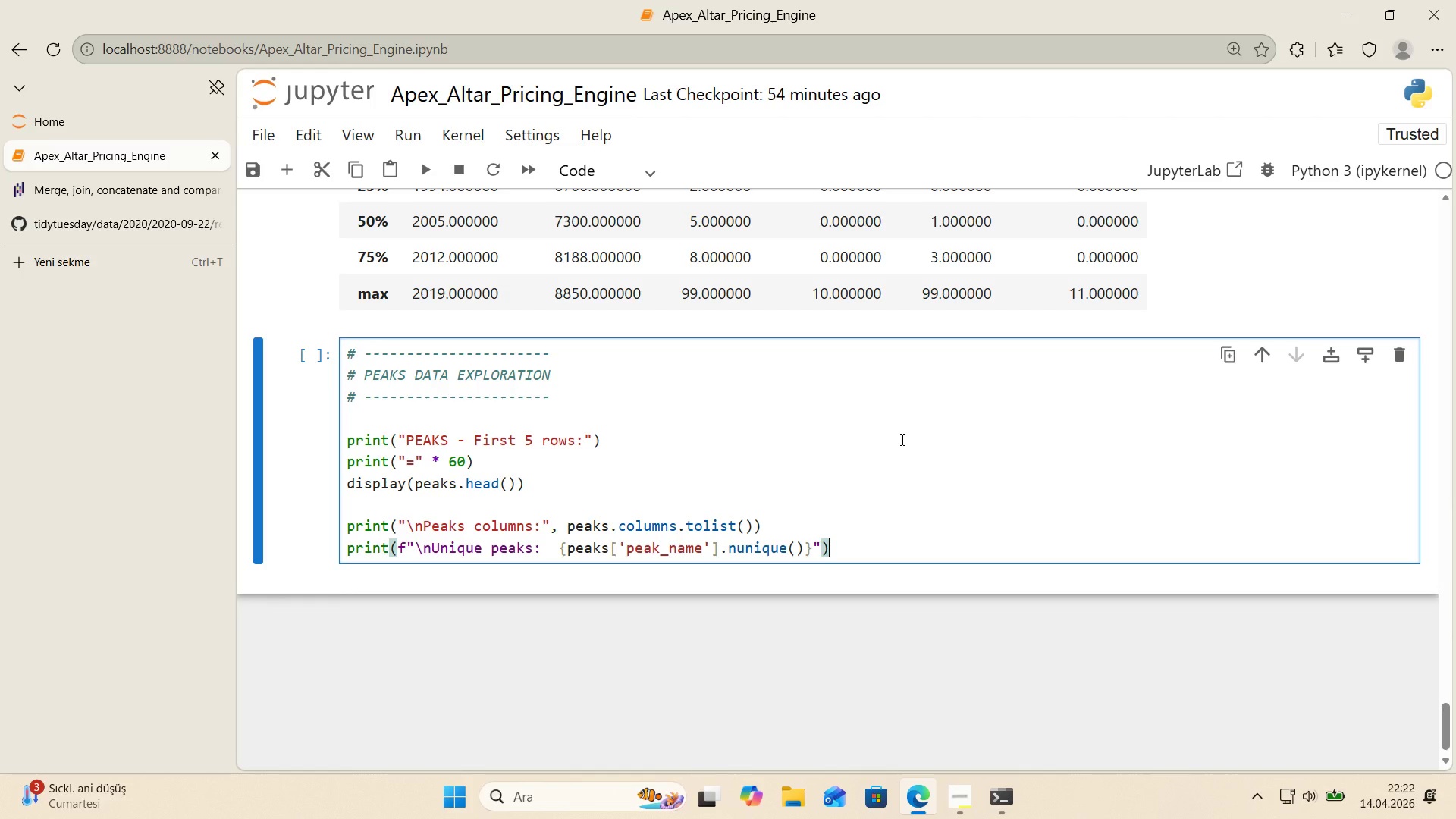 
key(Enter)
 